 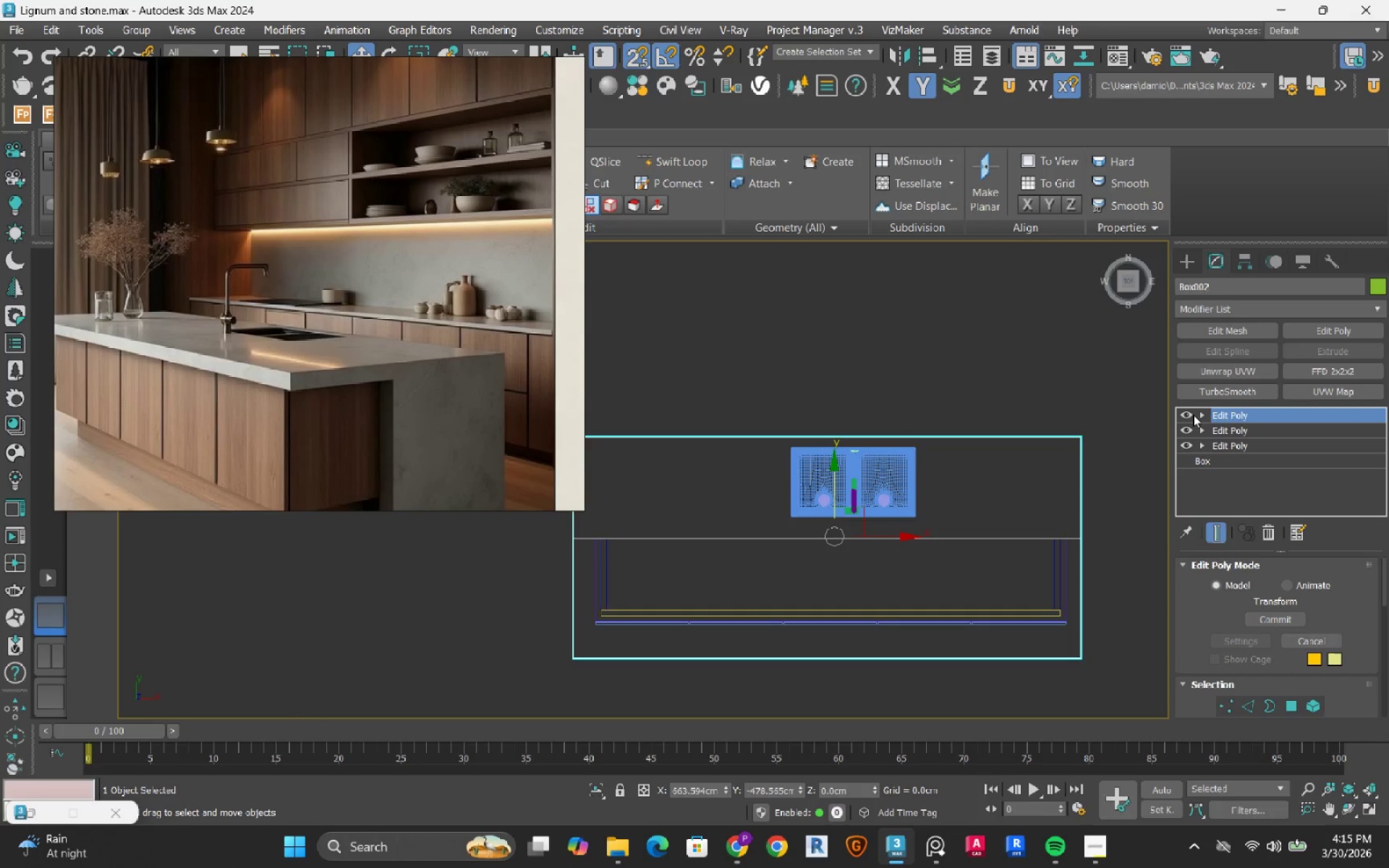 
left_click([1327, 333])
 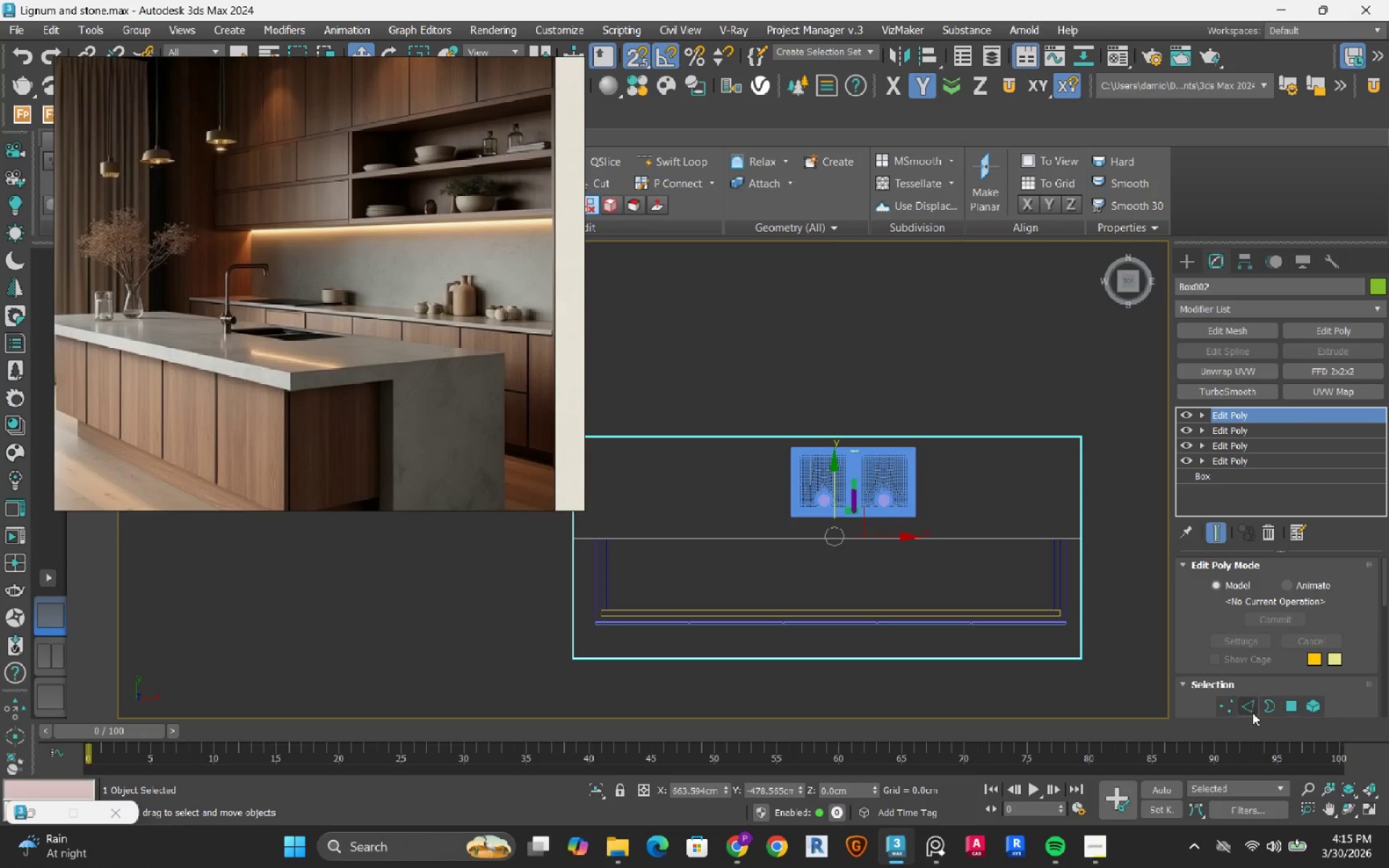 
left_click([1249, 703])
 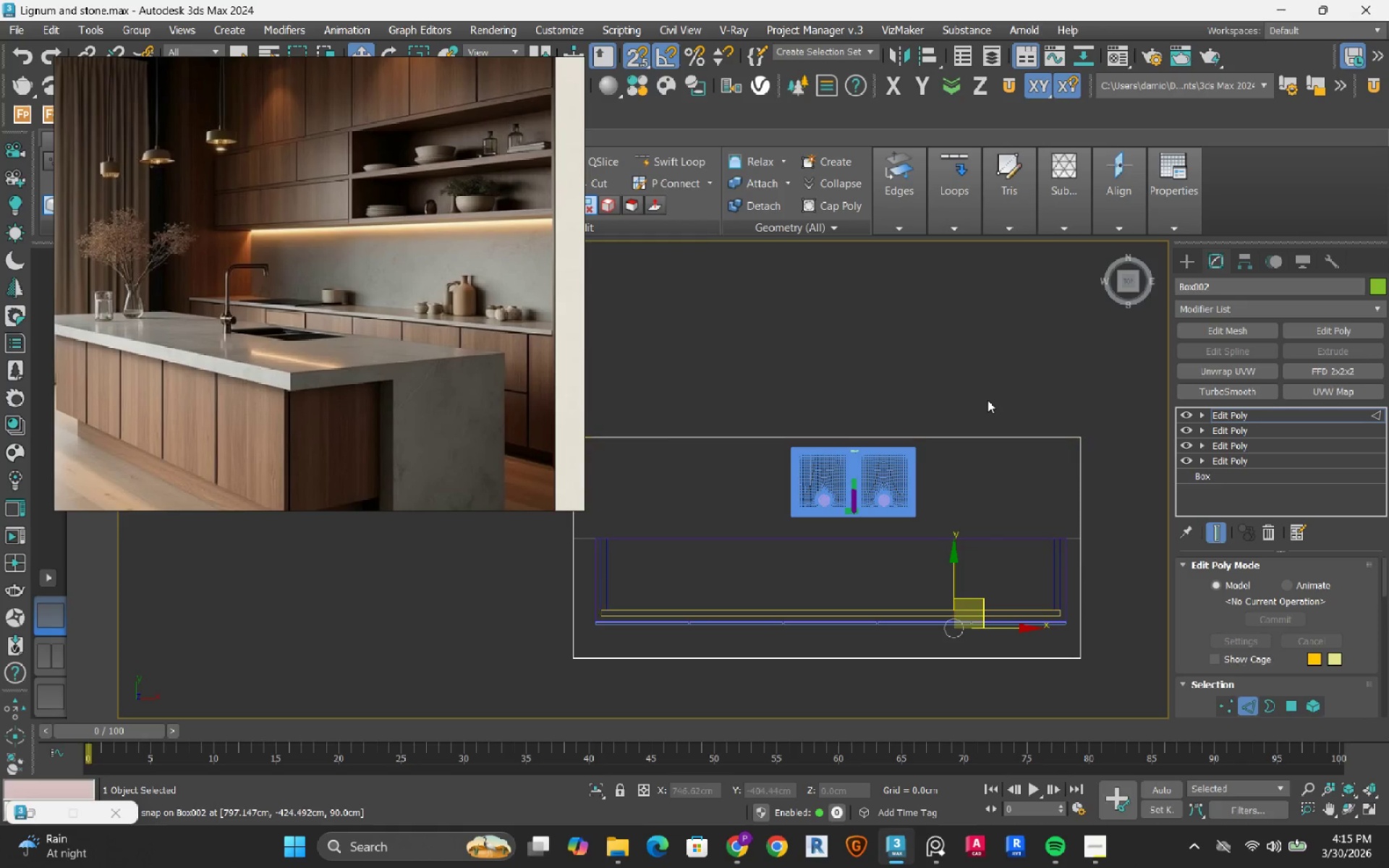 
left_click_drag(start_coordinate=[987, 399], to_coordinate=[948, 683])
 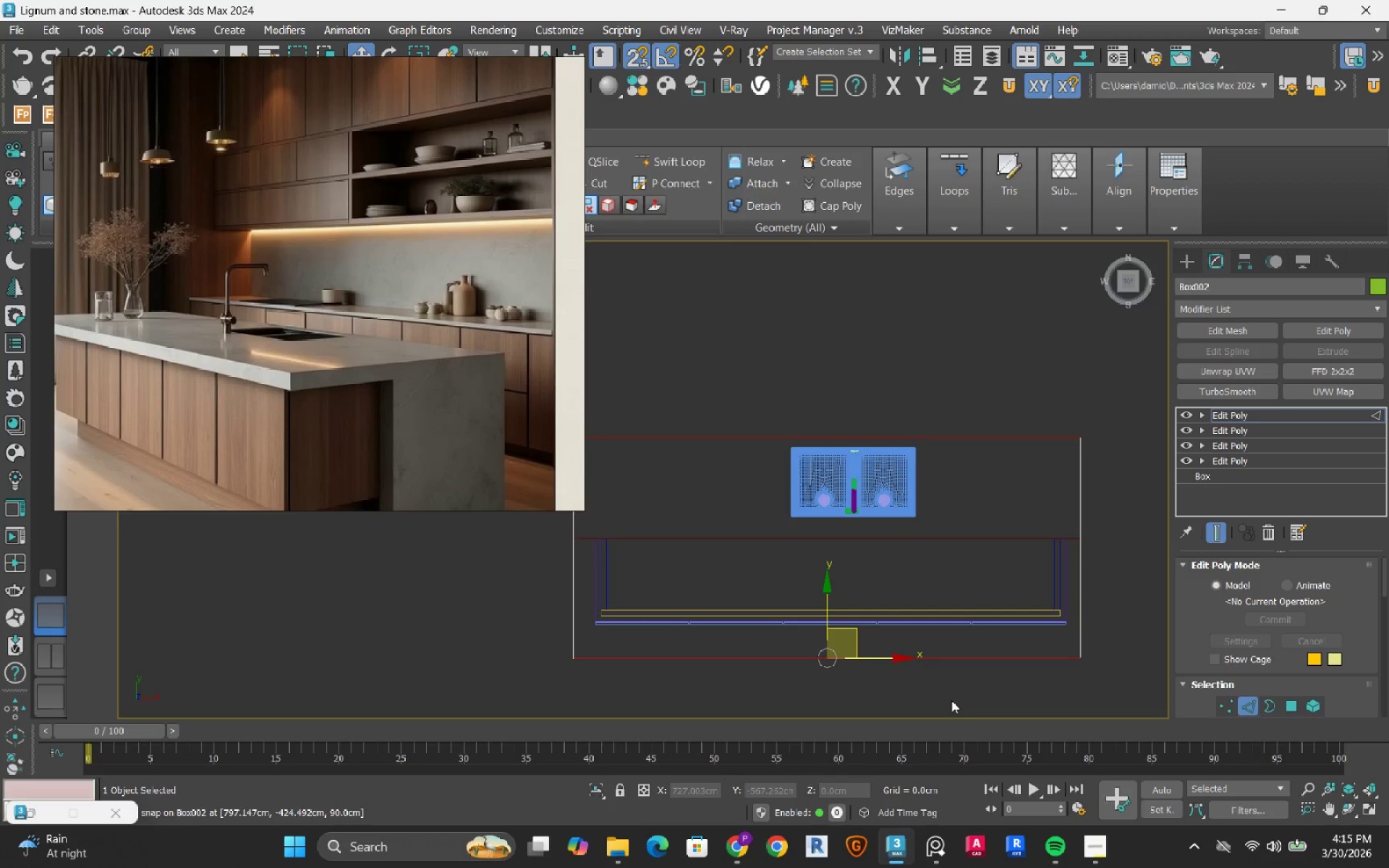 
hold_key(key=AltRight, duration=1.5)
 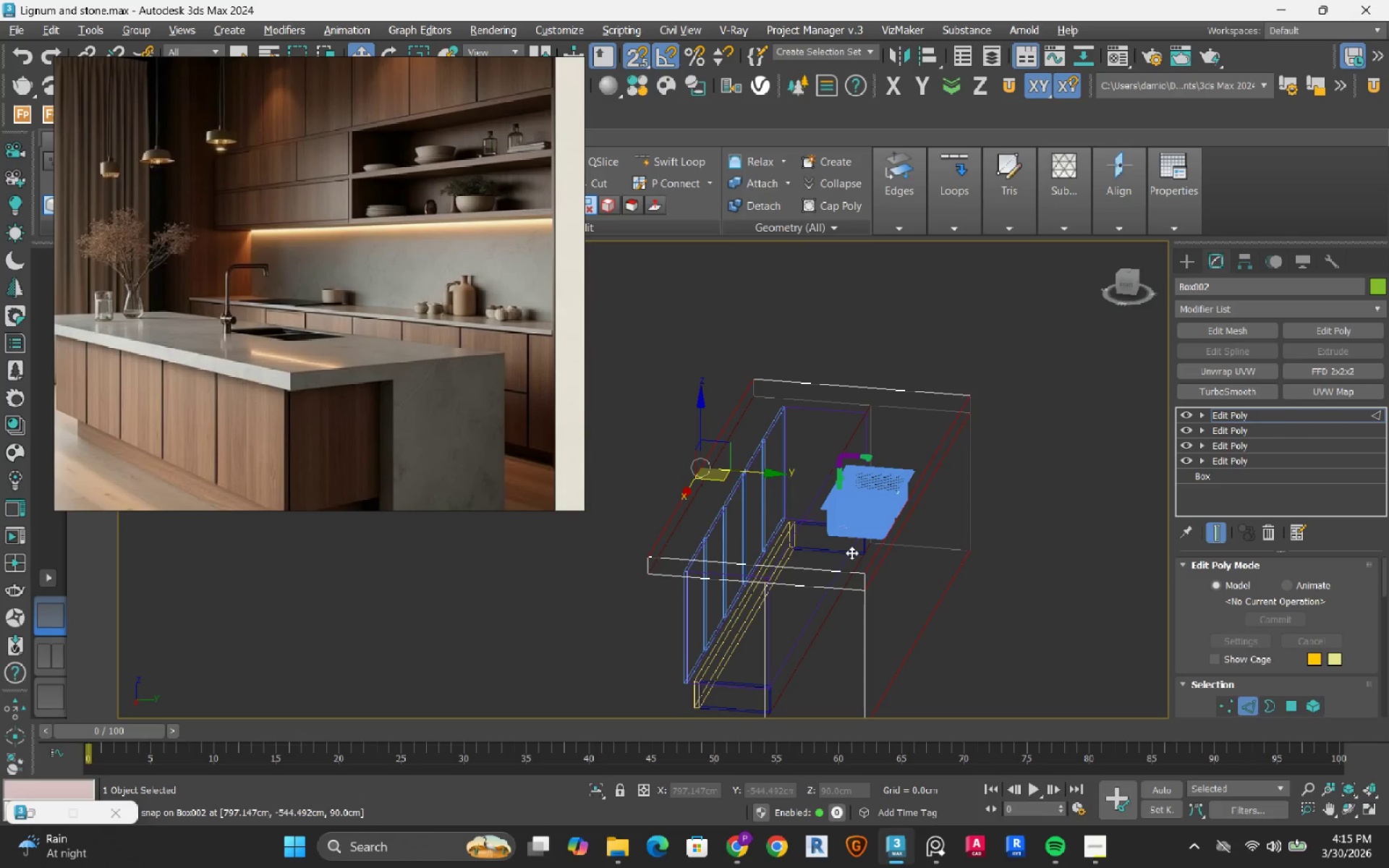 
key(Alt+AltRight)
 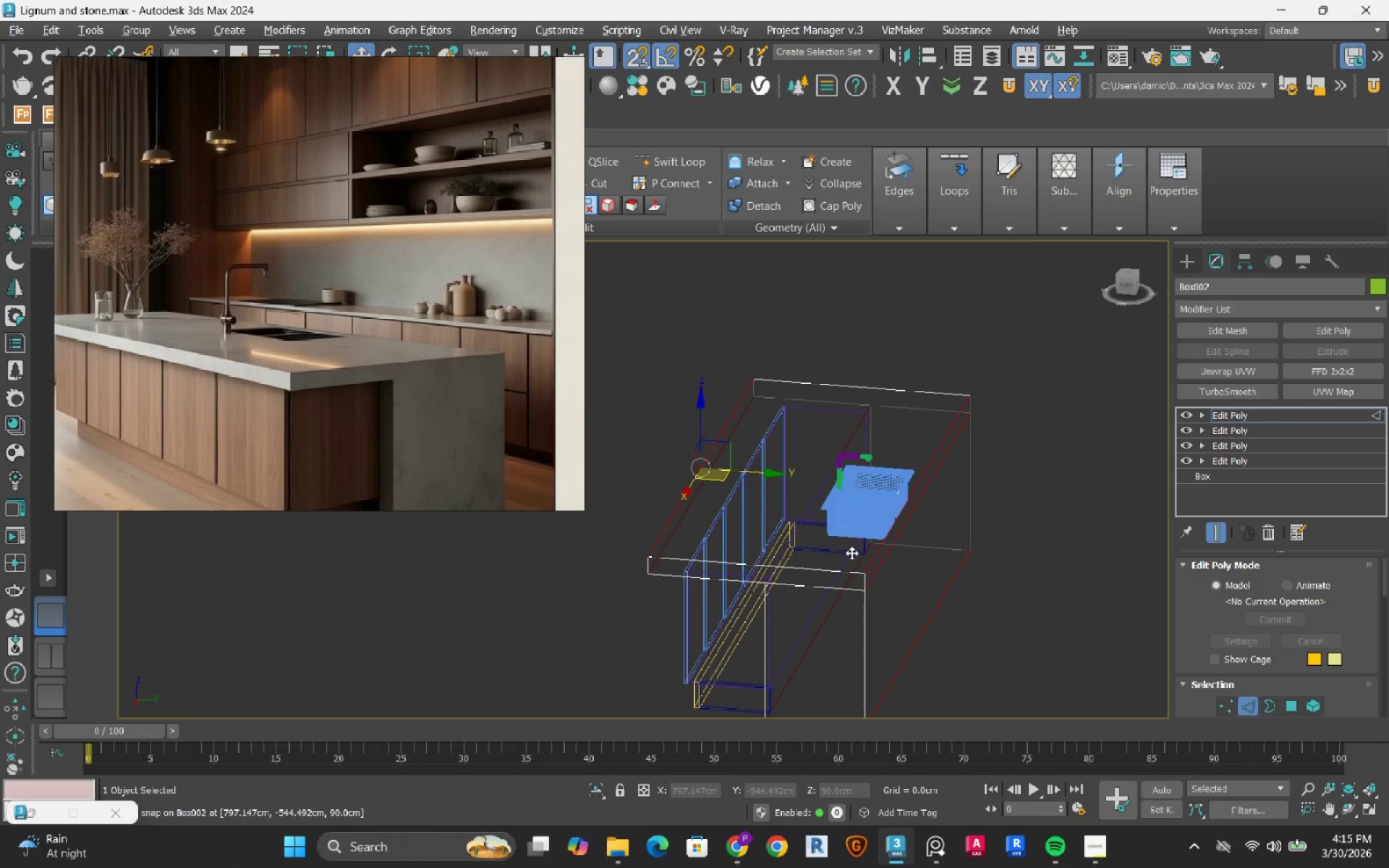 
key(Alt+AltRight)
 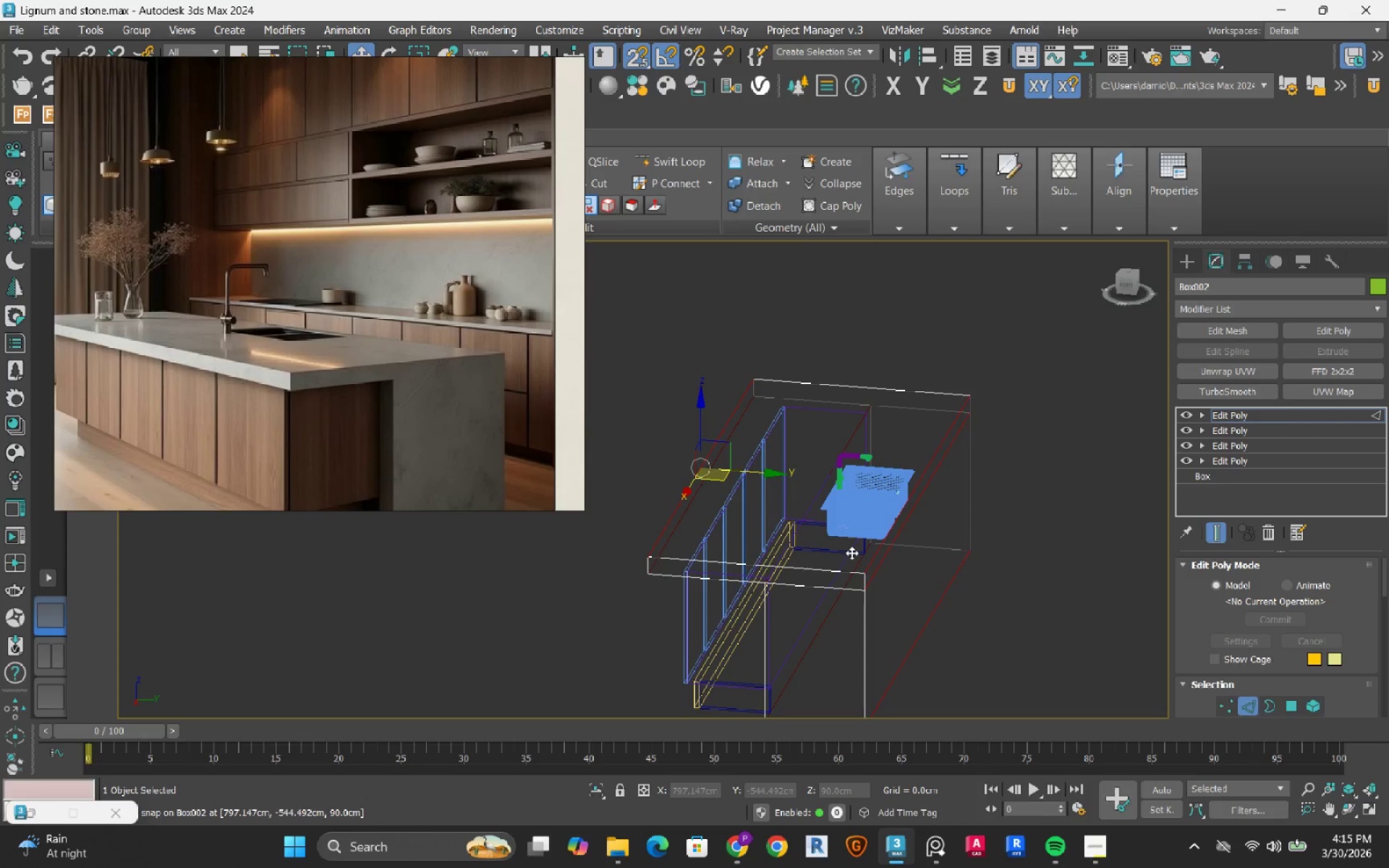 
key(Alt+AltRight)
 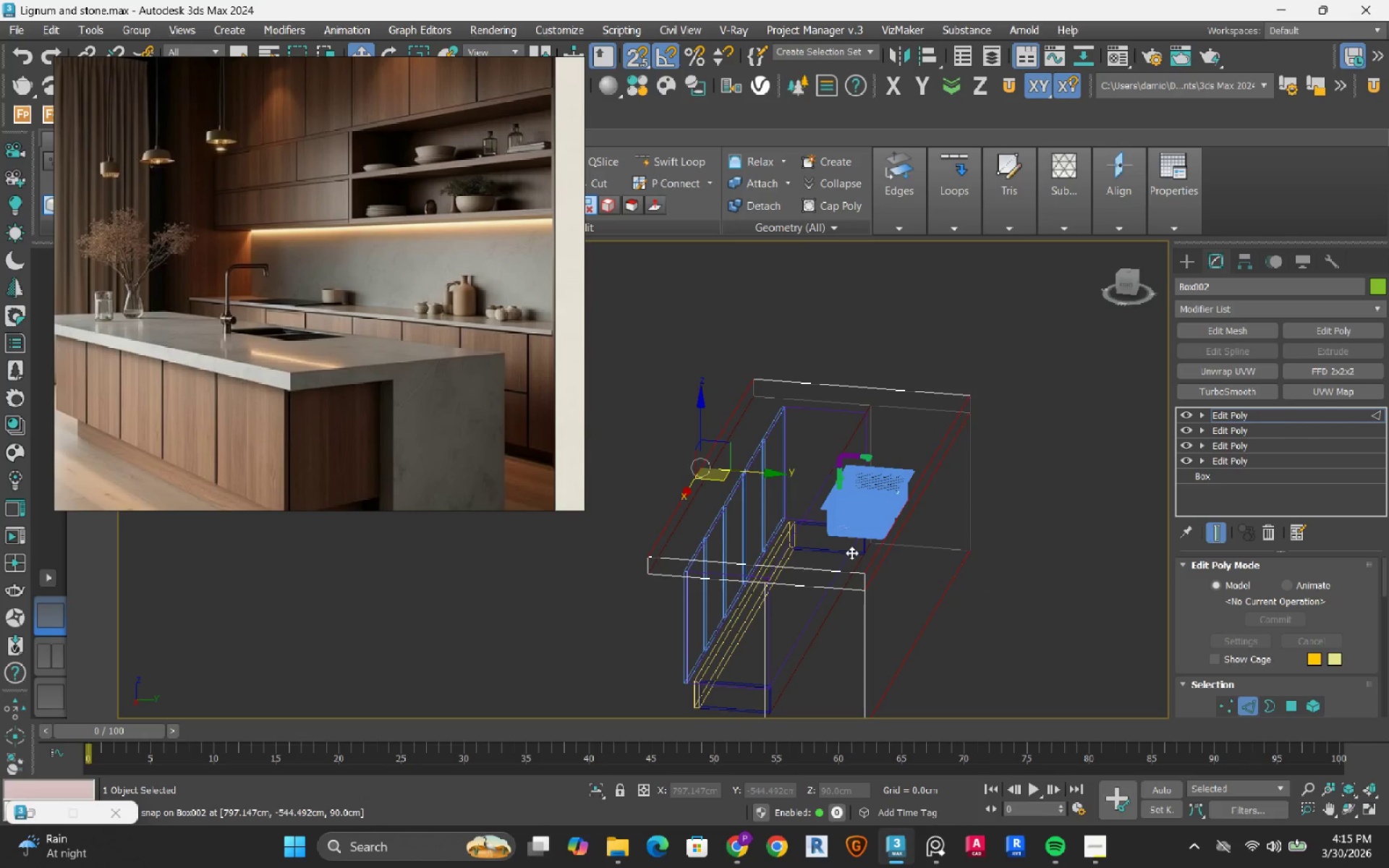 
key(Alt+AltRight)
 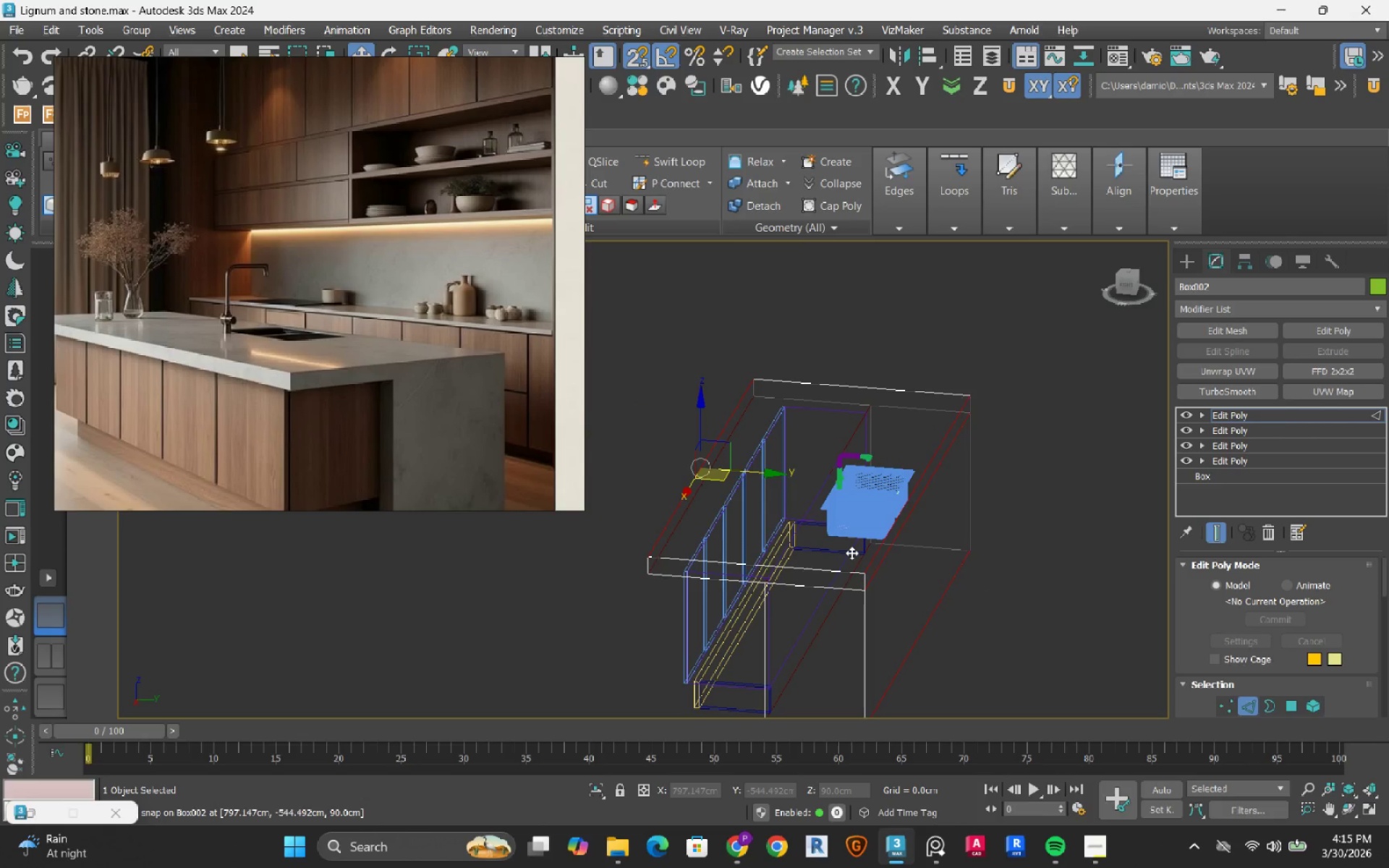 
key(Alt+AltRight)
 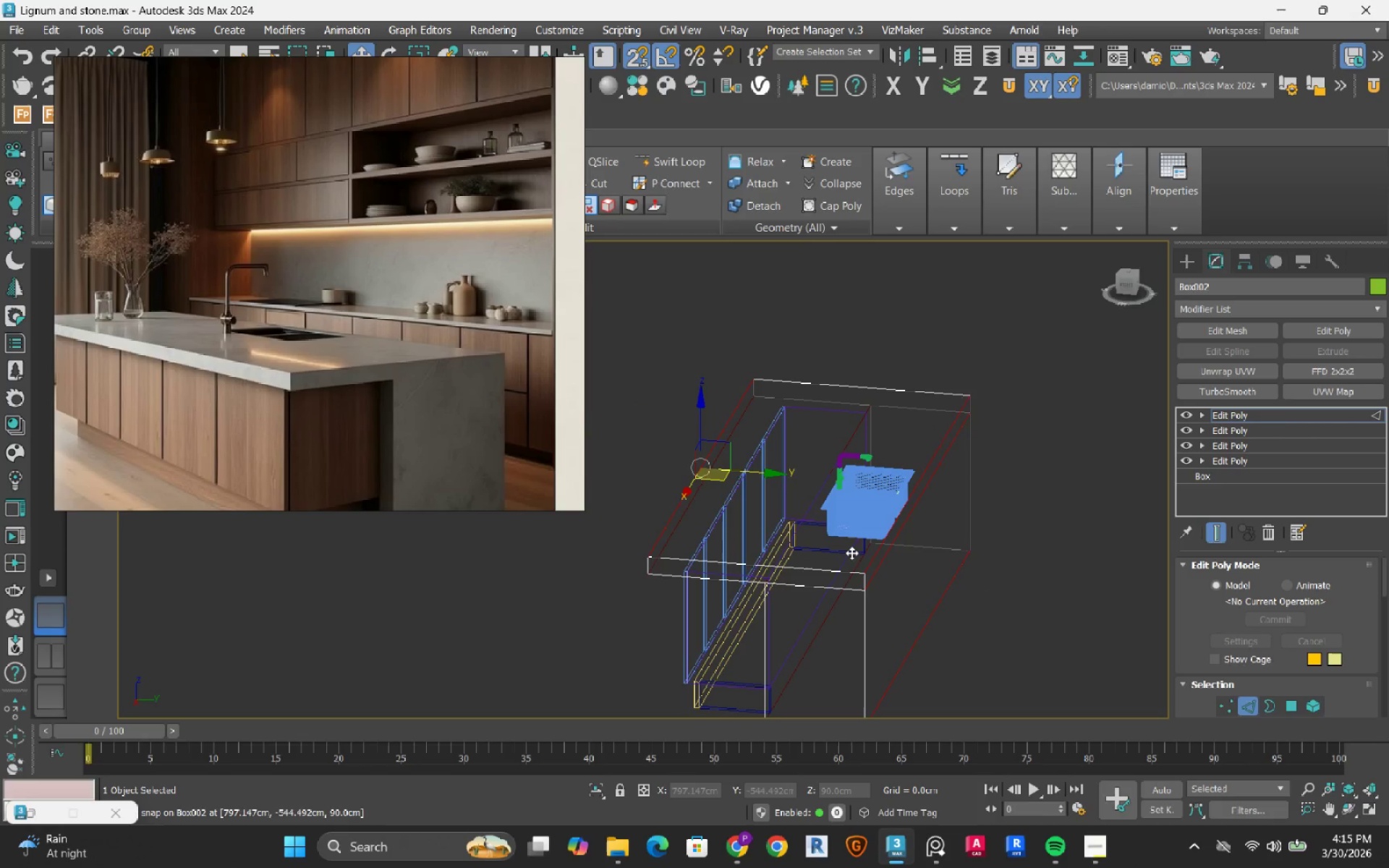 
key(Alt+AltRight)
 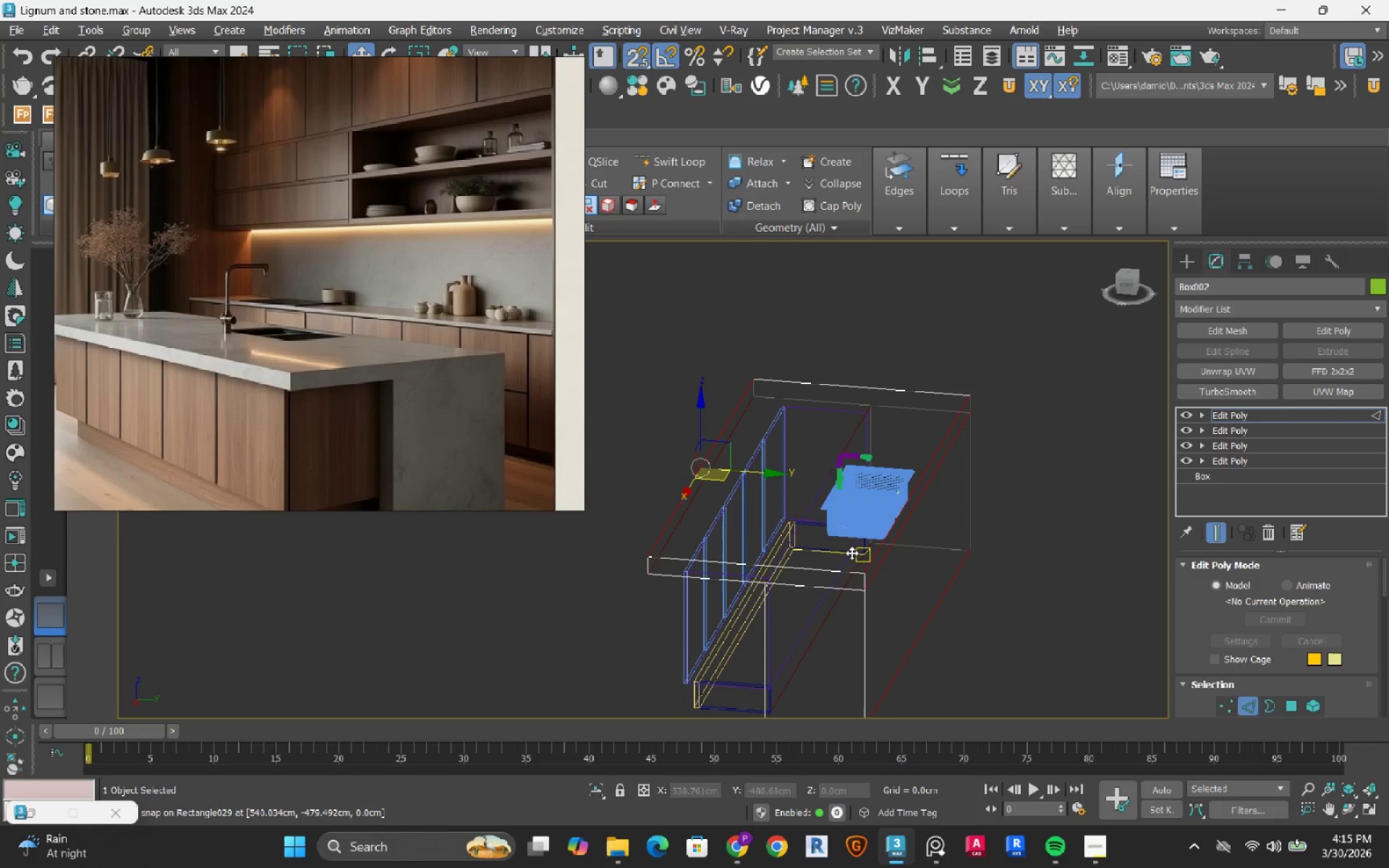 
hold_key(key=AltRight, duration=1.5)
 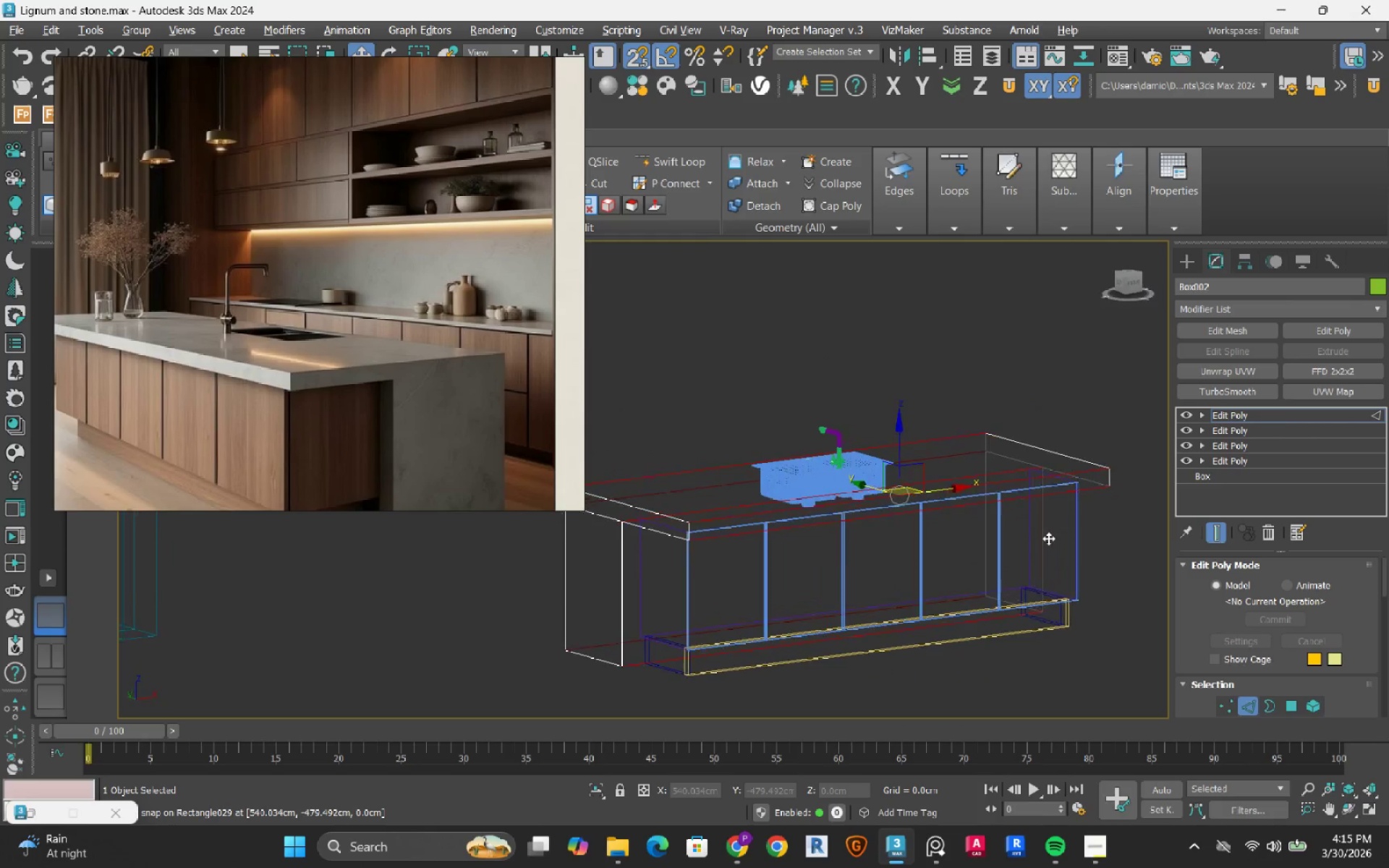 
hold_key(key=AltRight, duration=1.51)
 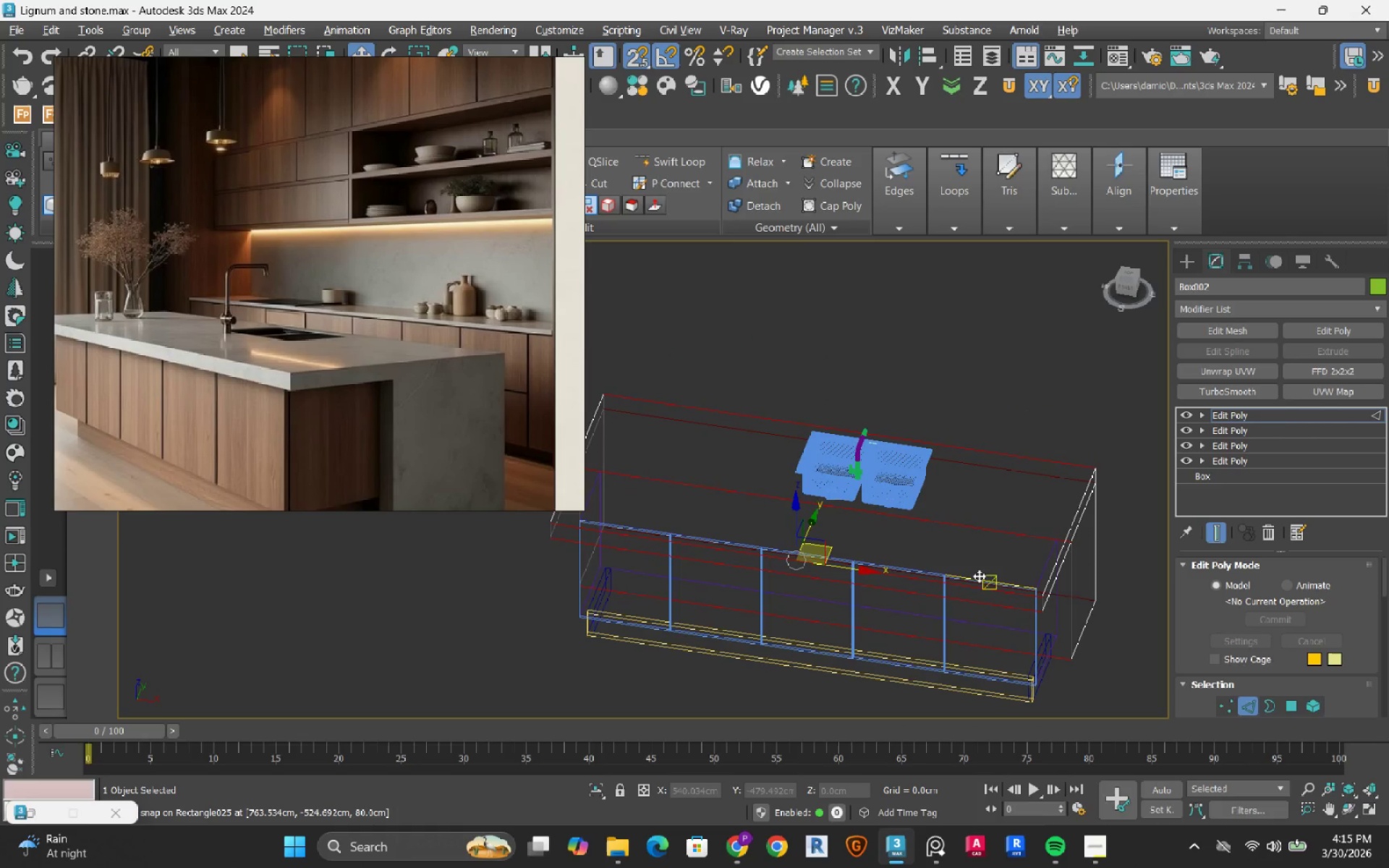 
hold_key(key=AltRight, duration=0.64)
 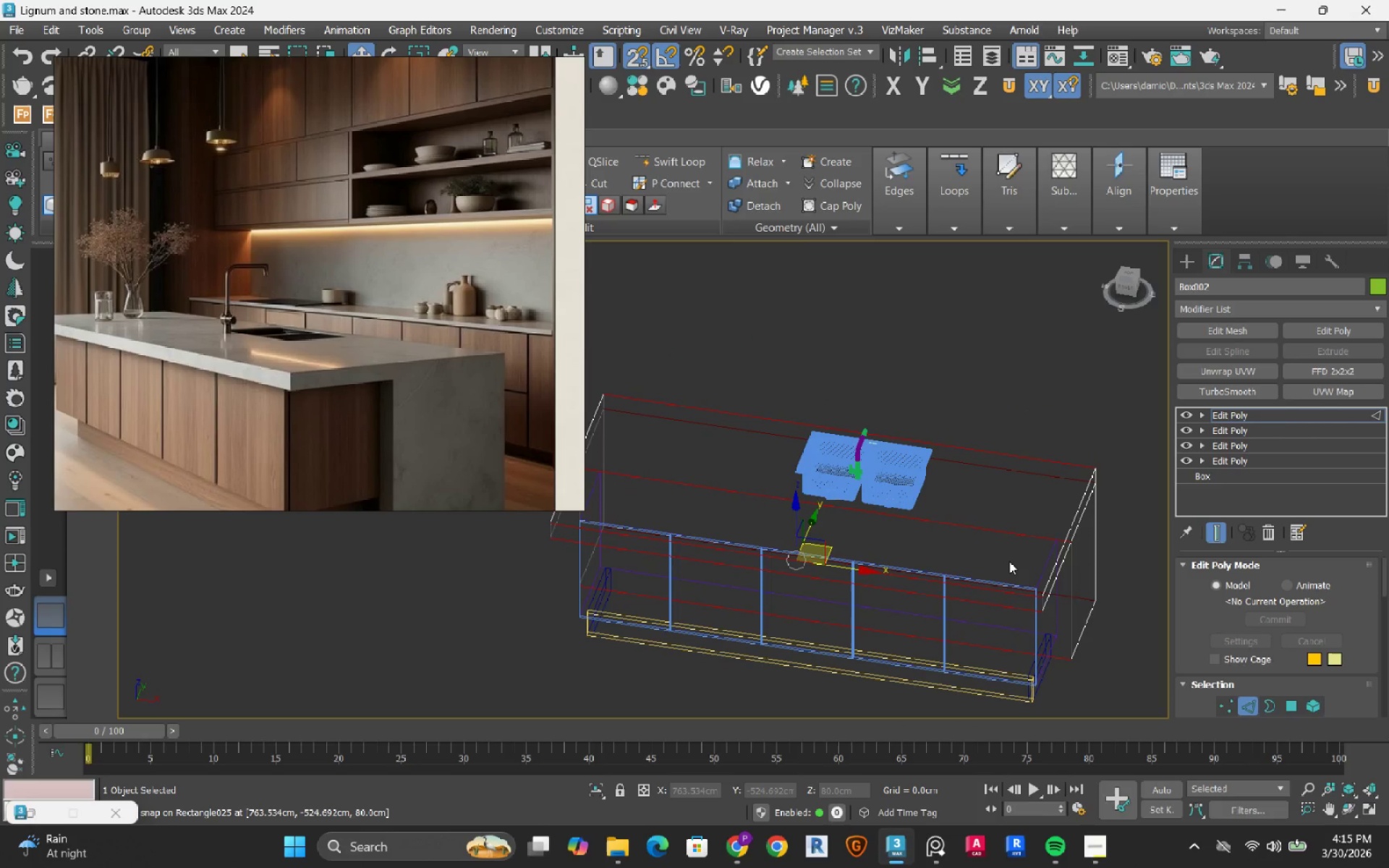 
hold_key(key=AltRight, duration=1.5)
 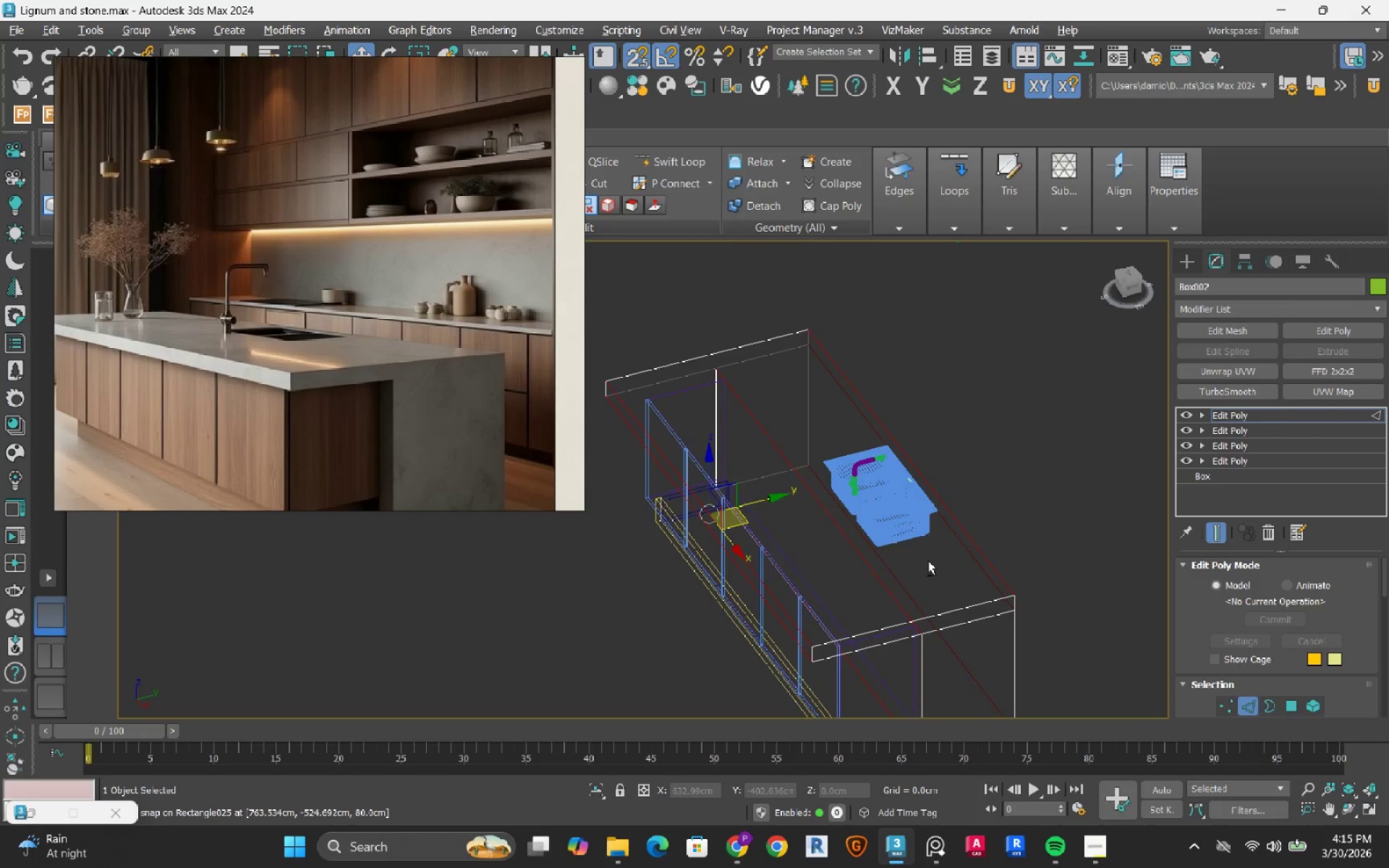 
hold_key(key=AltRight, duration=1.5)
 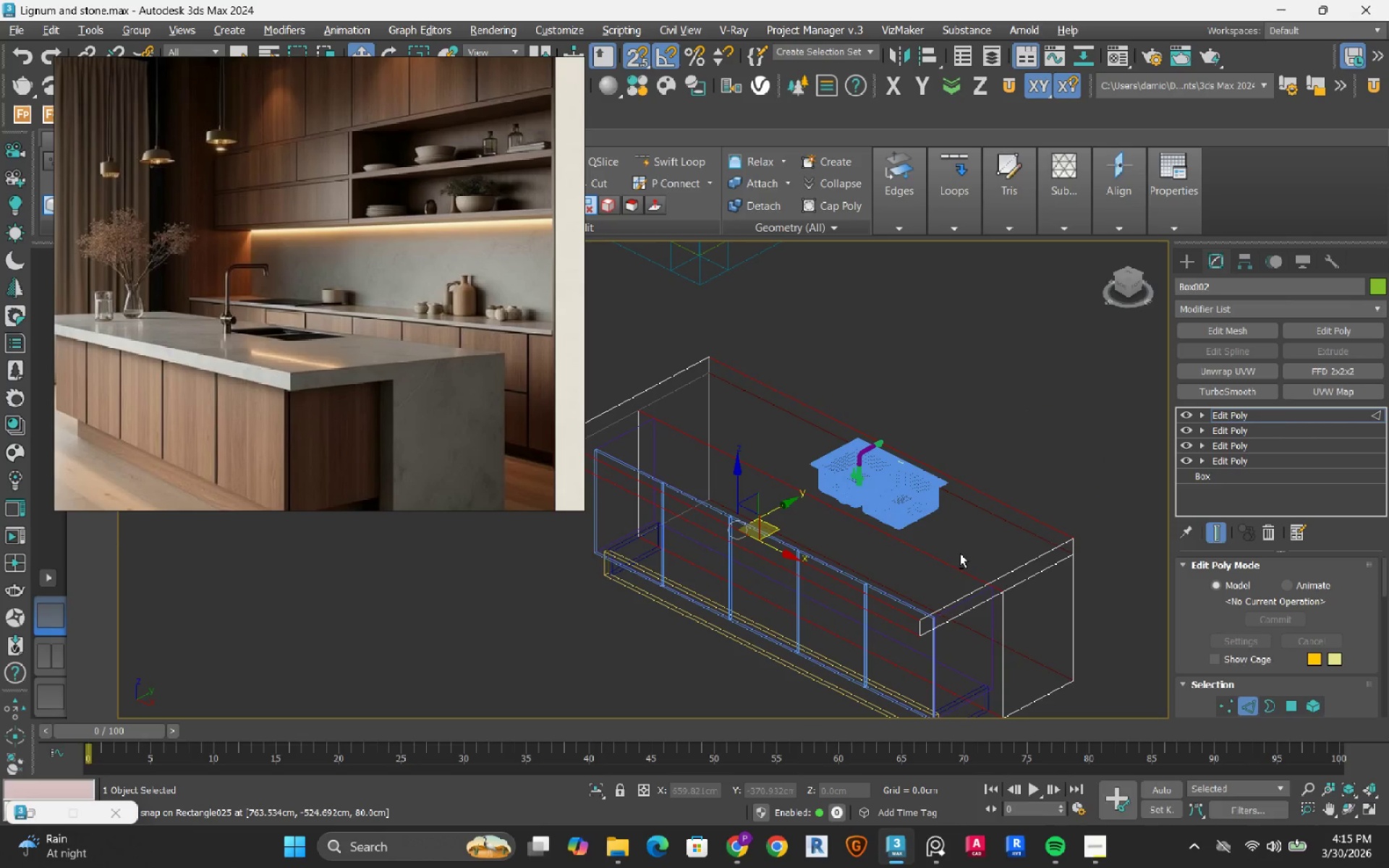 
hold_key(key=AltRight, duration=0.69)
 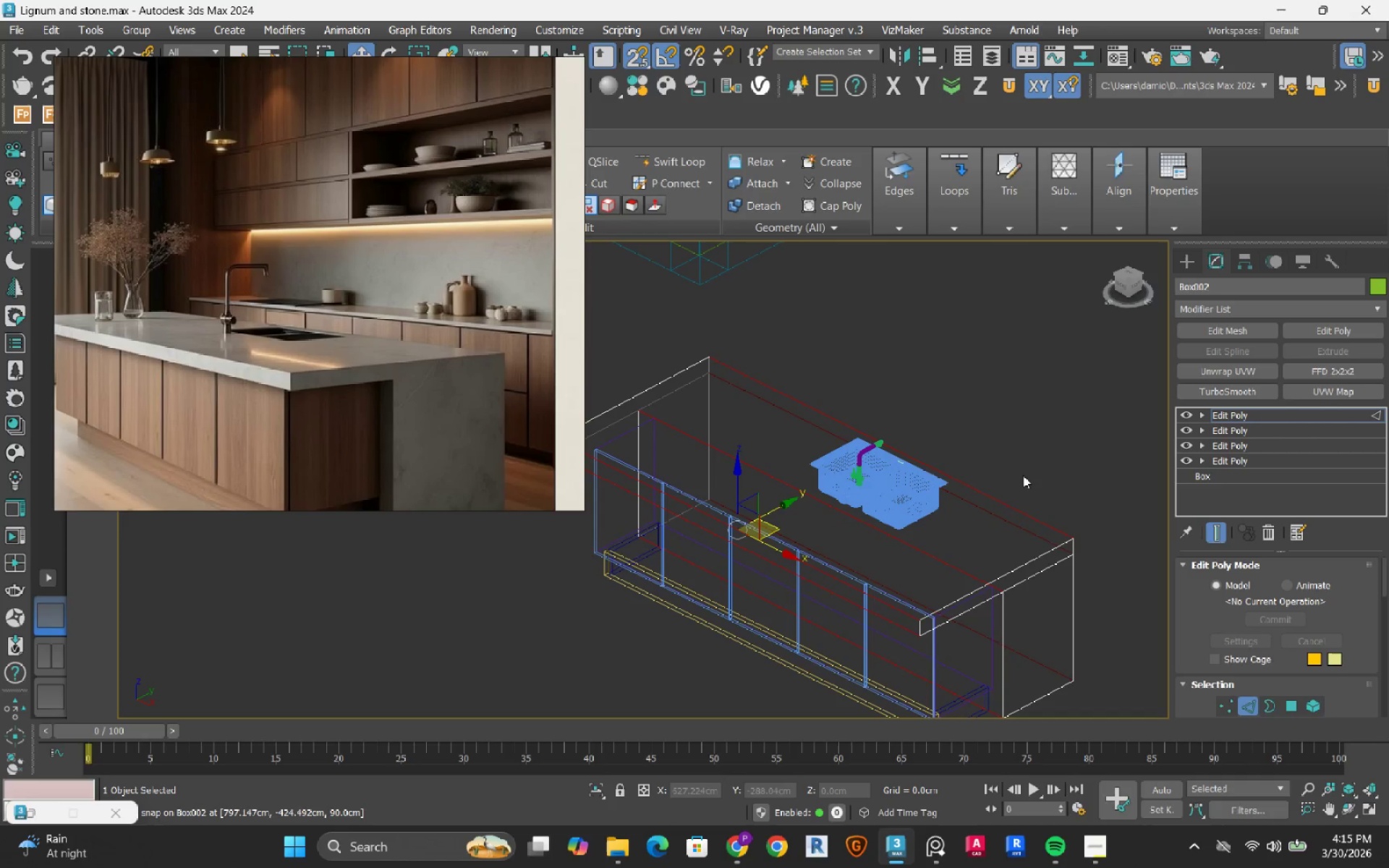 
left_click([1018, 460])
 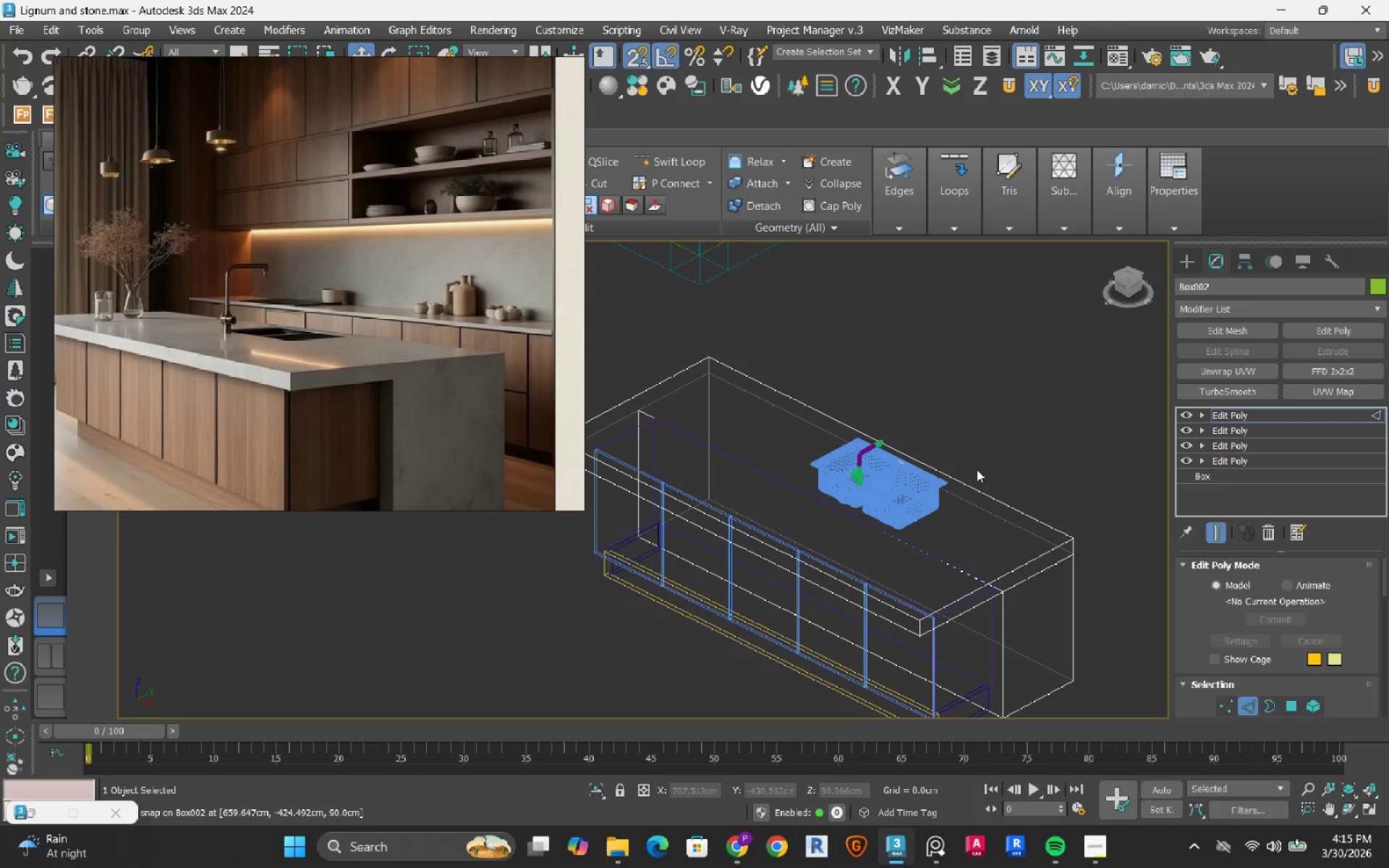 
left_click_drag(start_coordinate=[989, 469], to_coordinate=[961, 528])
 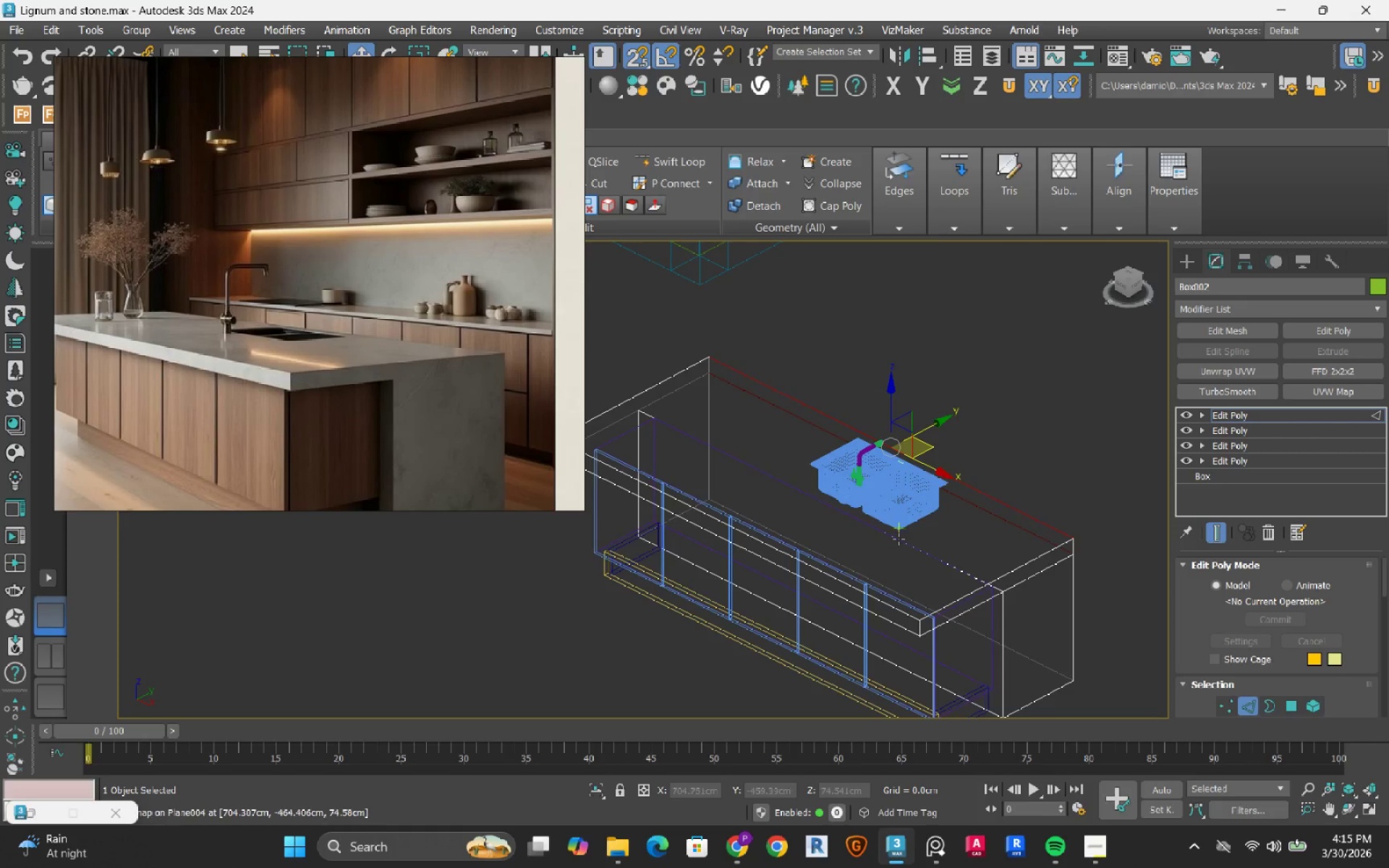 
scroll: coordinate [786, 563], scroll_direction: up, amount: 3.0
 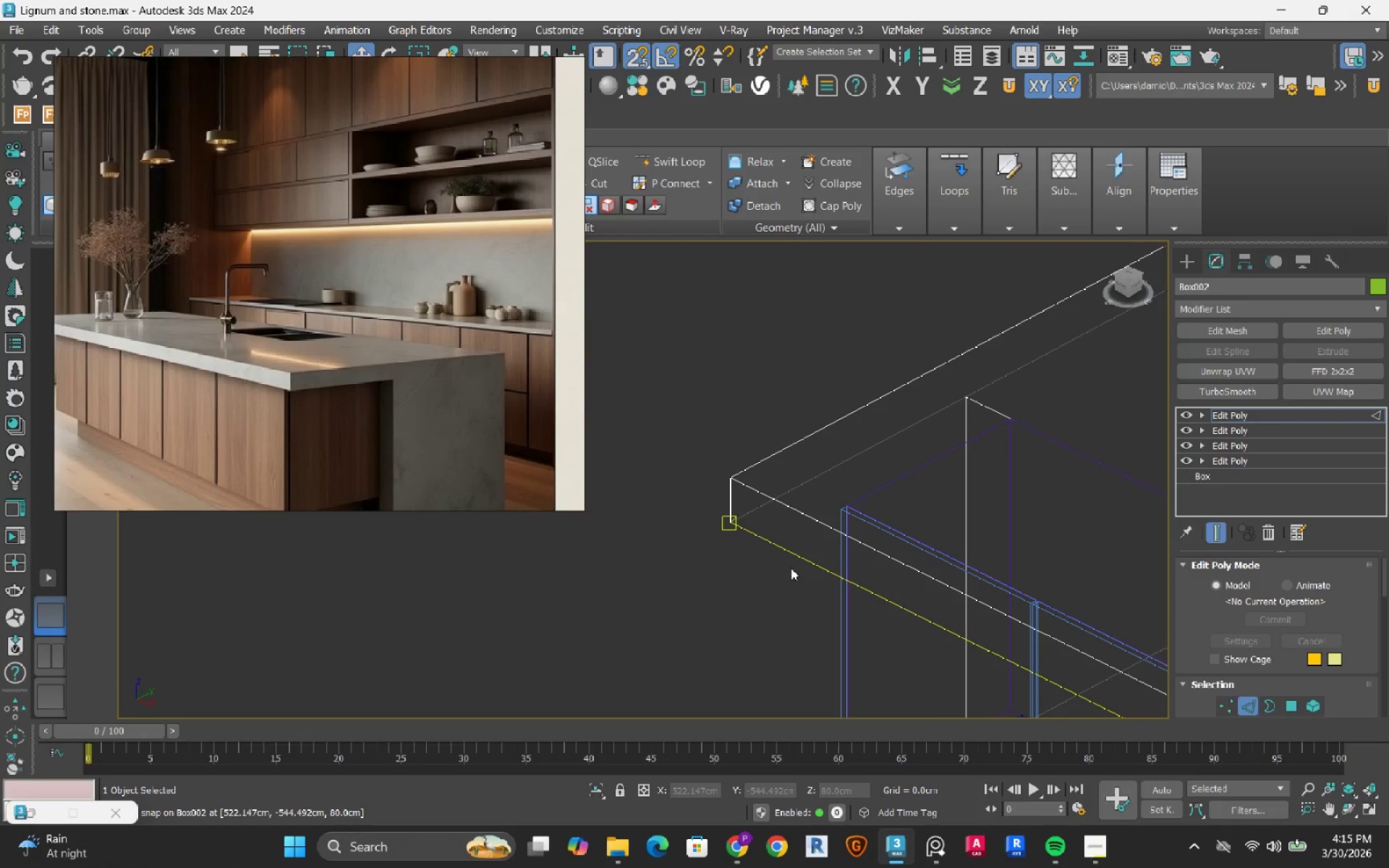 
hold_key(key=ControlRight, duration=1.5)
left_click_drag(start_coordinate=[820, 608], to_coordinate=[800, 497])
 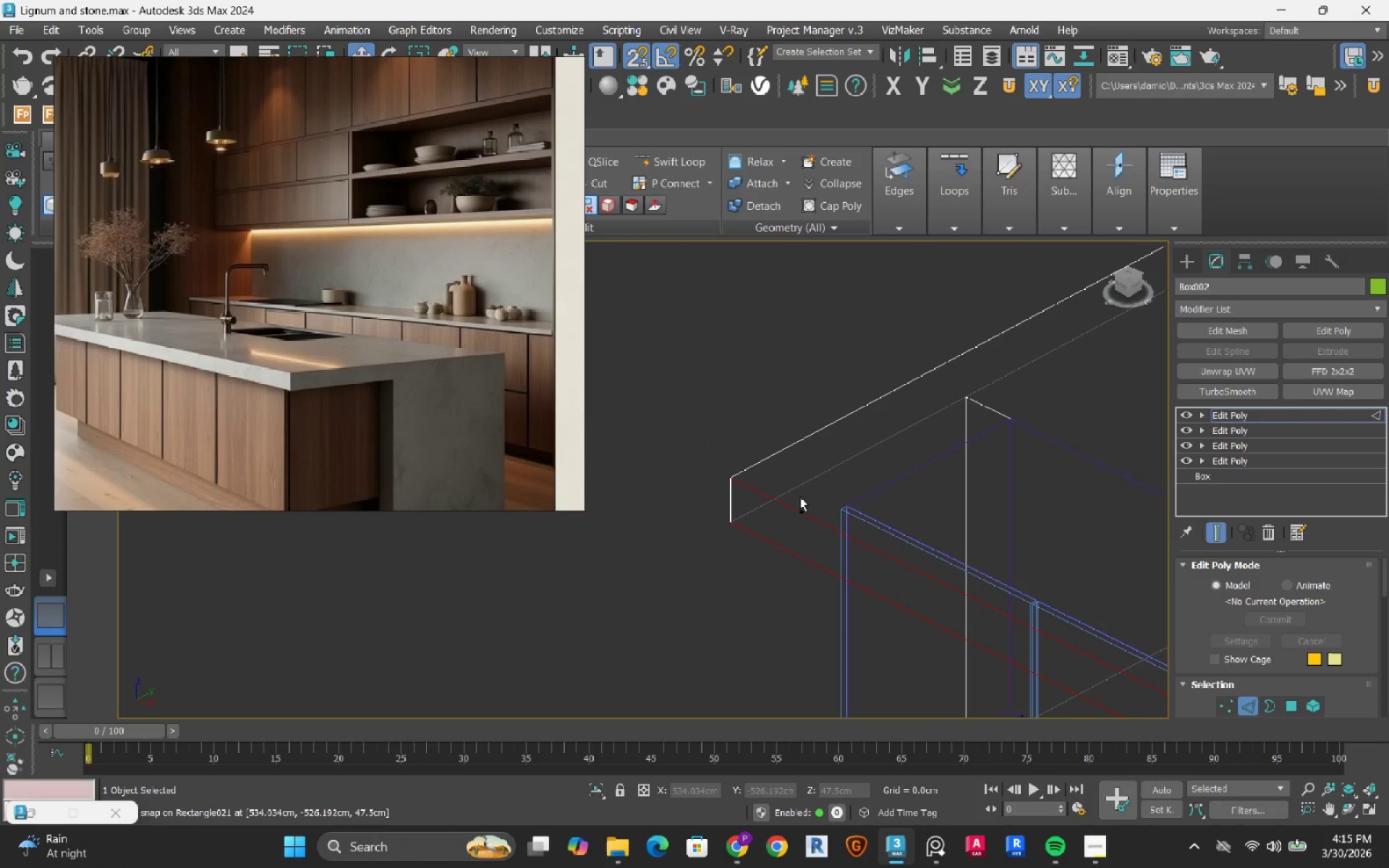 
key(Control+ControlRight)
 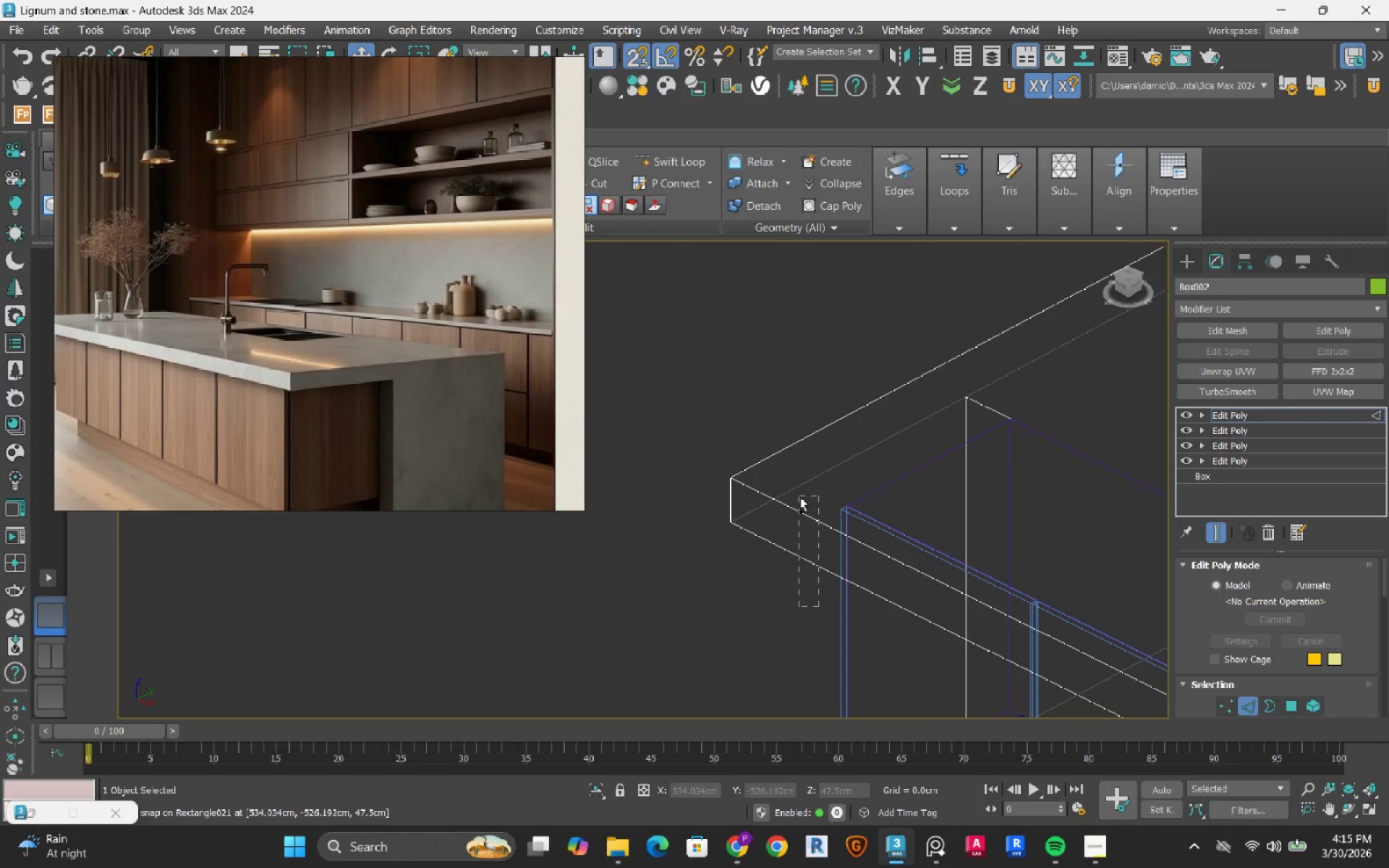 
key(Control+ControlRight)
 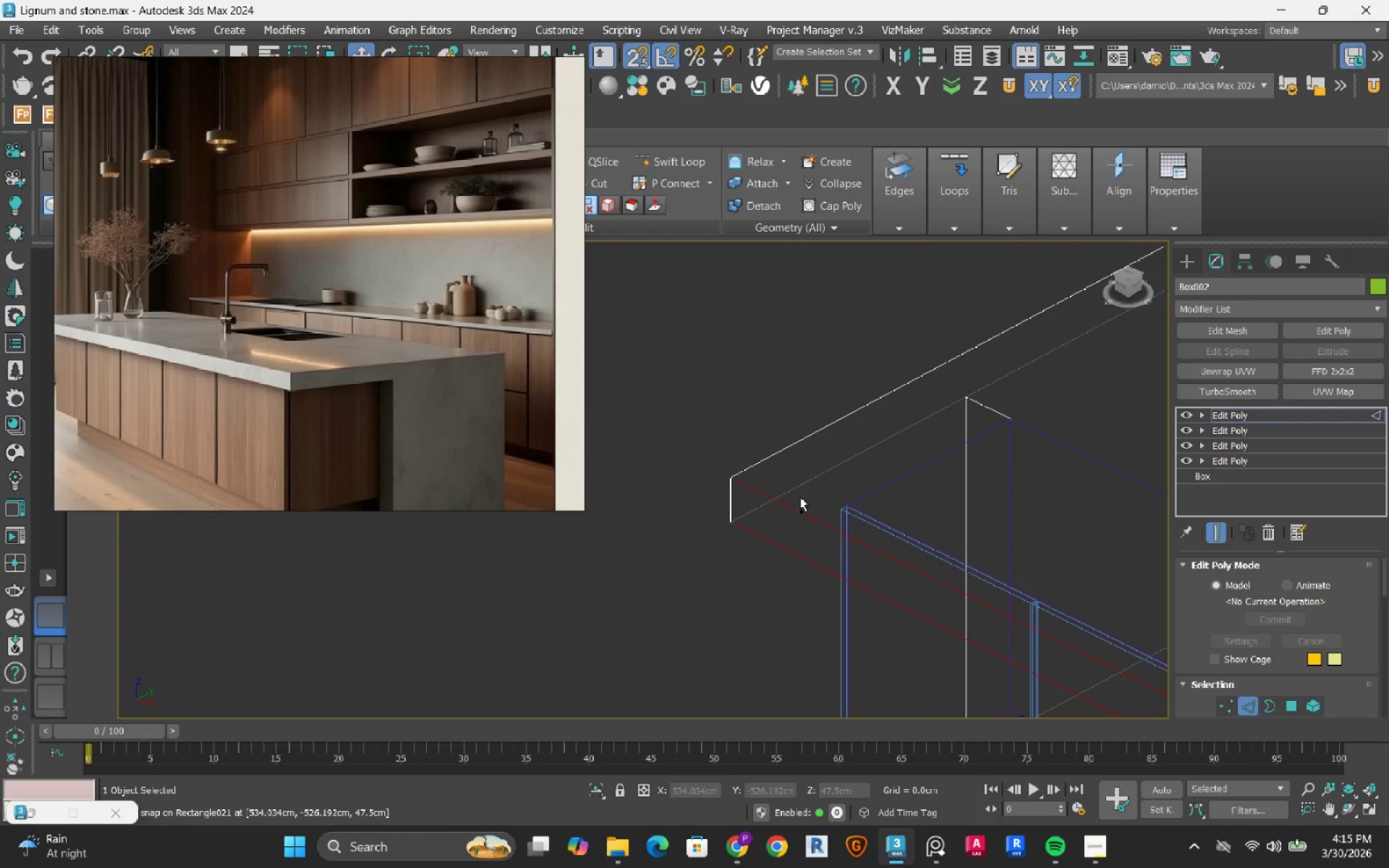 
key(Control+ControlRight)
 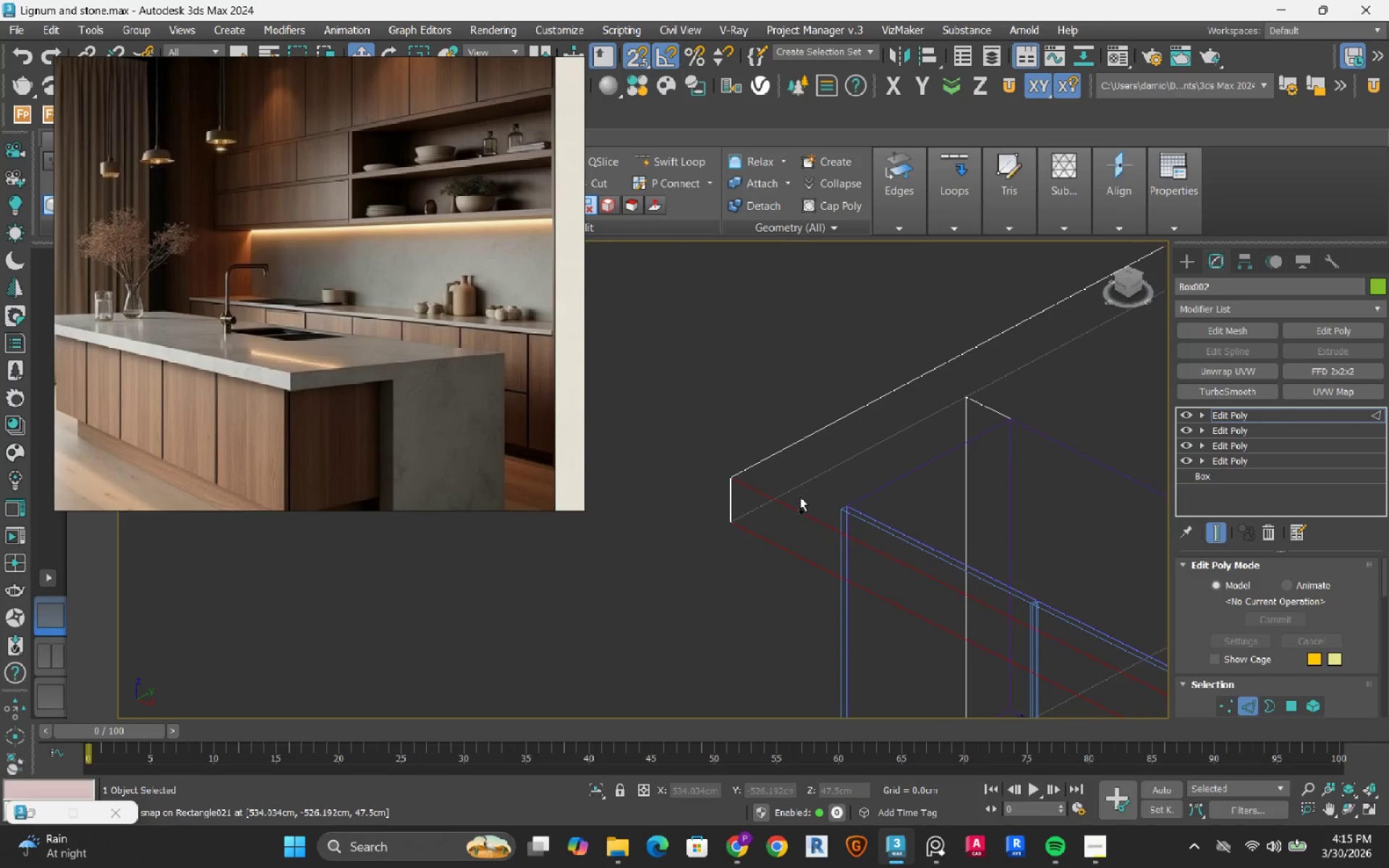 
key(Control+ControlRight)
 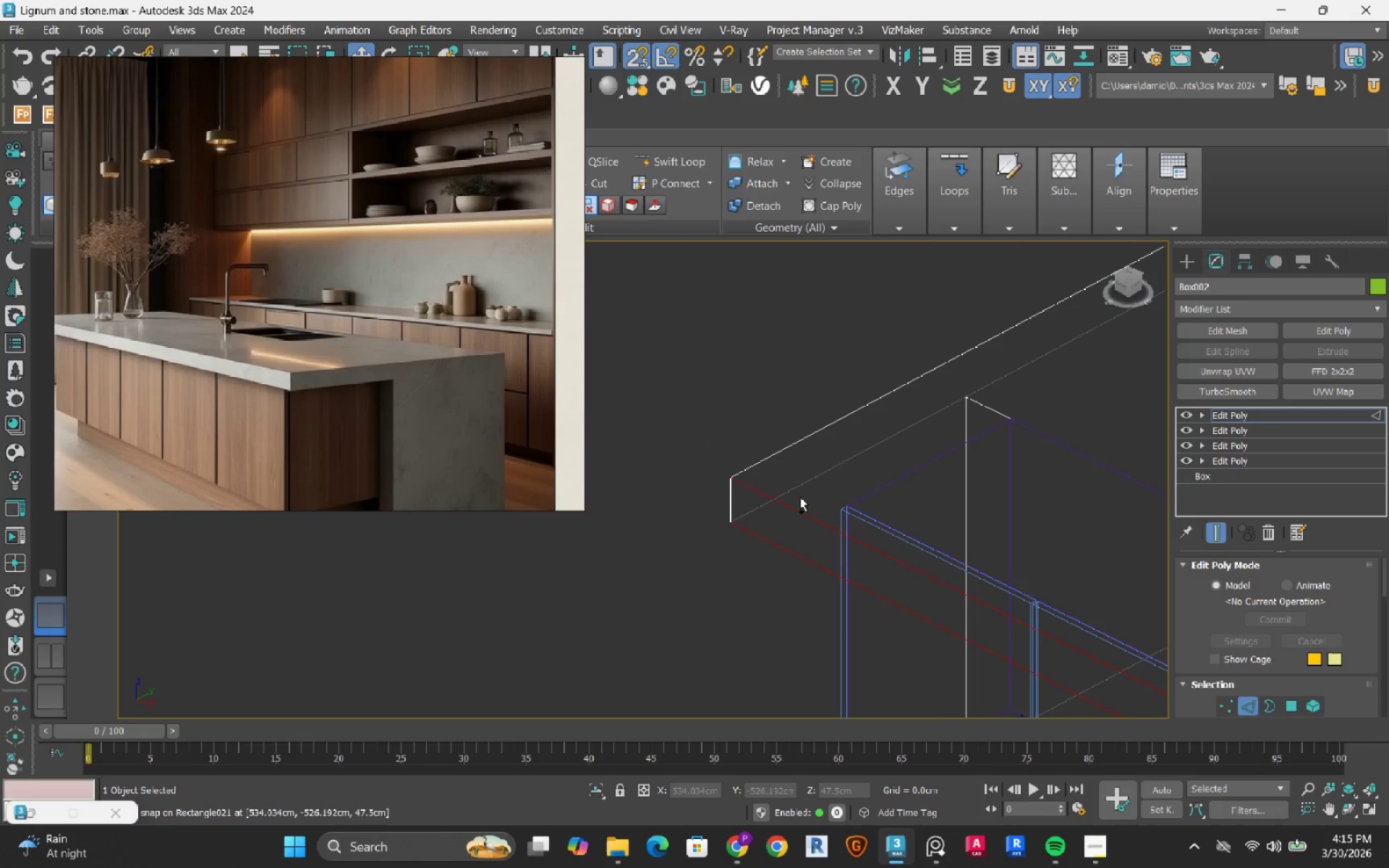 
key(Control+ControlRight)
 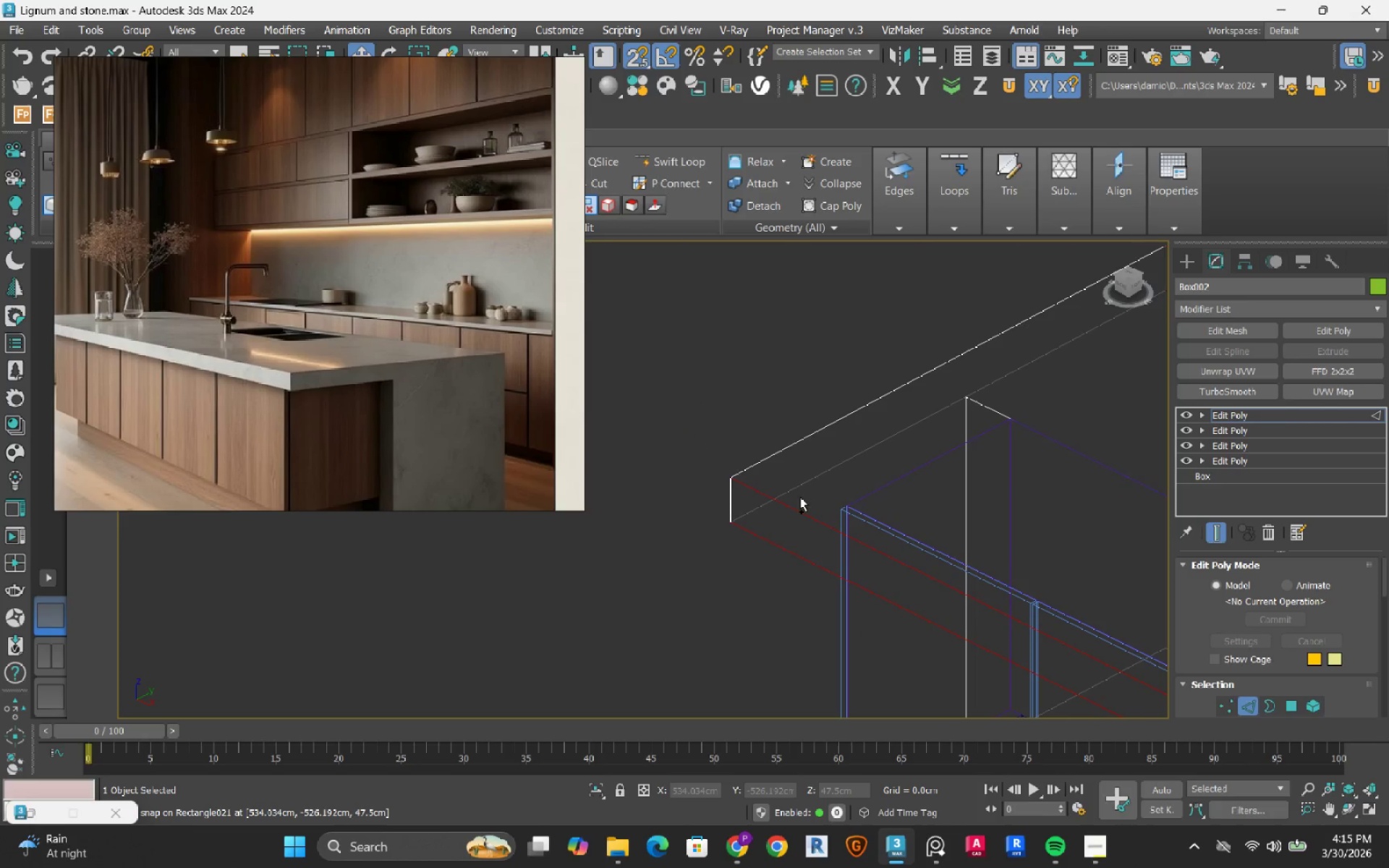 
scroll: coordinate [800, 497], scroll_direction: down, amount: 2.0
 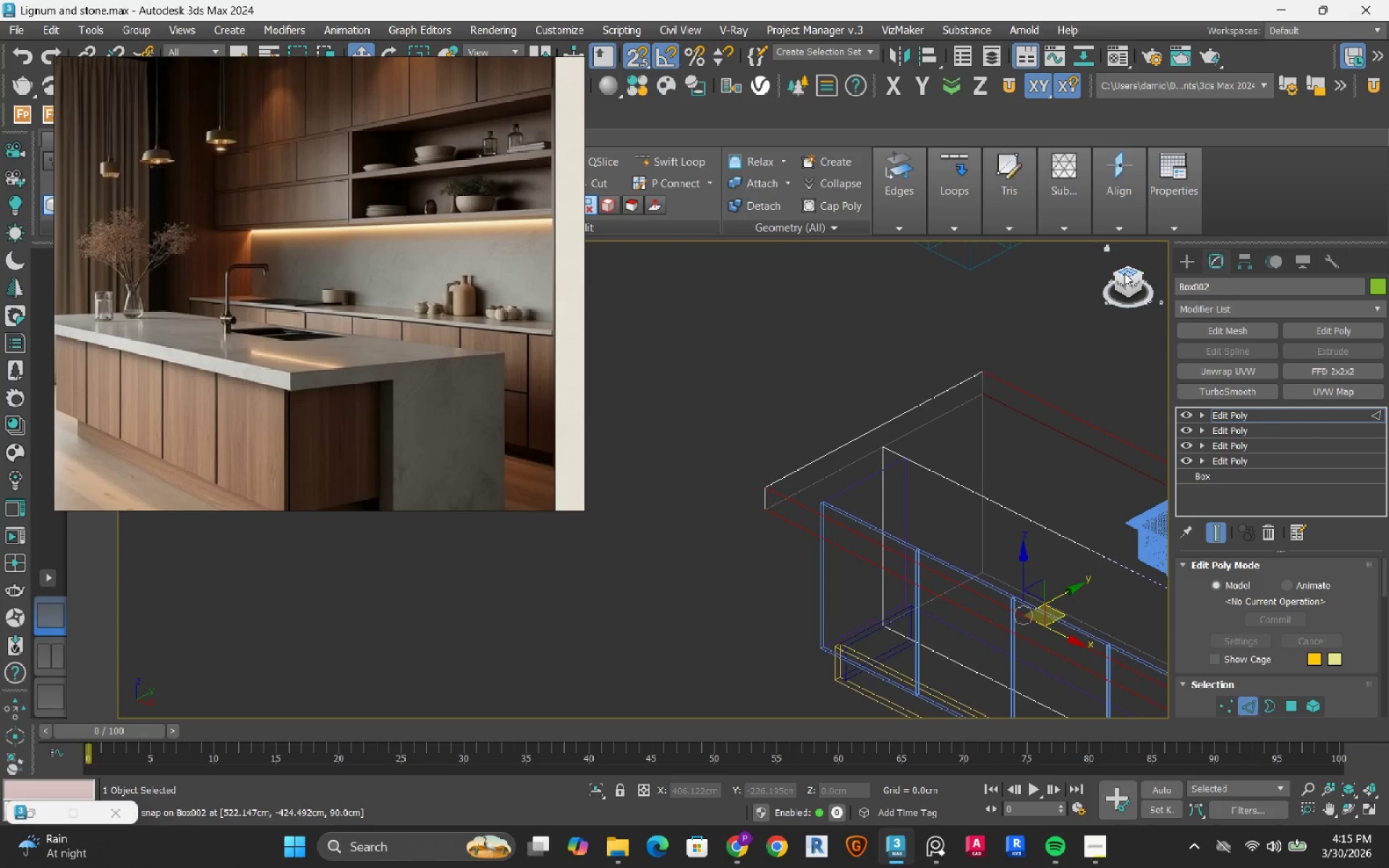 
left_click([1124, 273])
 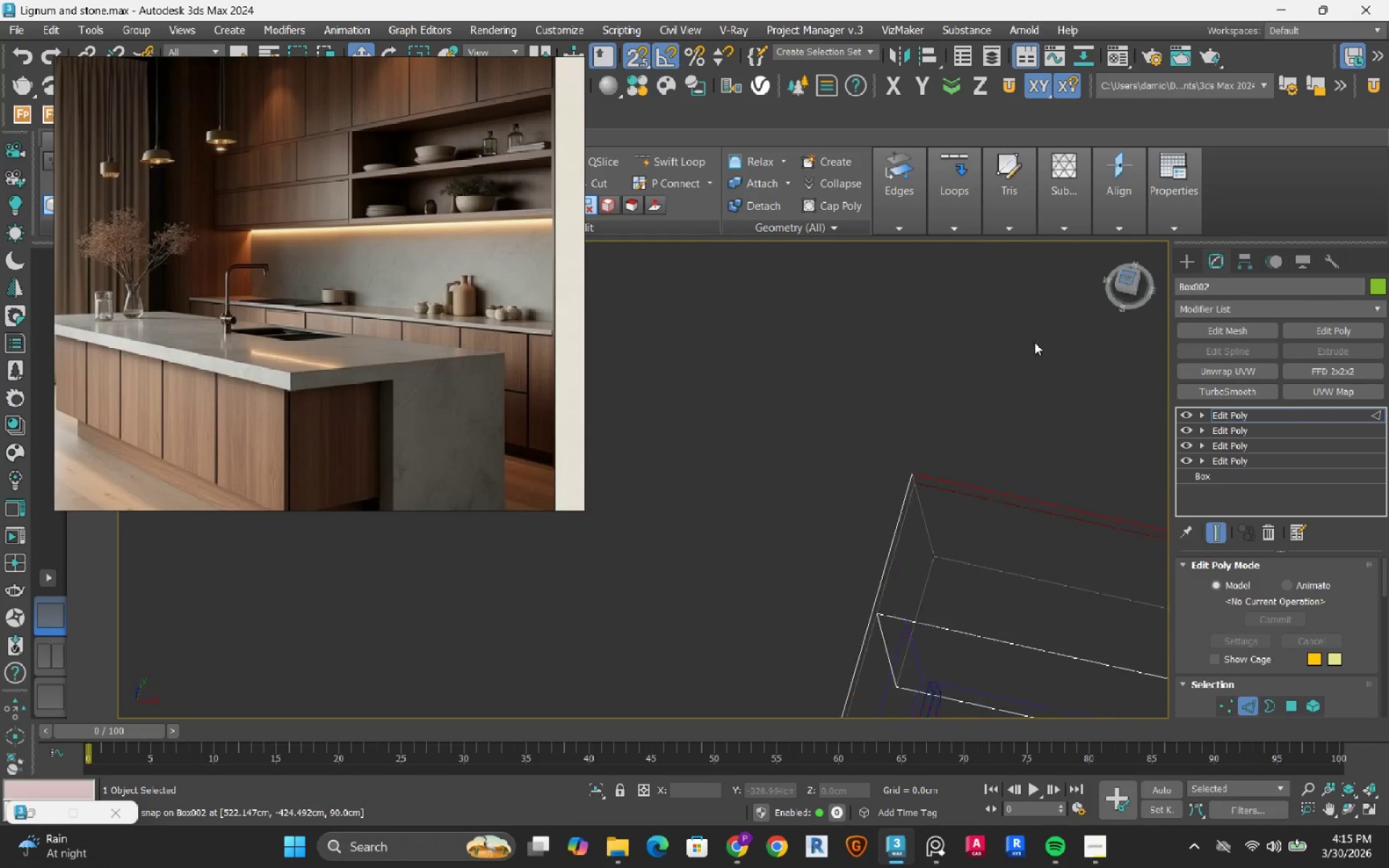 
scroll: coordinate [862, 497], scroll_direction: down, amount: 5.0
 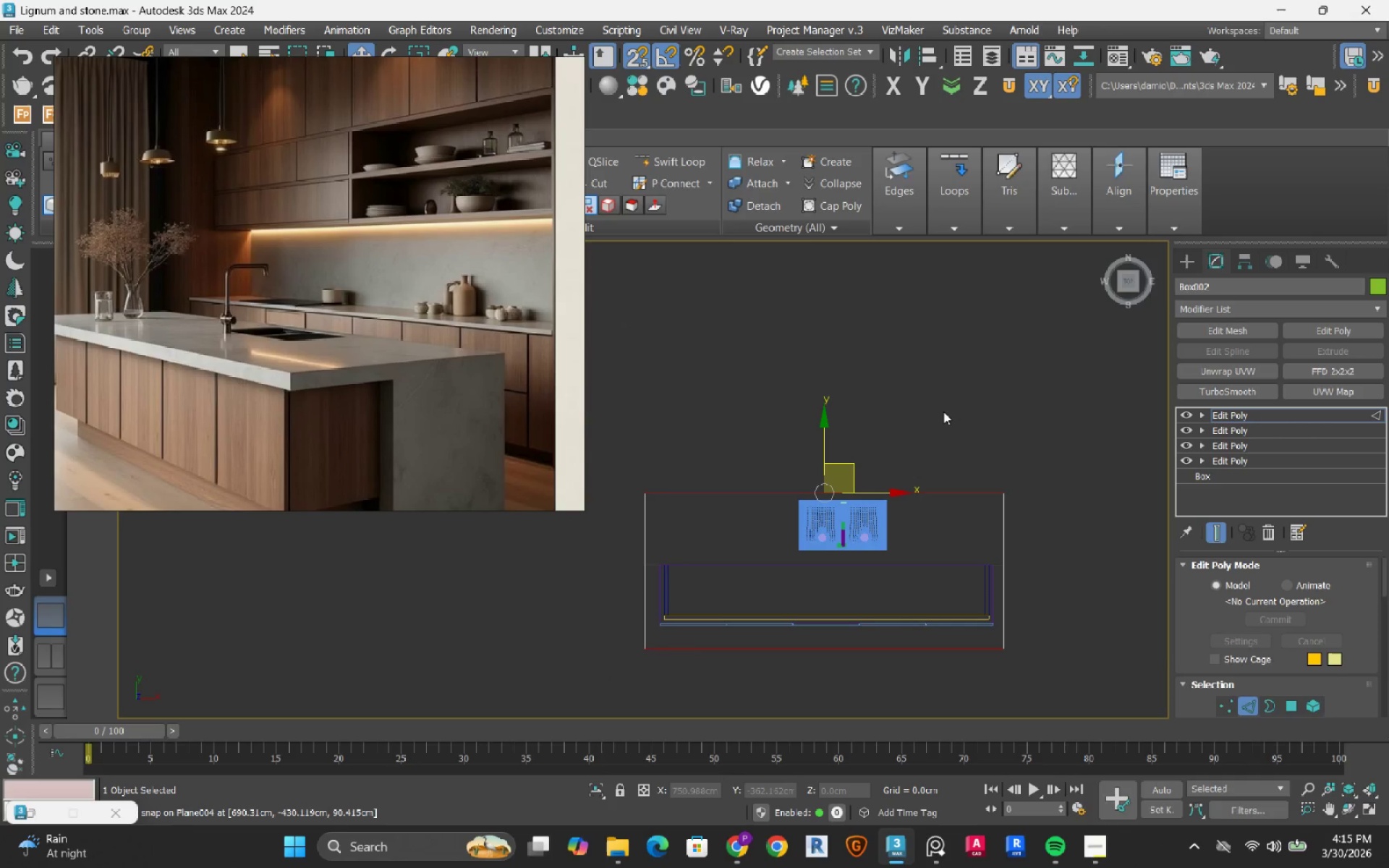 
right_click([943, 412])
 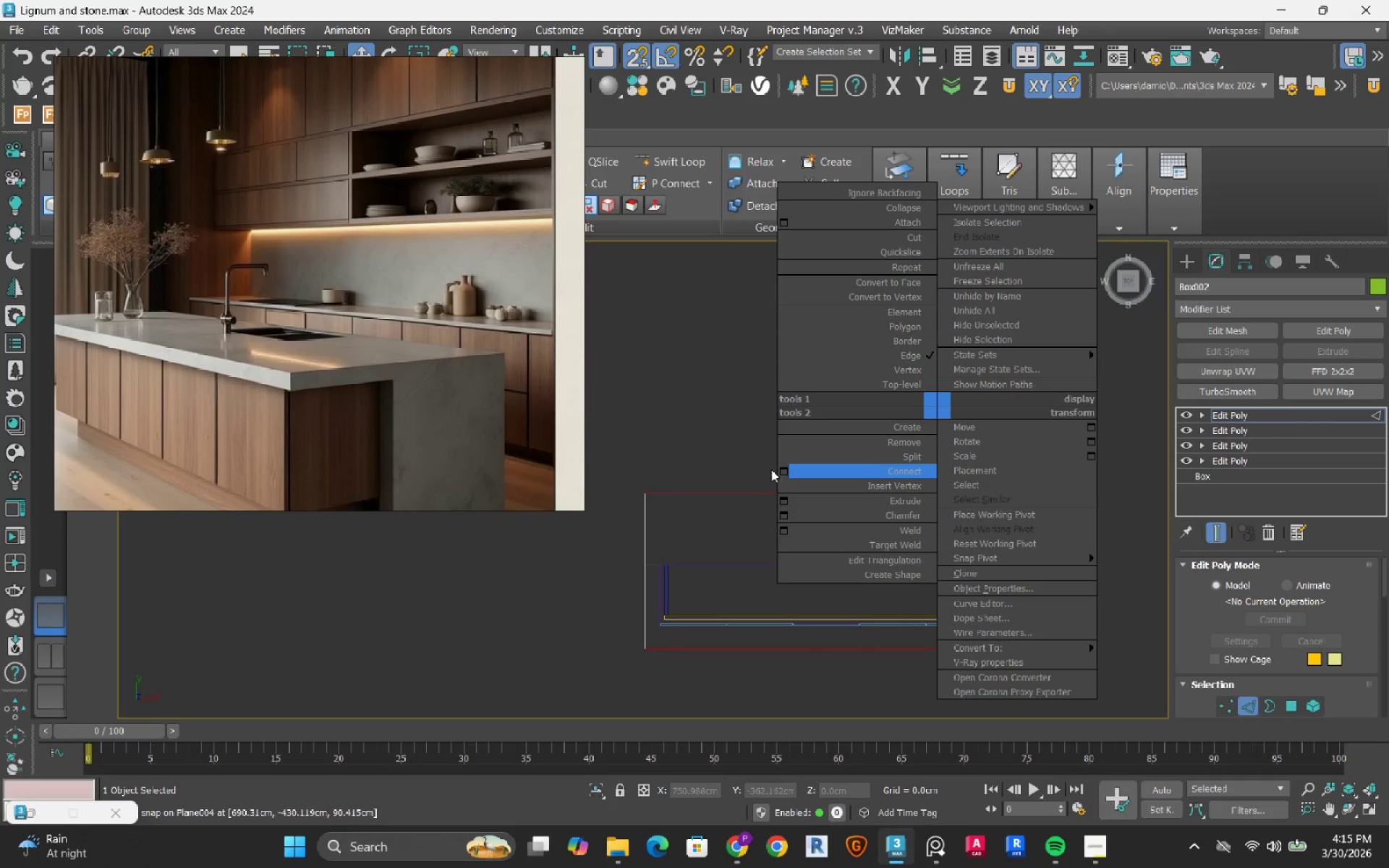 
left_click([785, 472])
 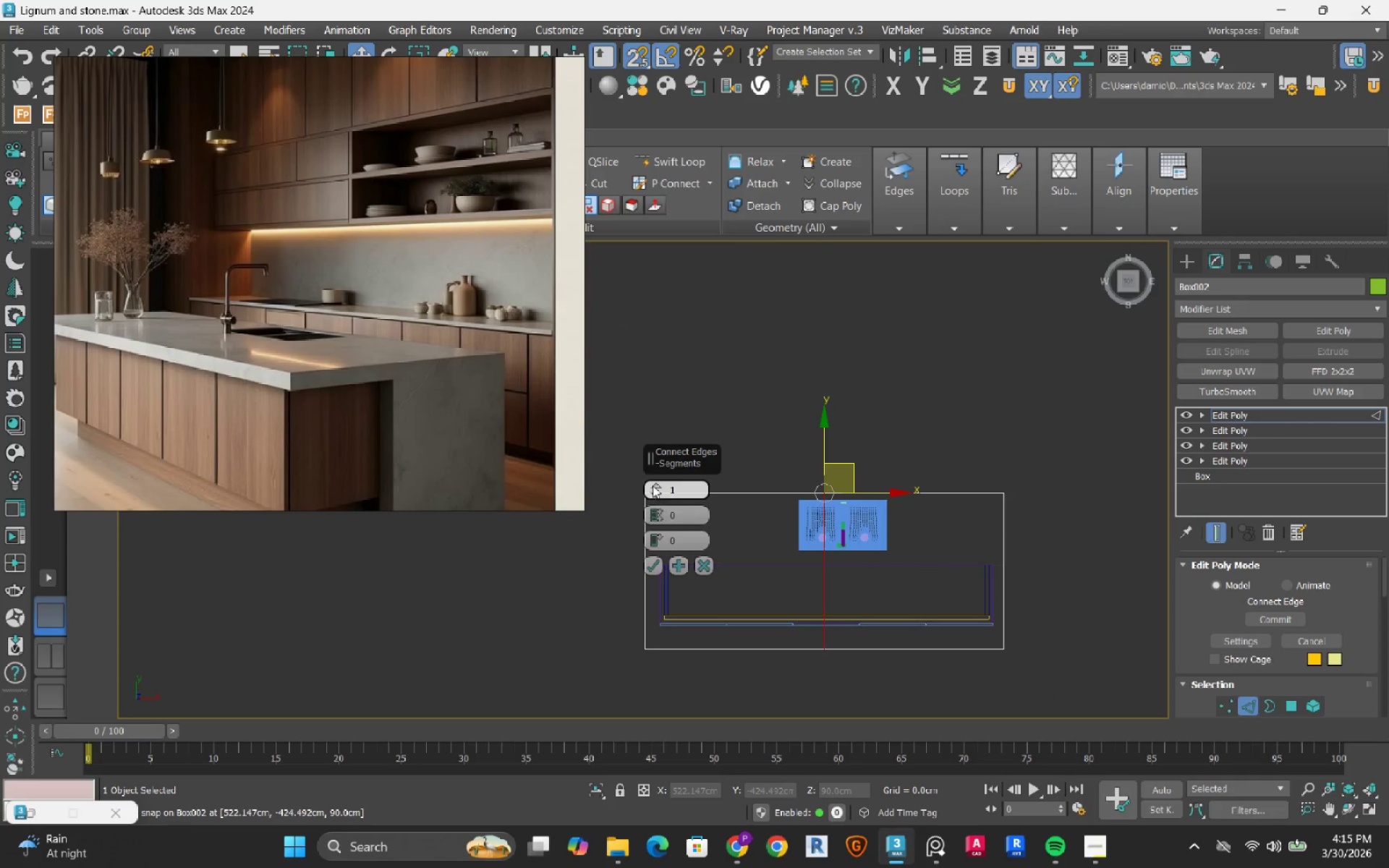 
left_click([653, 485])
 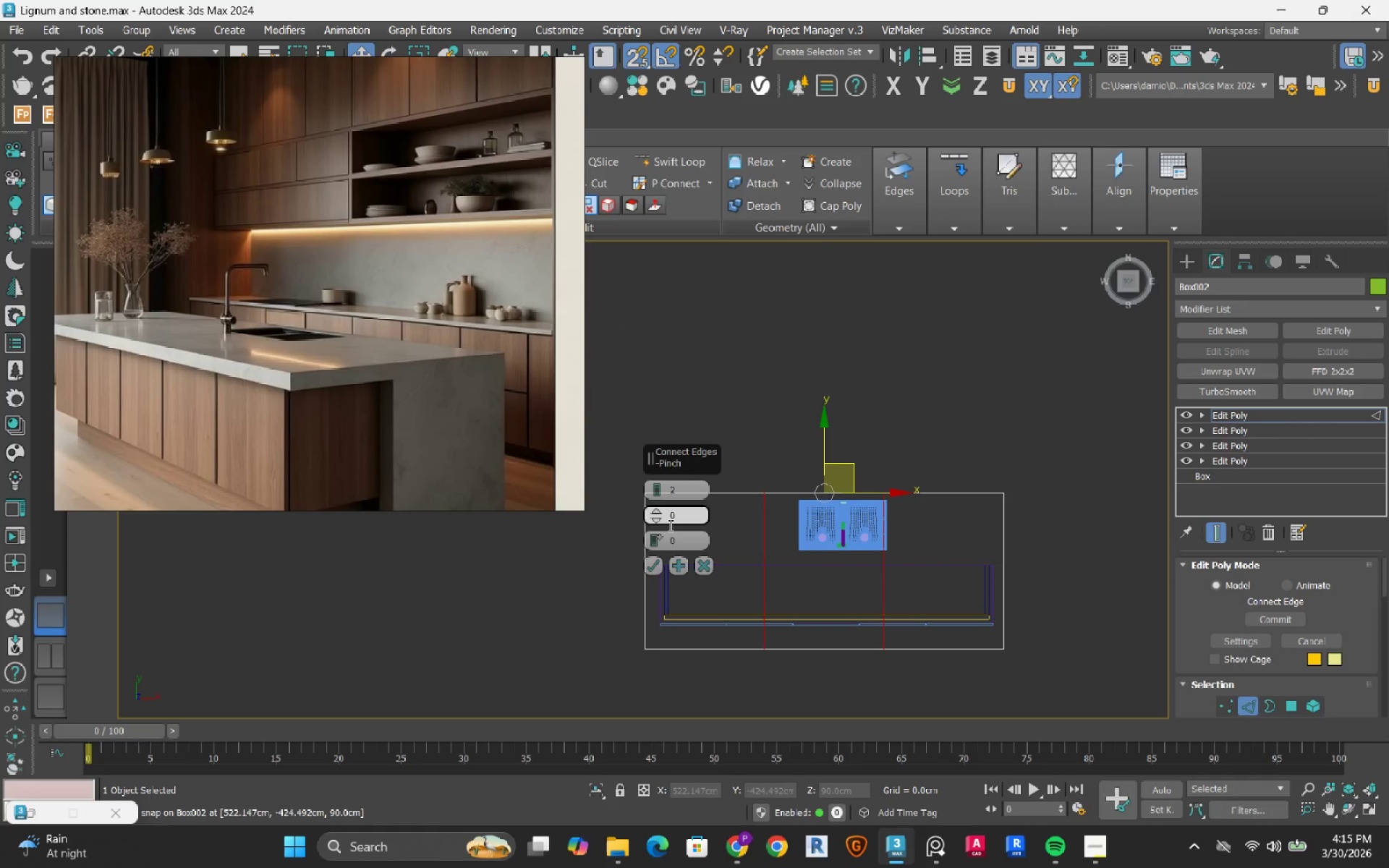 
left_click([652, 567])
 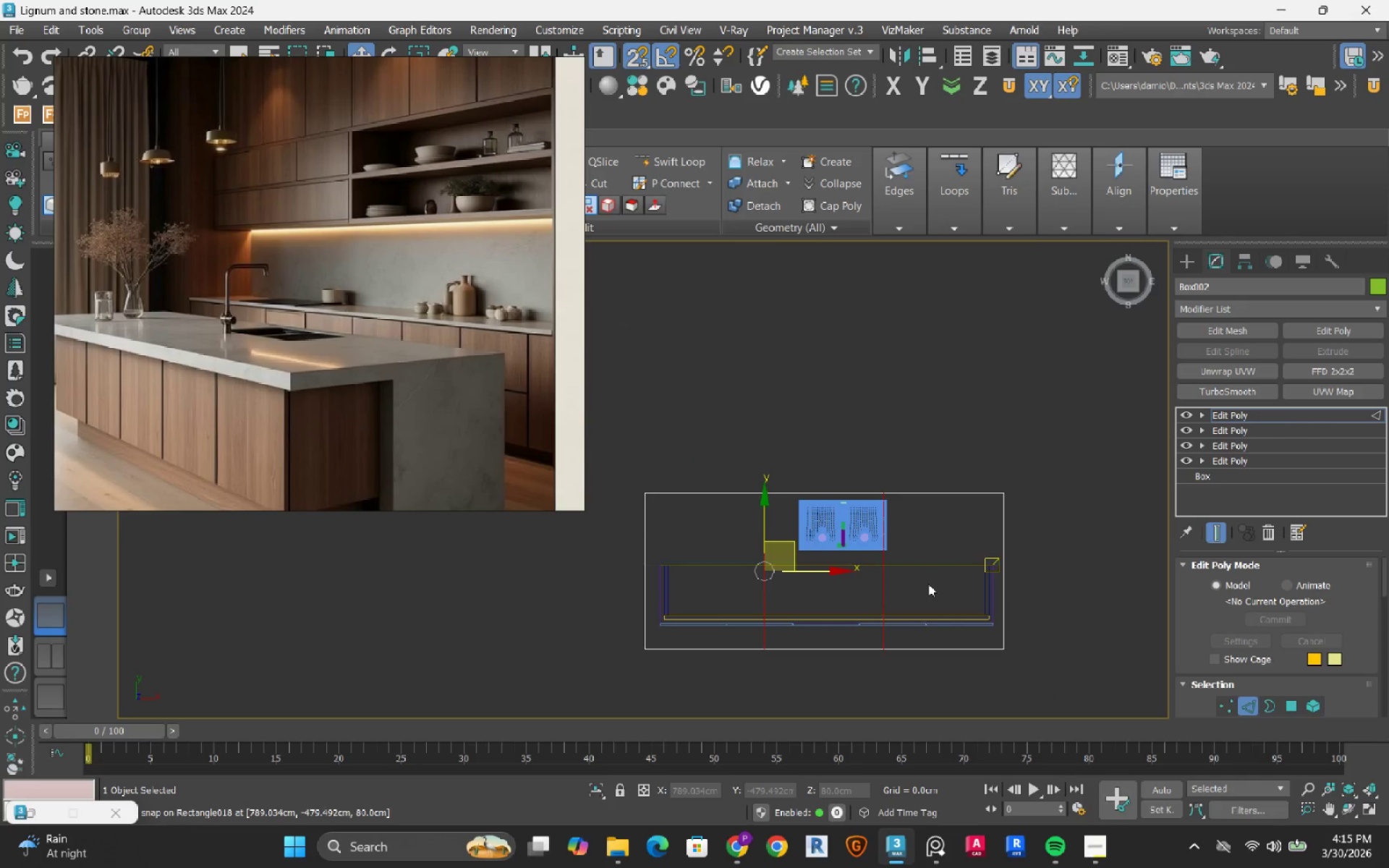 
scroll: coordinate [879, 548], scroll_direction: up, amount: 6.0
 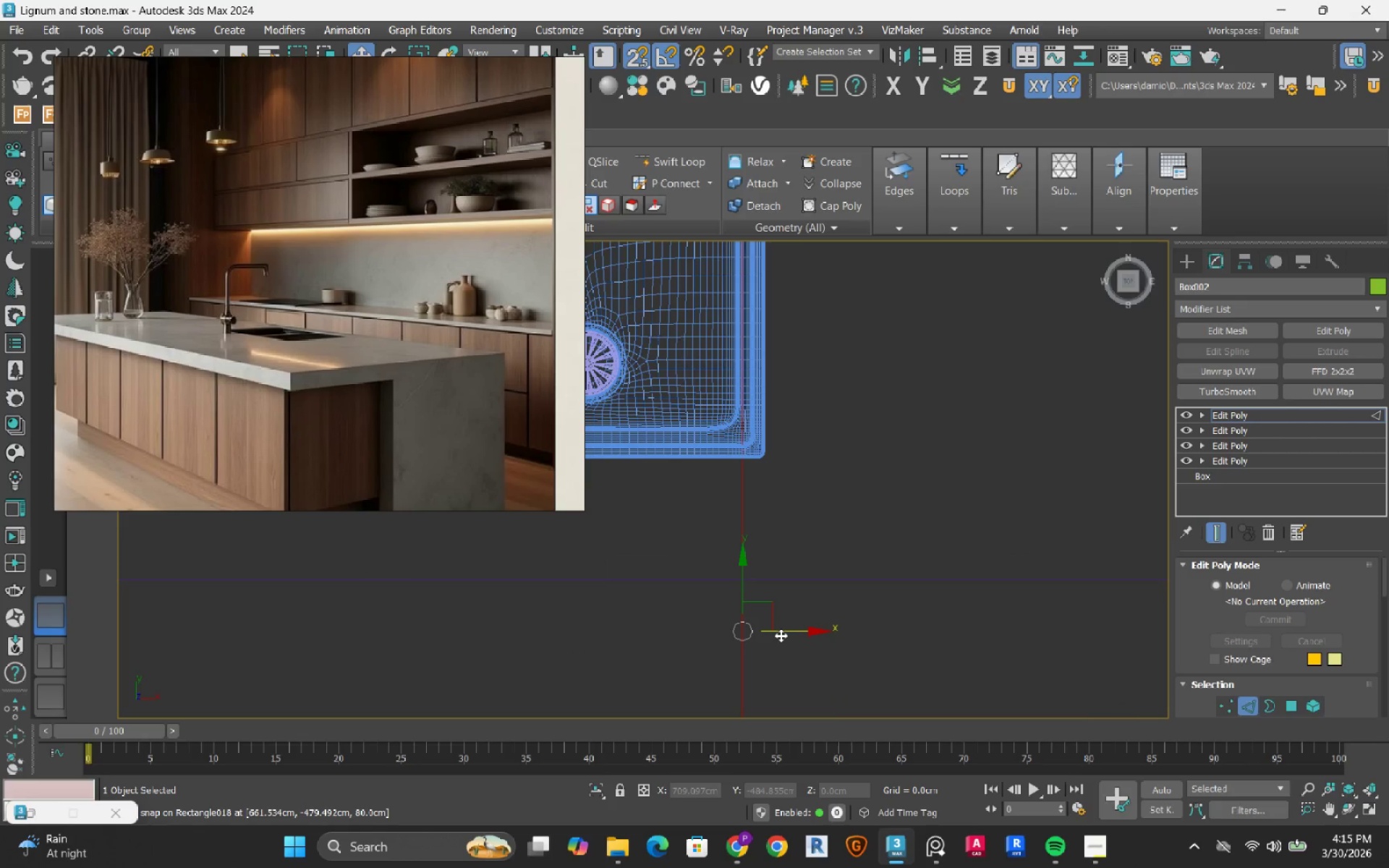 
left_click_drag(start_coordinate=[779, 635], to_coordinate=[766, 412])
 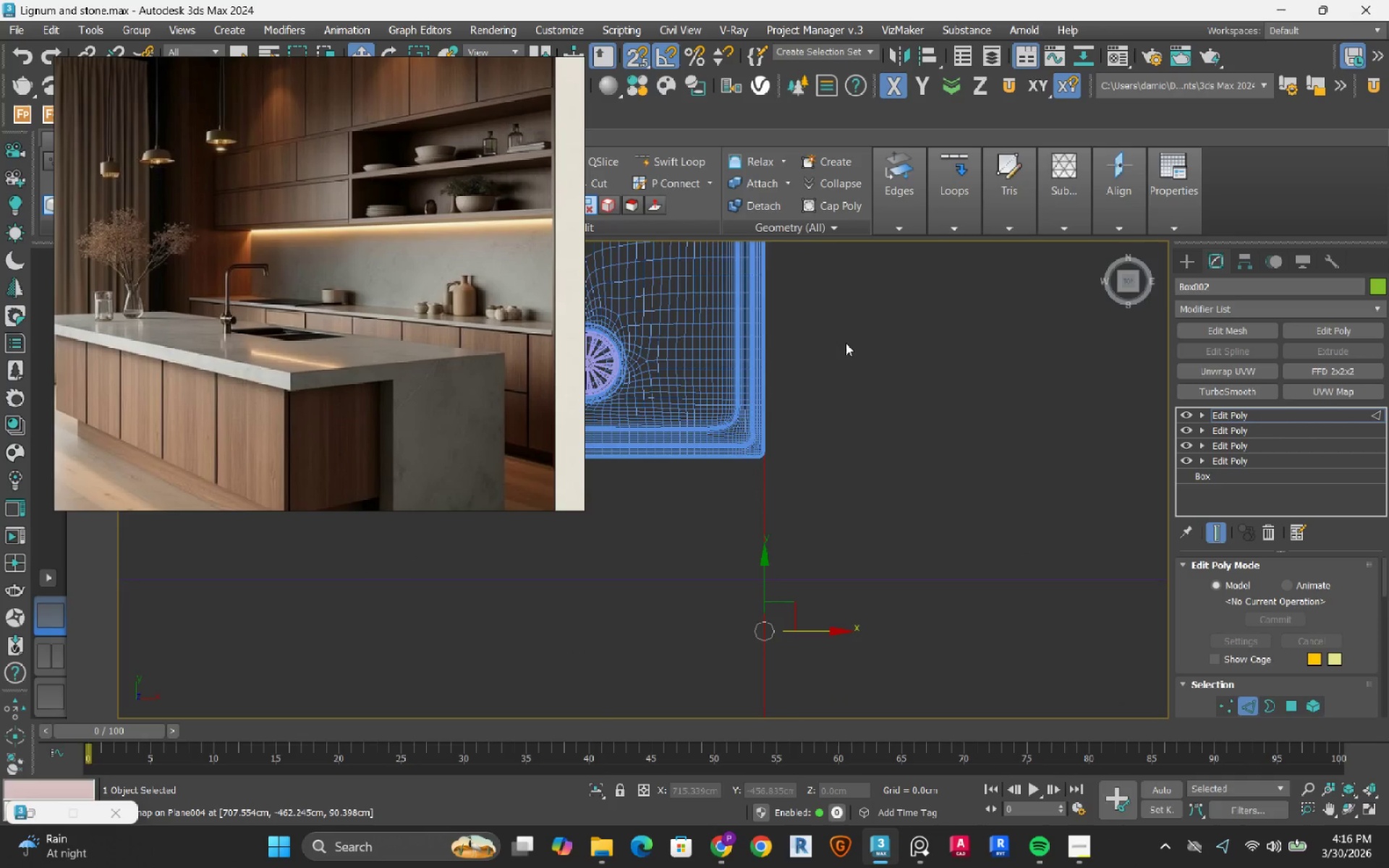 
scroll: coordinate [842, 357], scroll_direction: down, amount: 5.0
 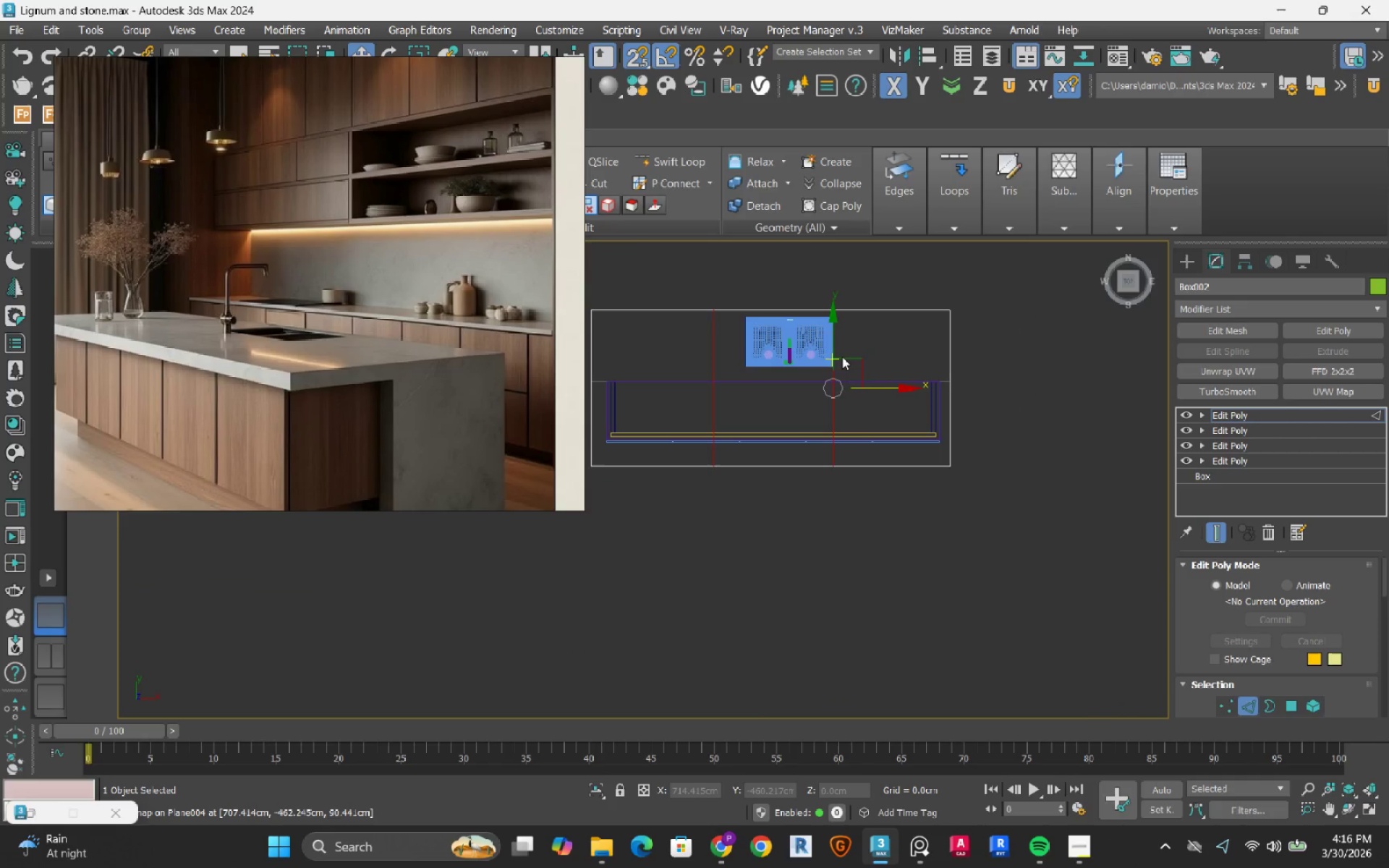 
hold_key(key=AltRight, duration=0.86)
left_click_drag(start_coordinate=[807, 252], to_coordinate=[887, 594])
 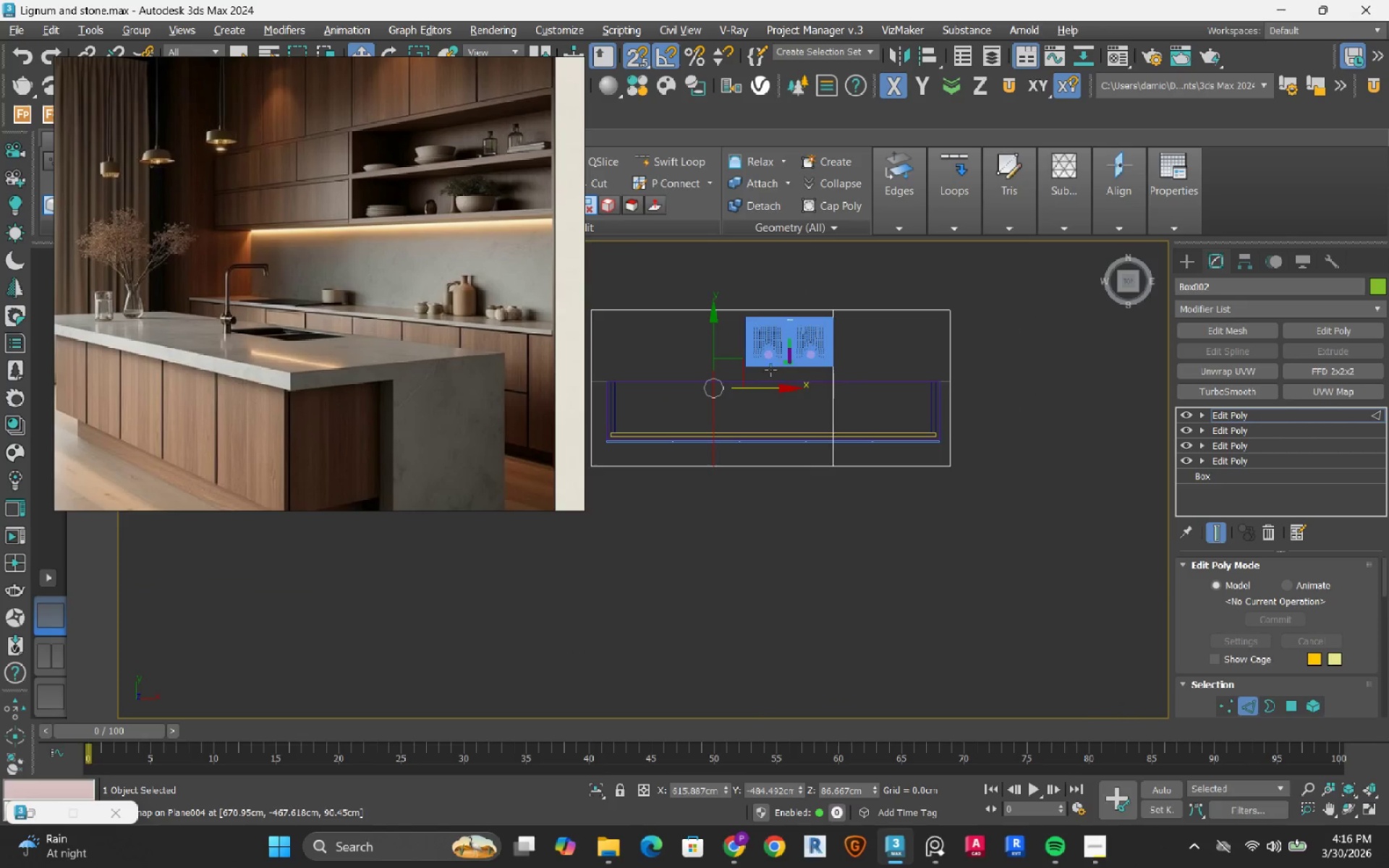 
scroll: coordinate [857, 468], scroll_direction: up, amount: 5.0
 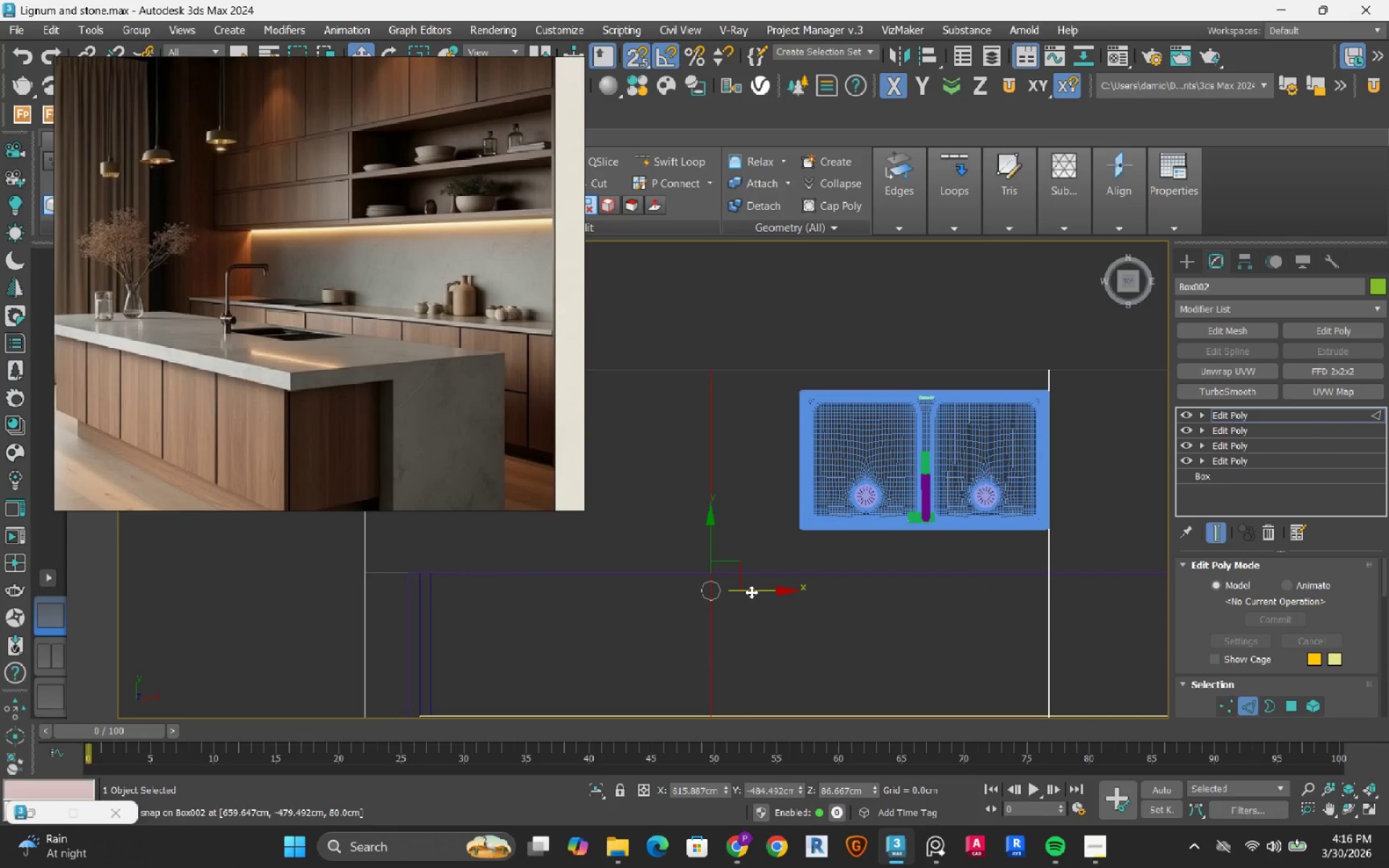 
left_click_drag(start_coordinate=[751, 592], to_coordinate=[793, 505])
 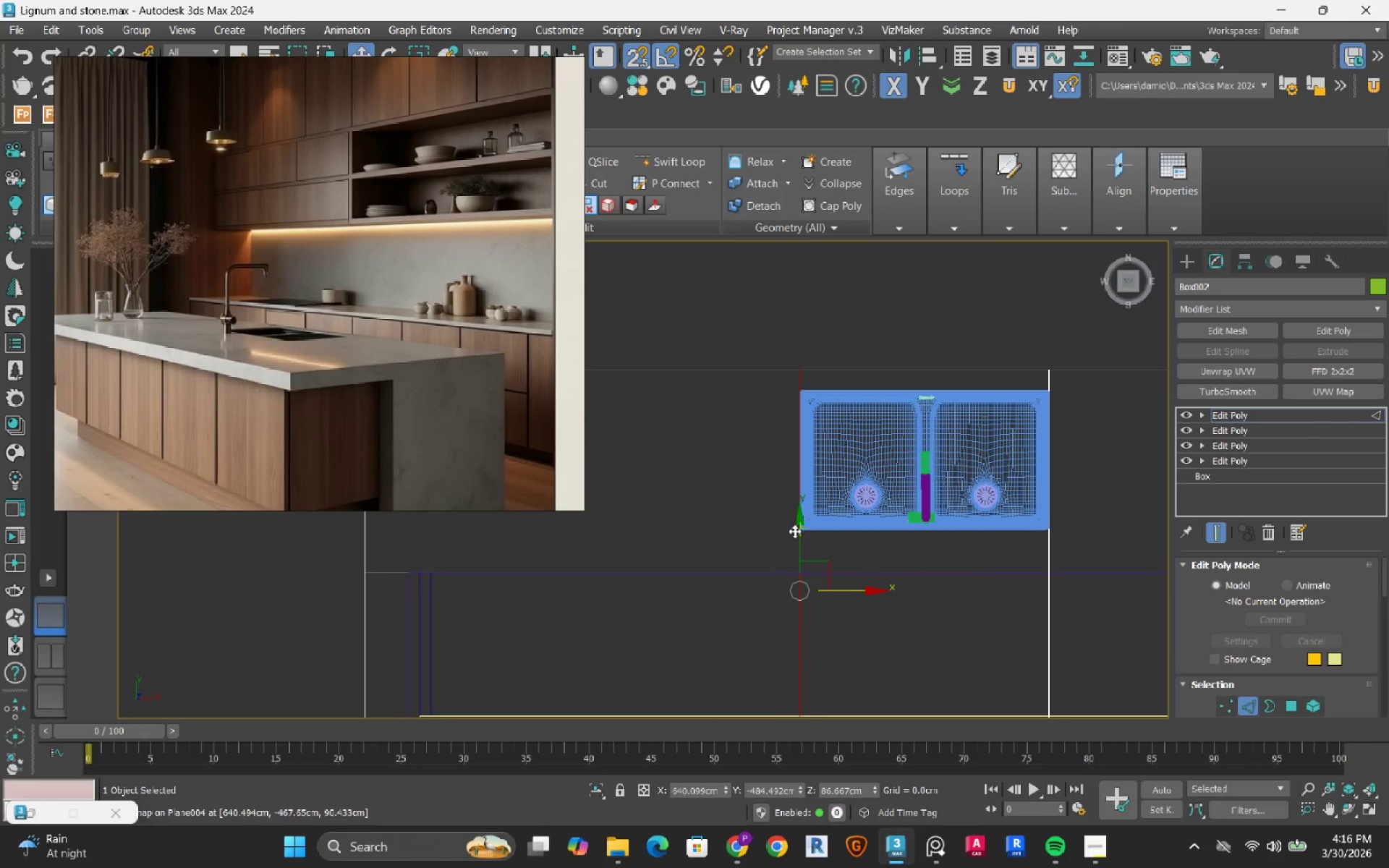 
scroll: coordinate [838, 333], scroll_direction: up, amount: 8.0
 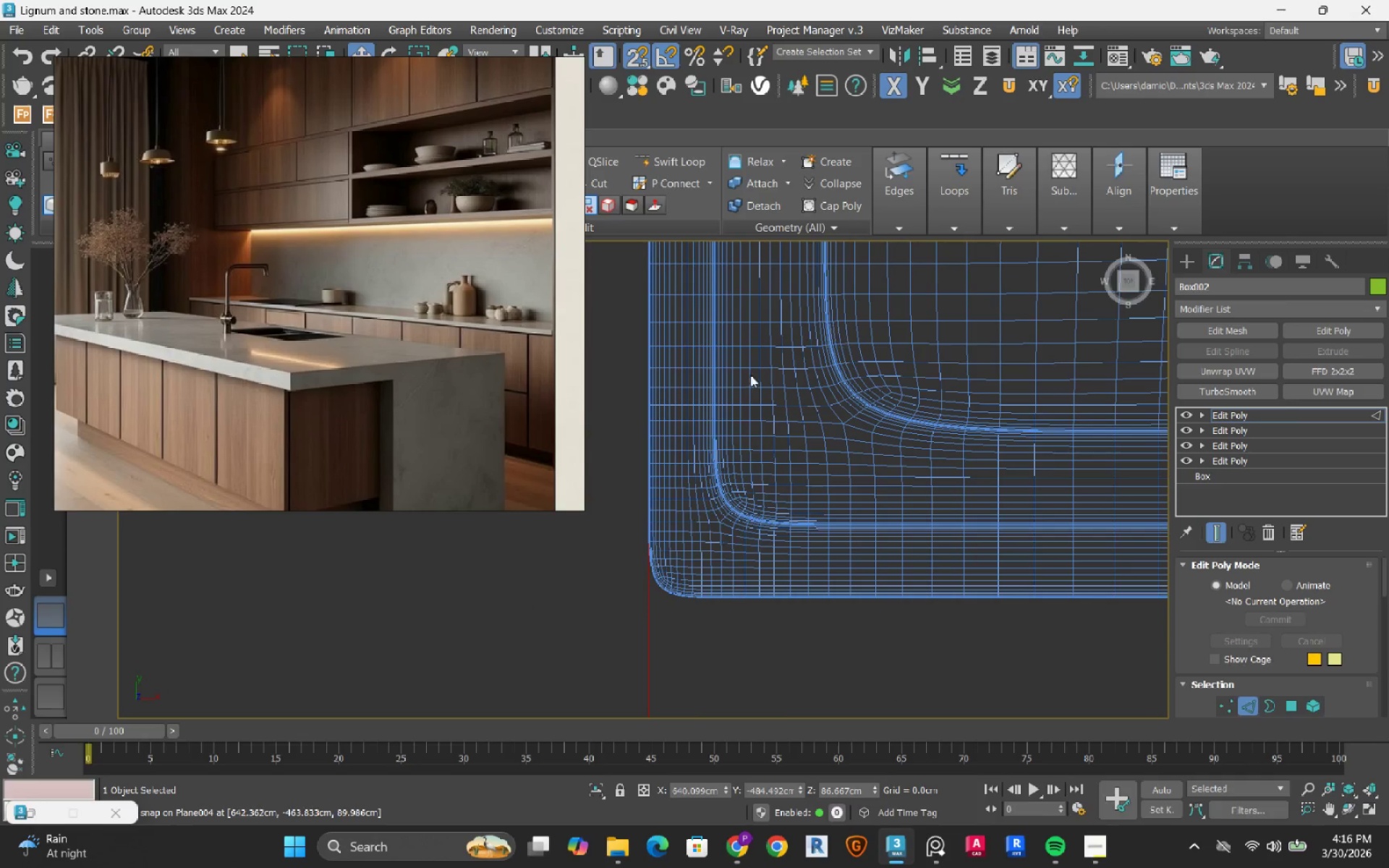 
scroll: coordinate [701, 396], scroll_direction: down, amount: 8.0
 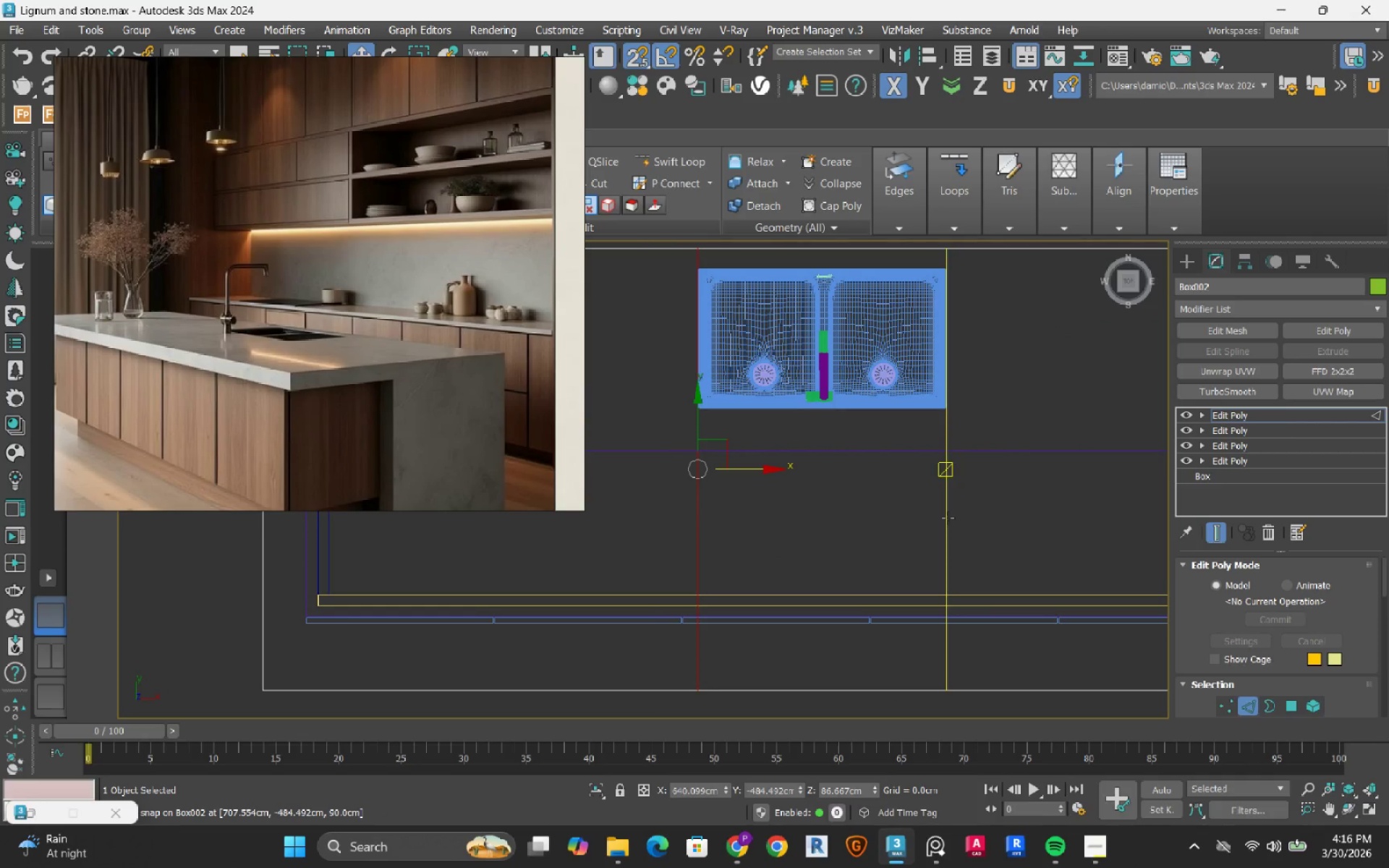 
left_click([948, 518])
 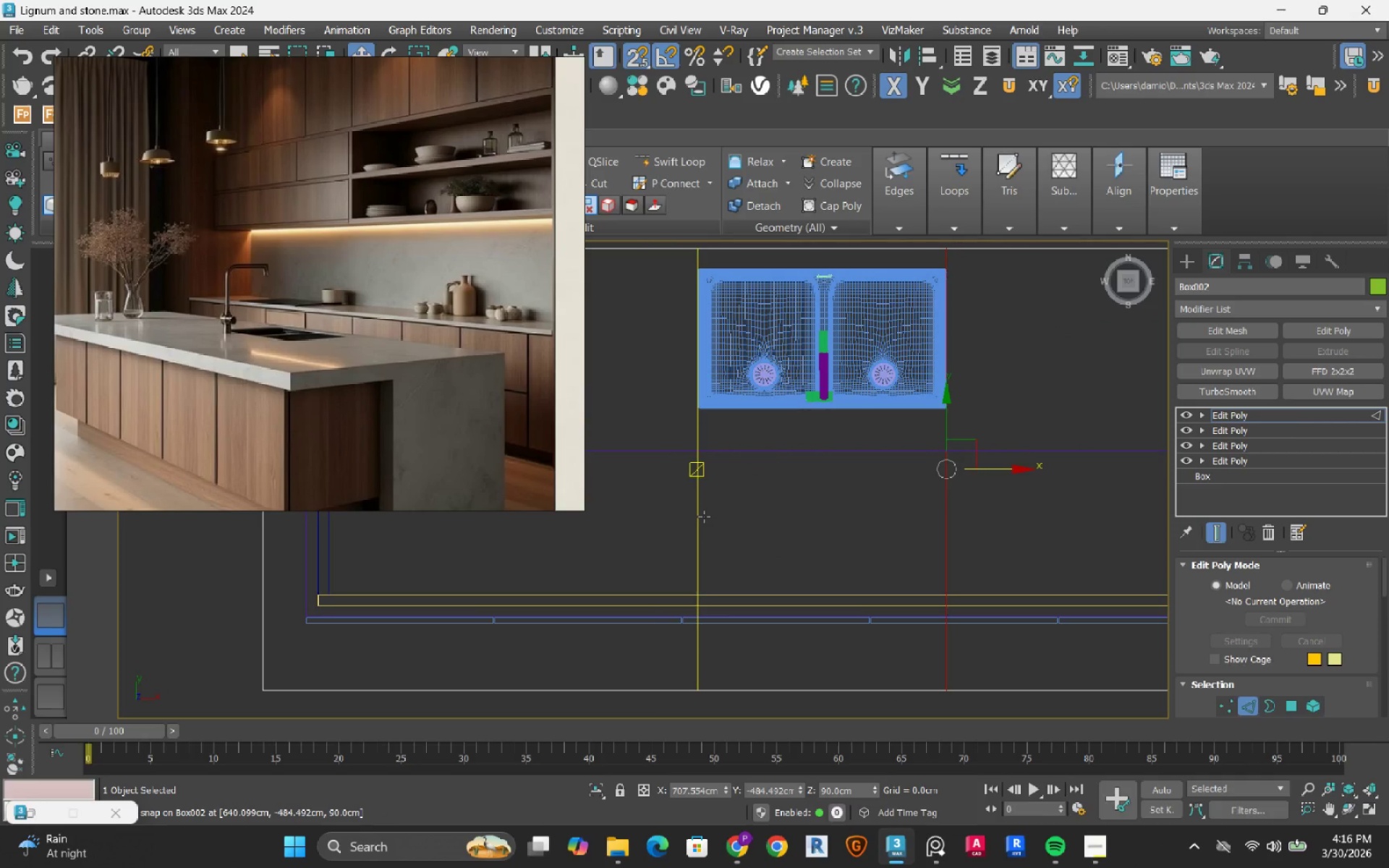 
hold_key(key=ControlRight, duration=0.31)
left_click([704, 516])
 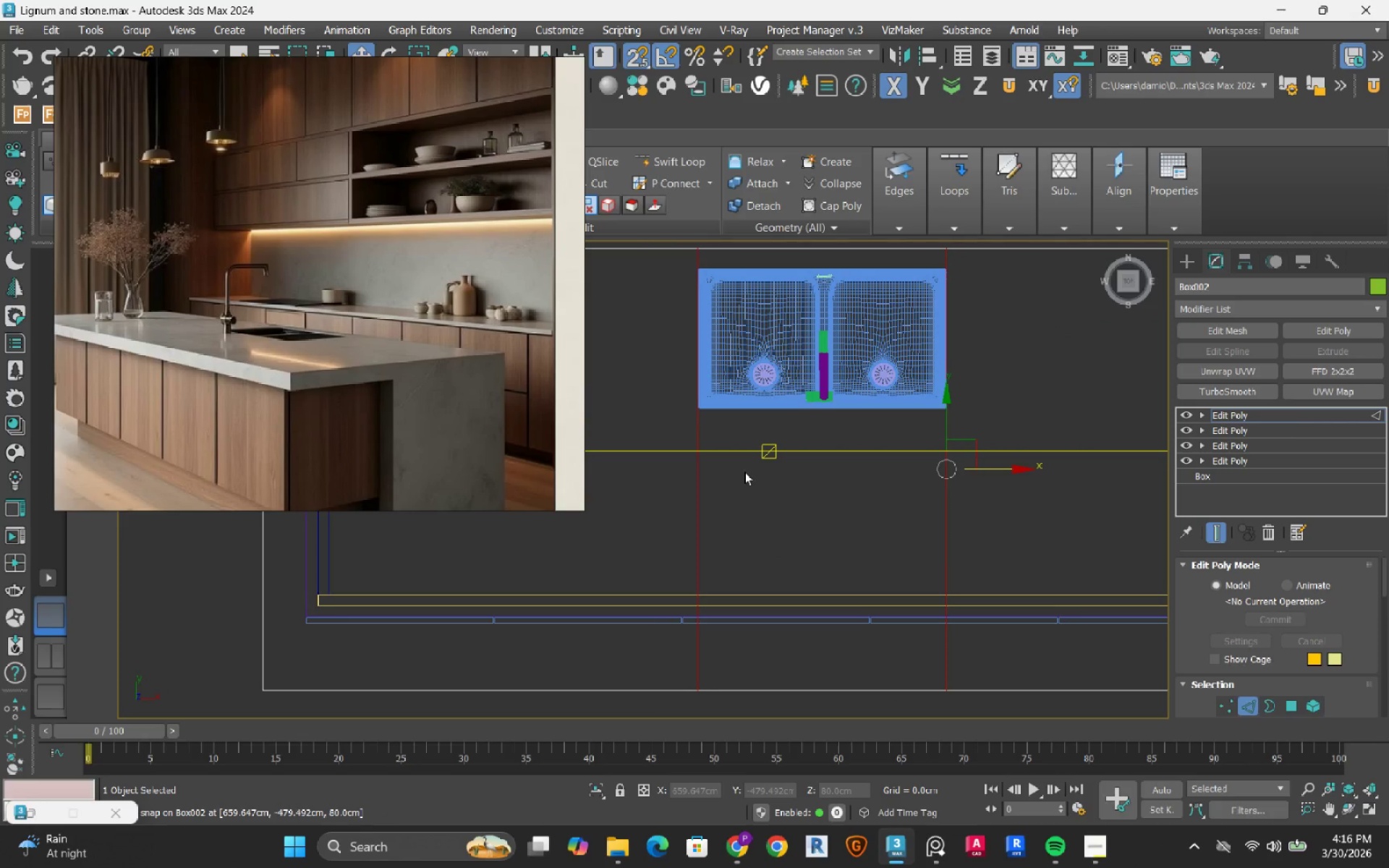 
hold_key(key=AltRight, duration=1.5)
 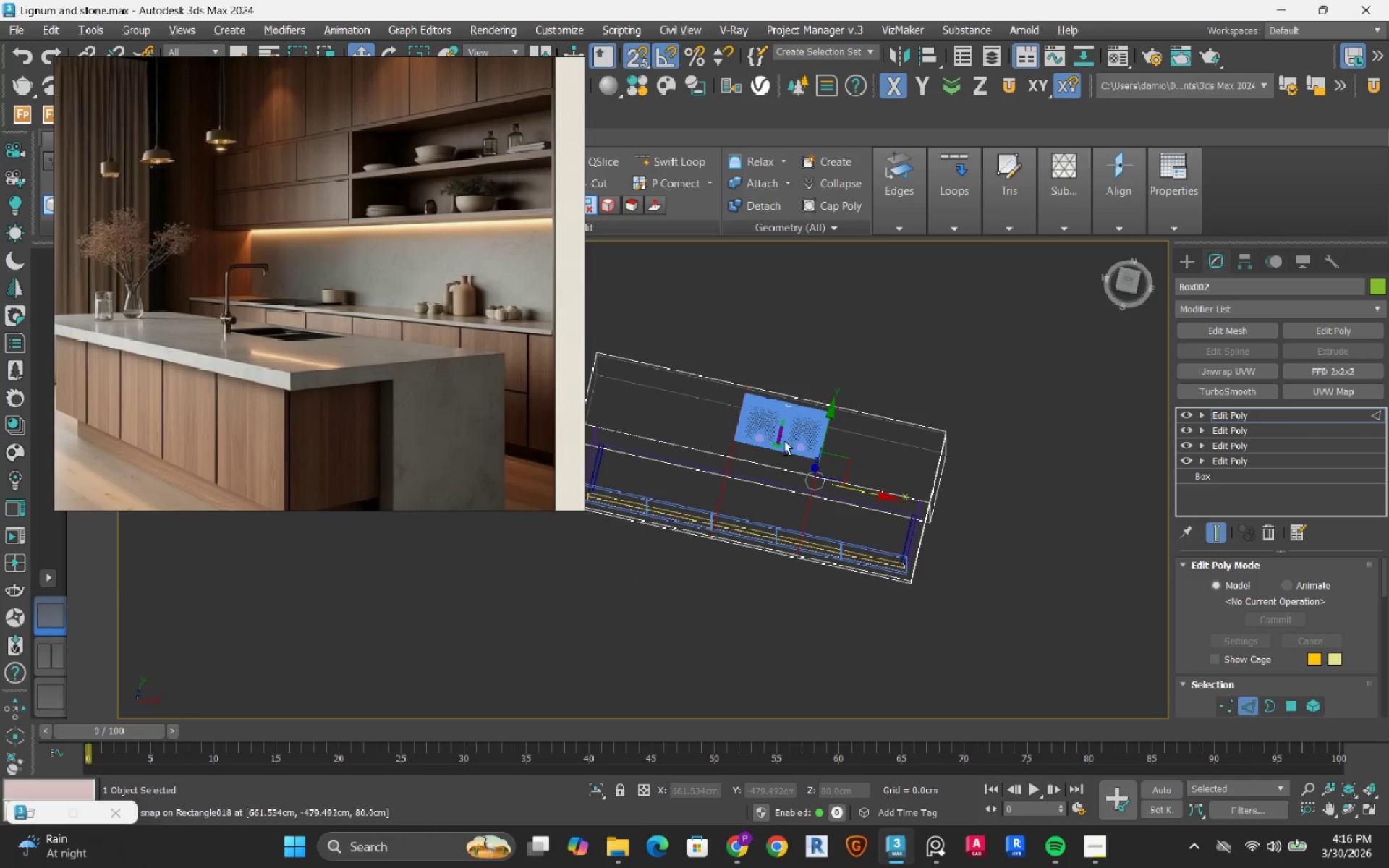 
scroll: coordinate [744, 472], scroll_direction: down, amount: 3.0
 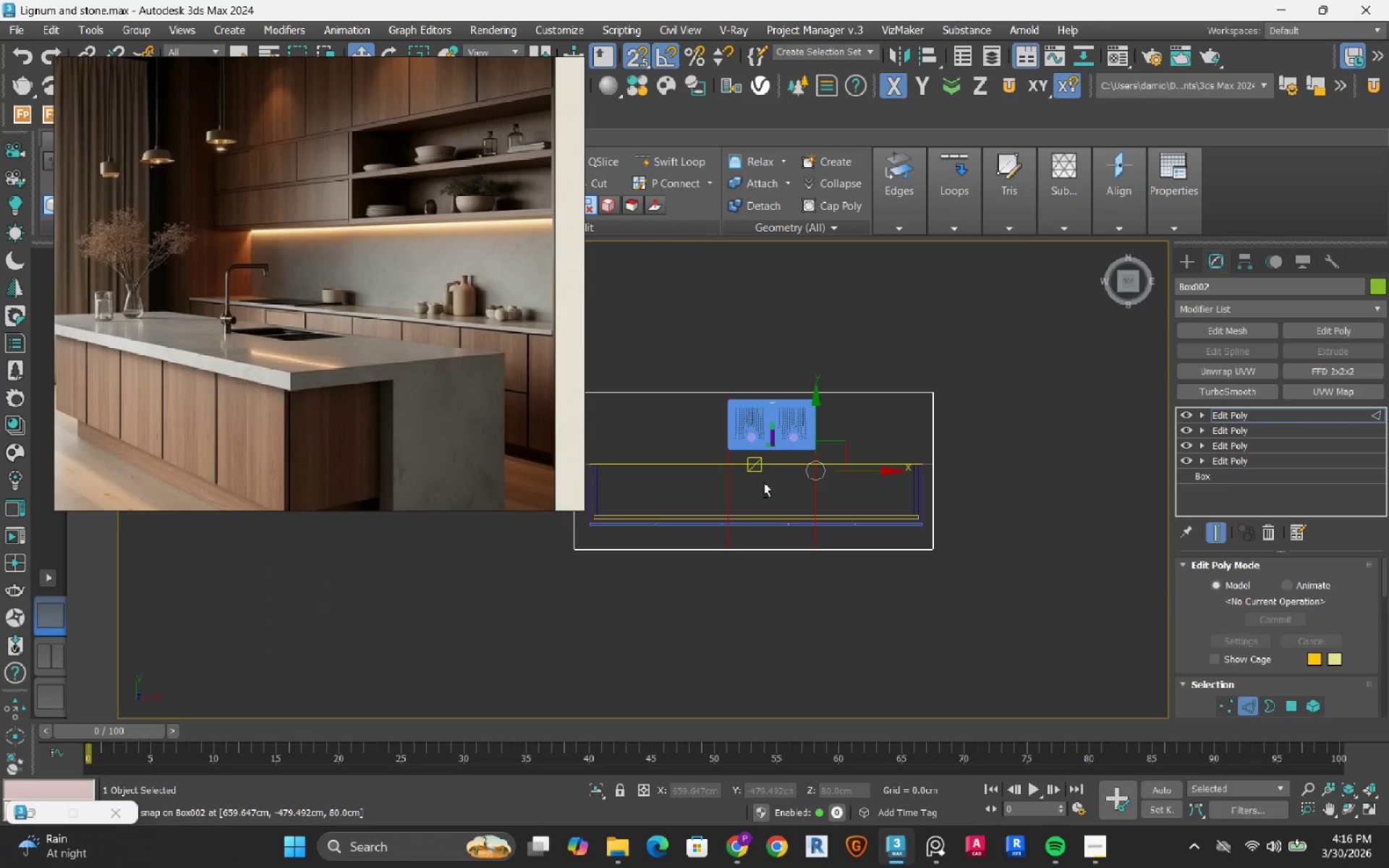 
key(Alt+AltRight)
 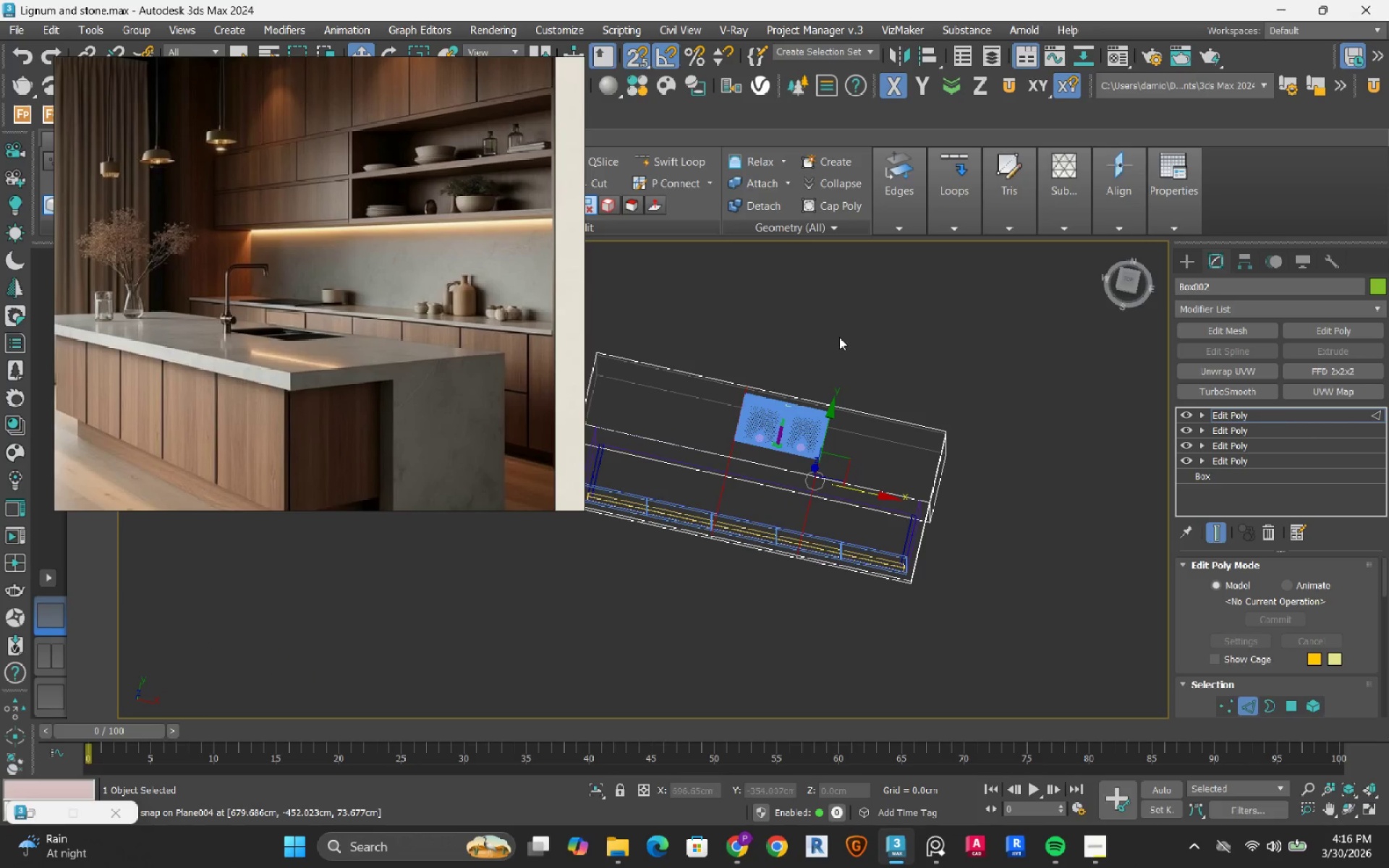 
right_click([838, 337])
 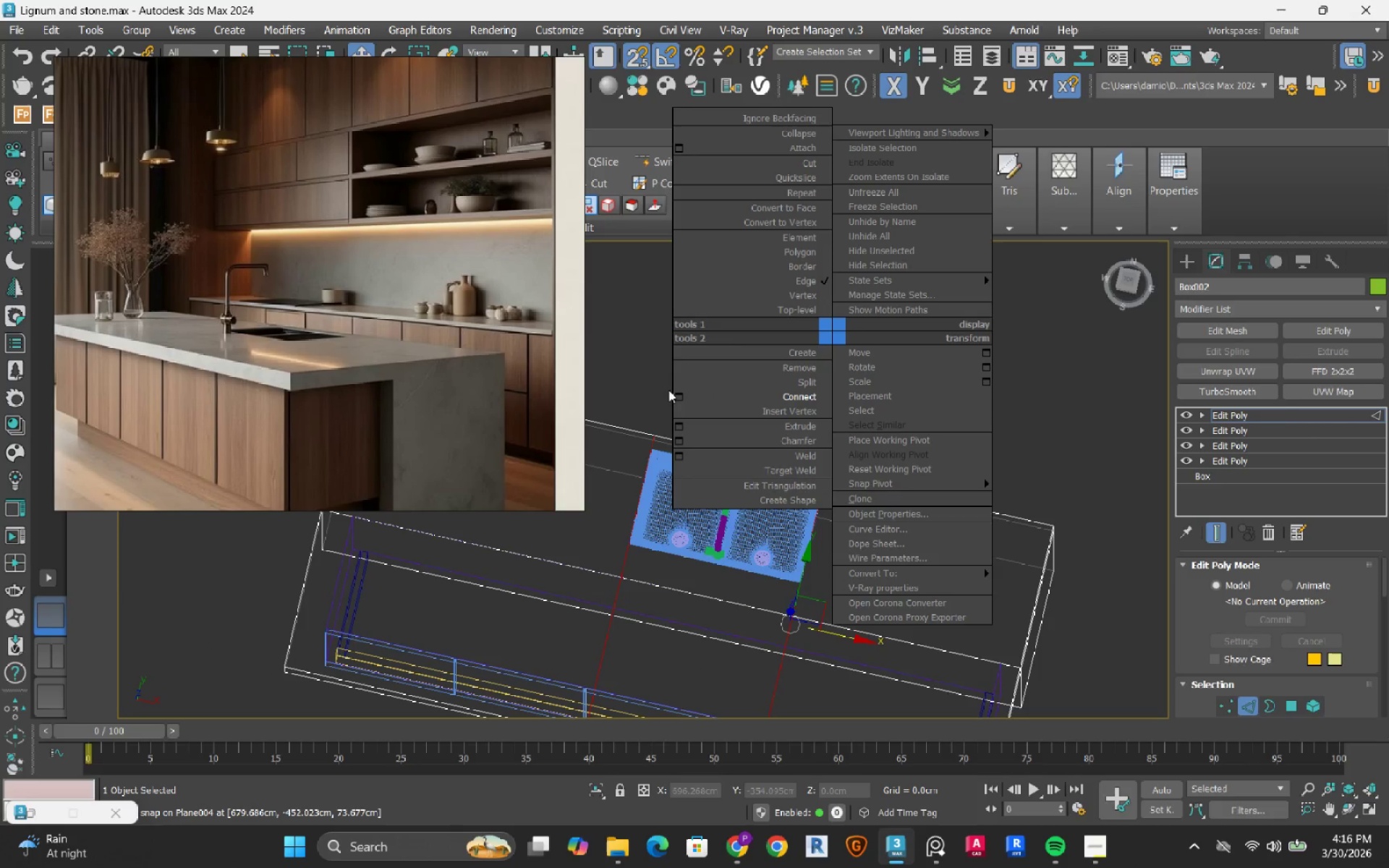 
scroll: coordinate [838, 337], scroll_direction: up, amount: 2.0
 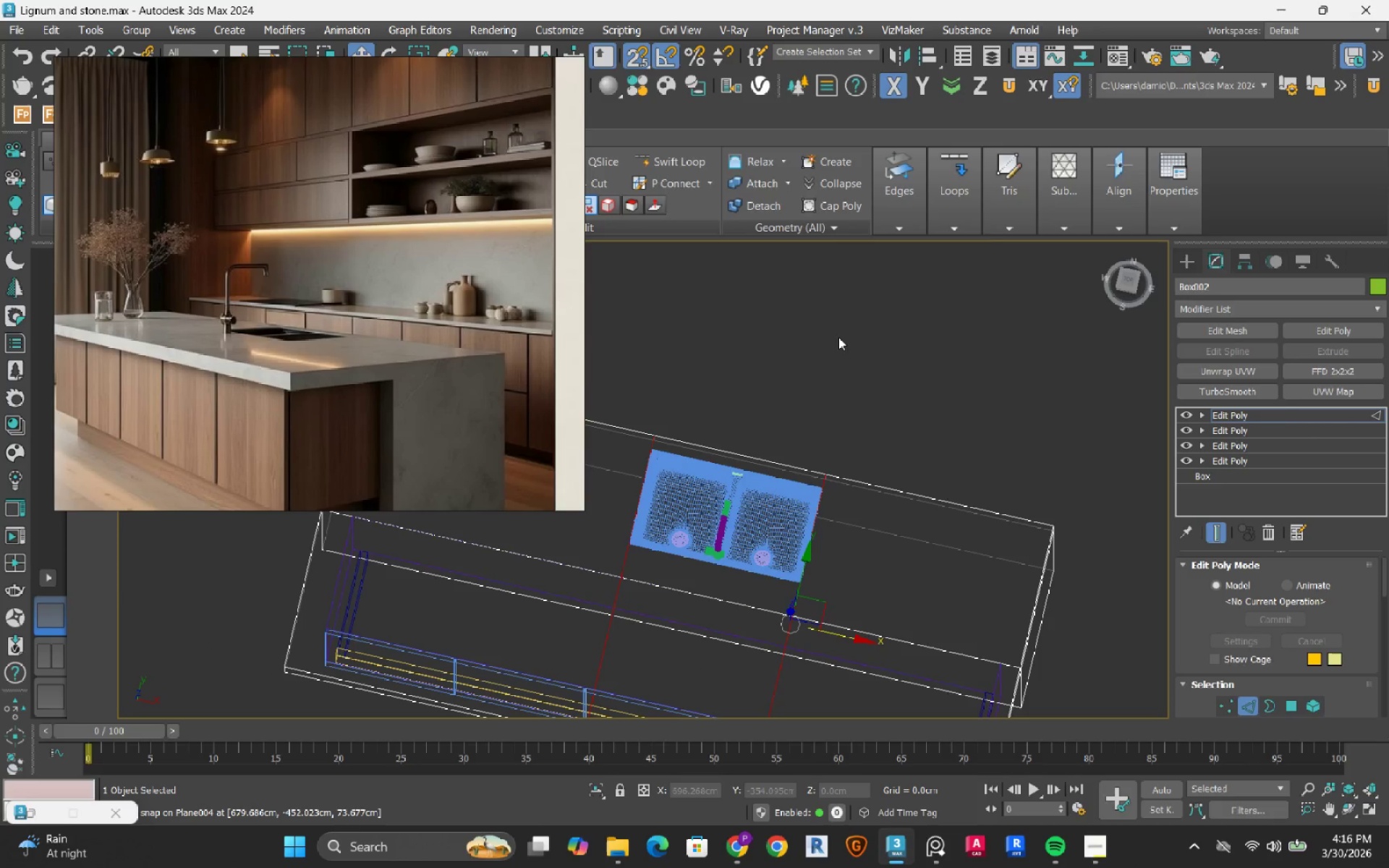 
left_click([678, 396])
 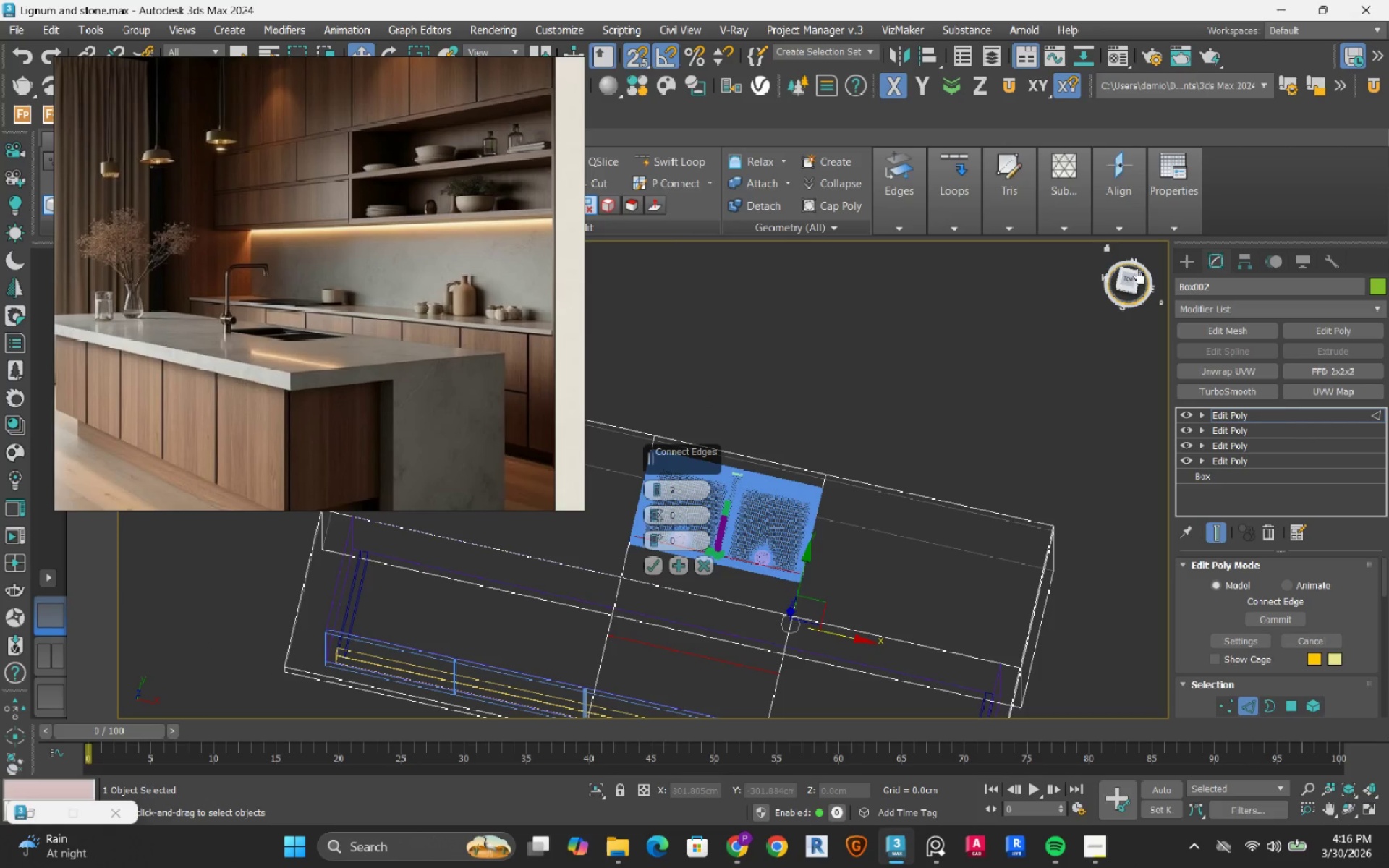 
left_click([1125, 276])
 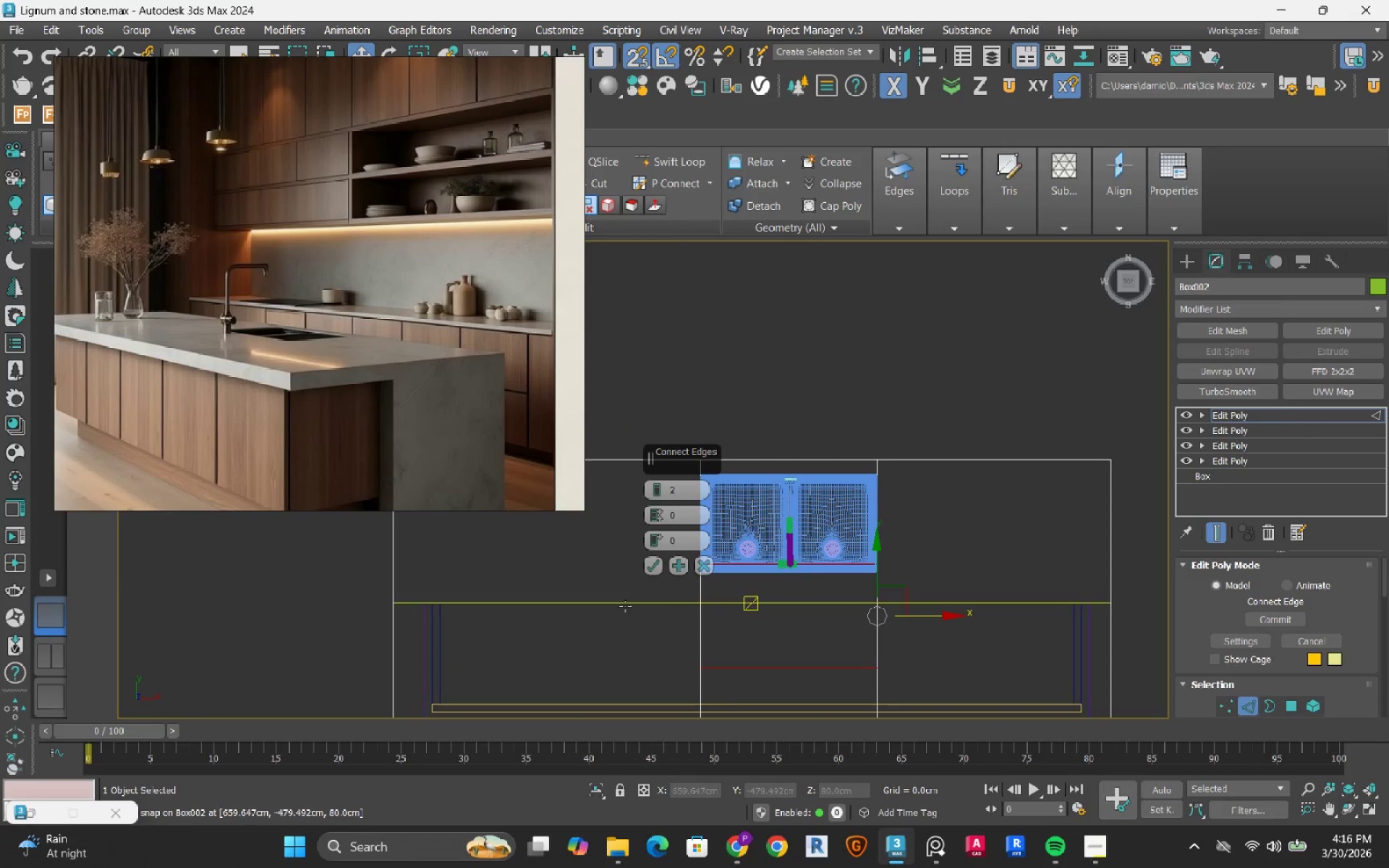 
left_click([653, 563])
 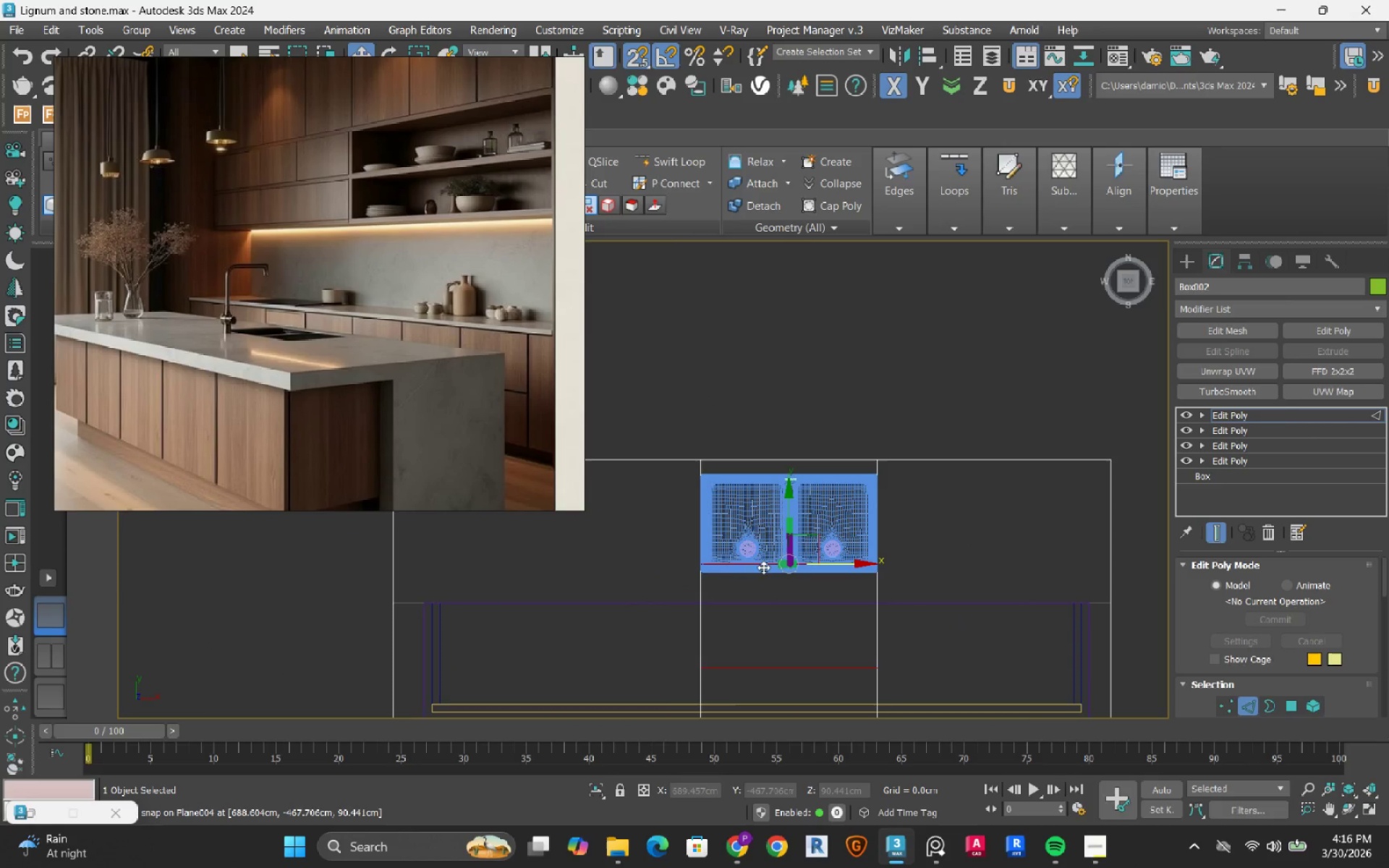 
scroll: coordinate [755, 564], scroll_direction: up, amount: 1.0
 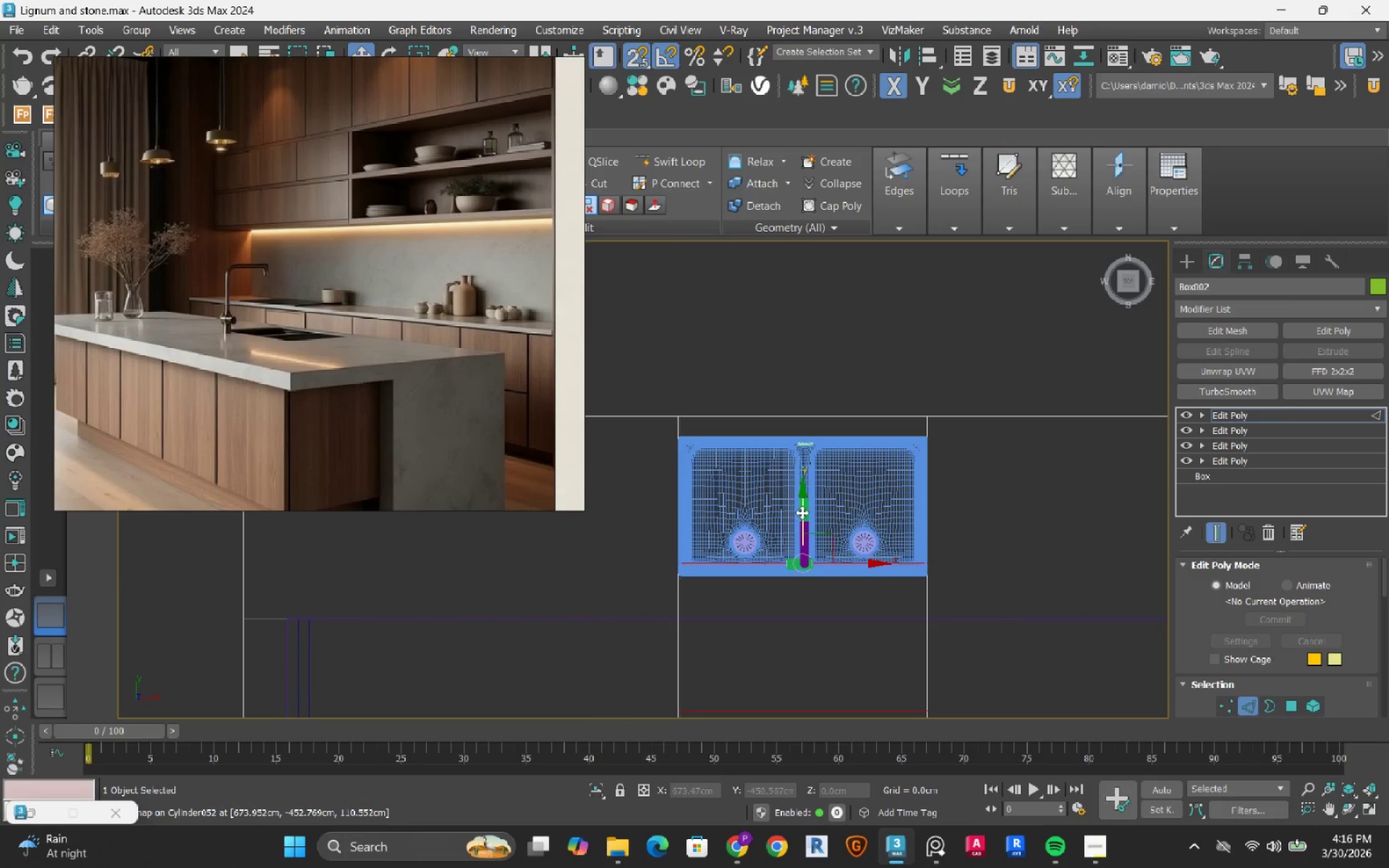 
left_click_drag(start_coordinate=[802, 512], to_coordinate=[763, 422])
 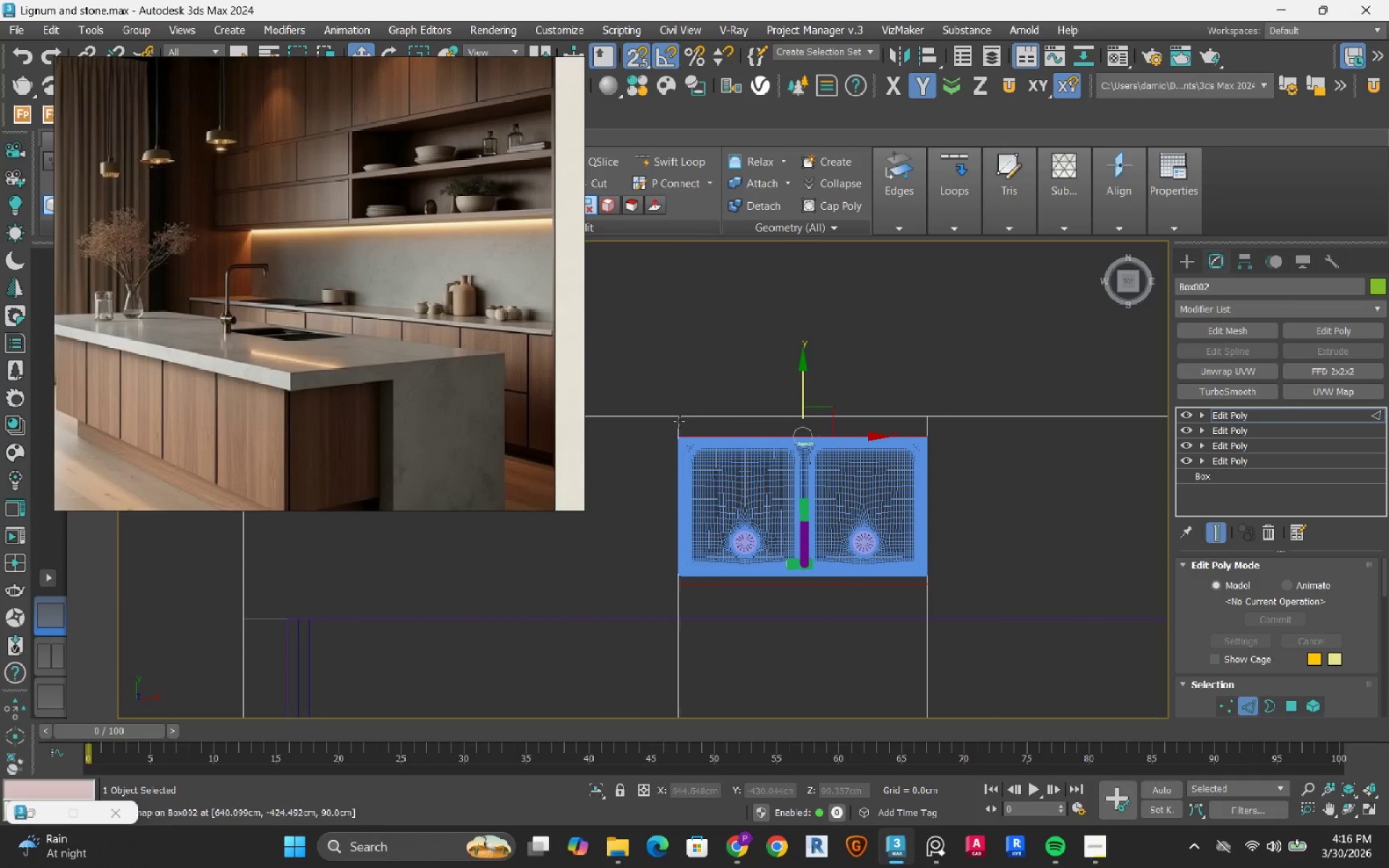 
scroll: coordinate [703, 465], scroll_direction: none, amount: 0.0
 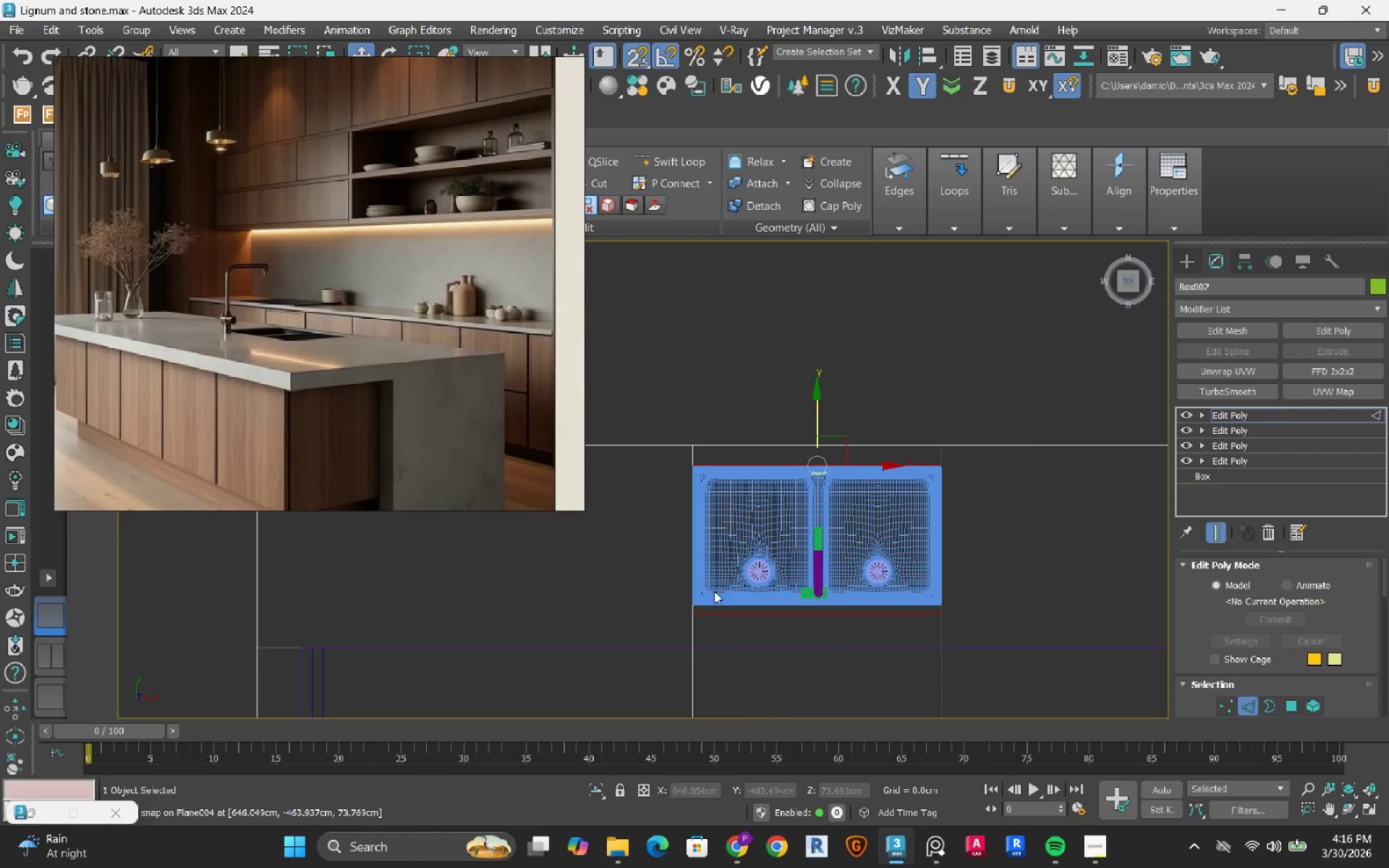 
scroll: coordinate [715, 618], scroll_direction: up, amount: 2.0
 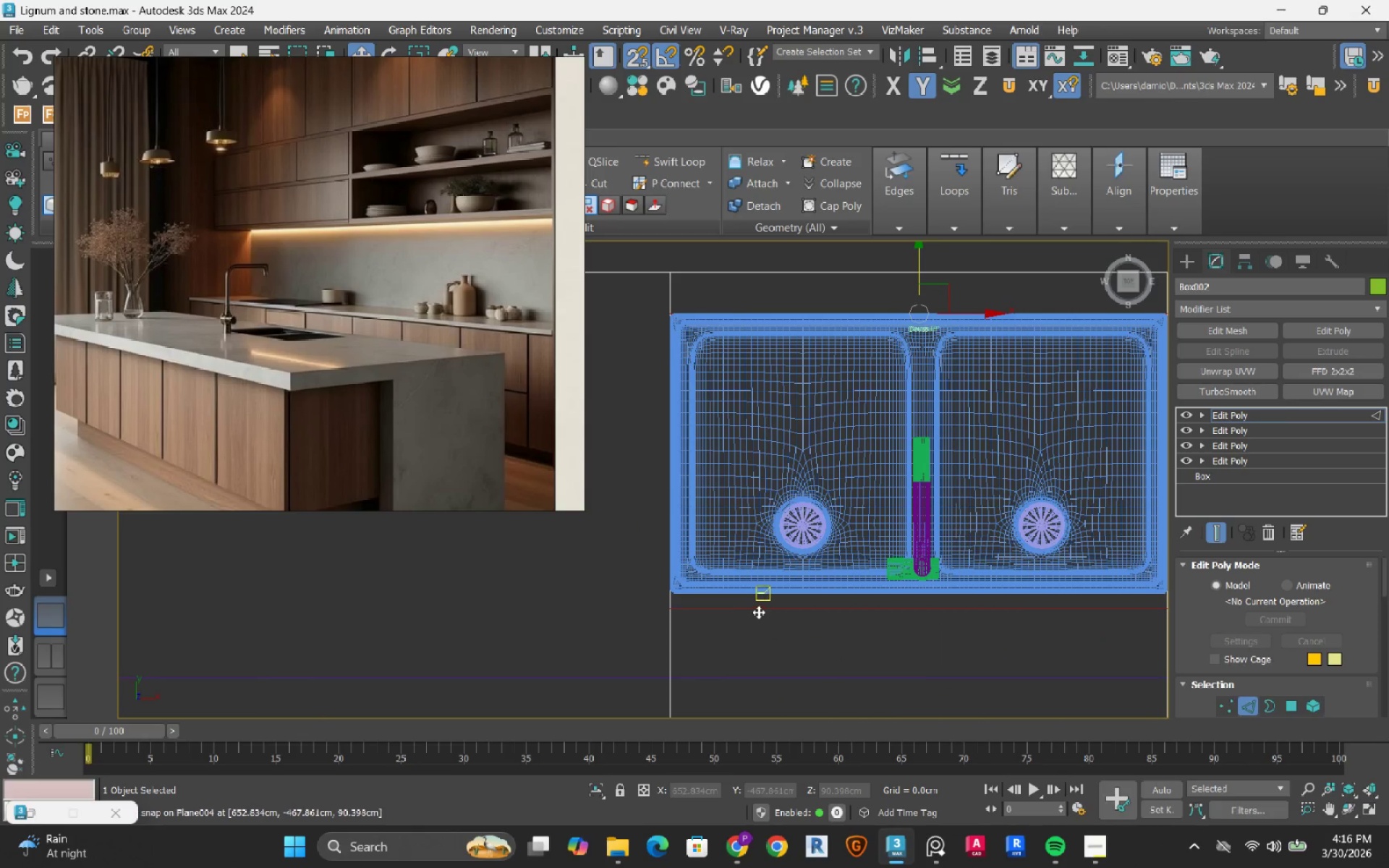 
left_click([758, 612])
 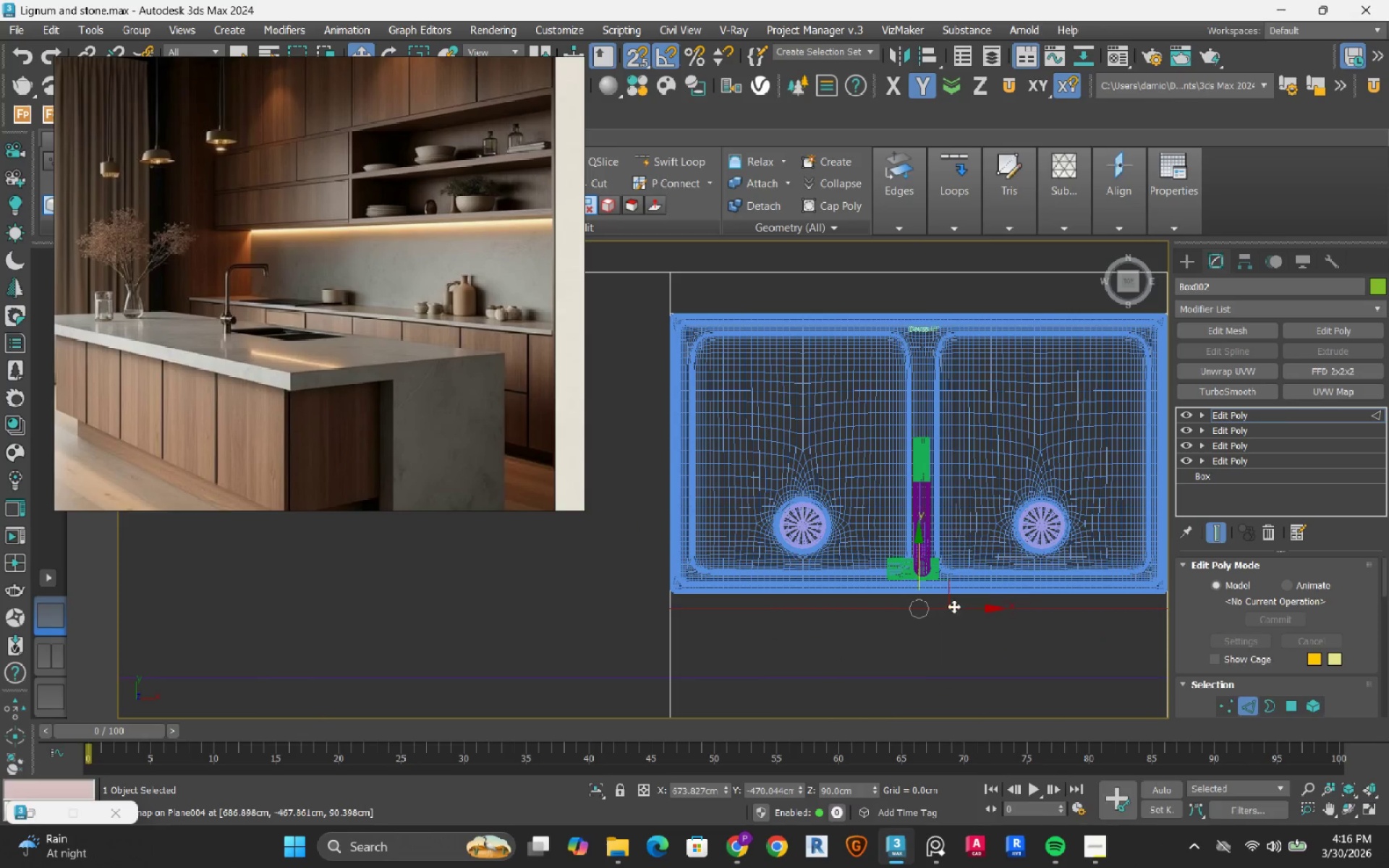 
scroll: coordinate [878, 599], scroll_direction: up, amount: 3.0
 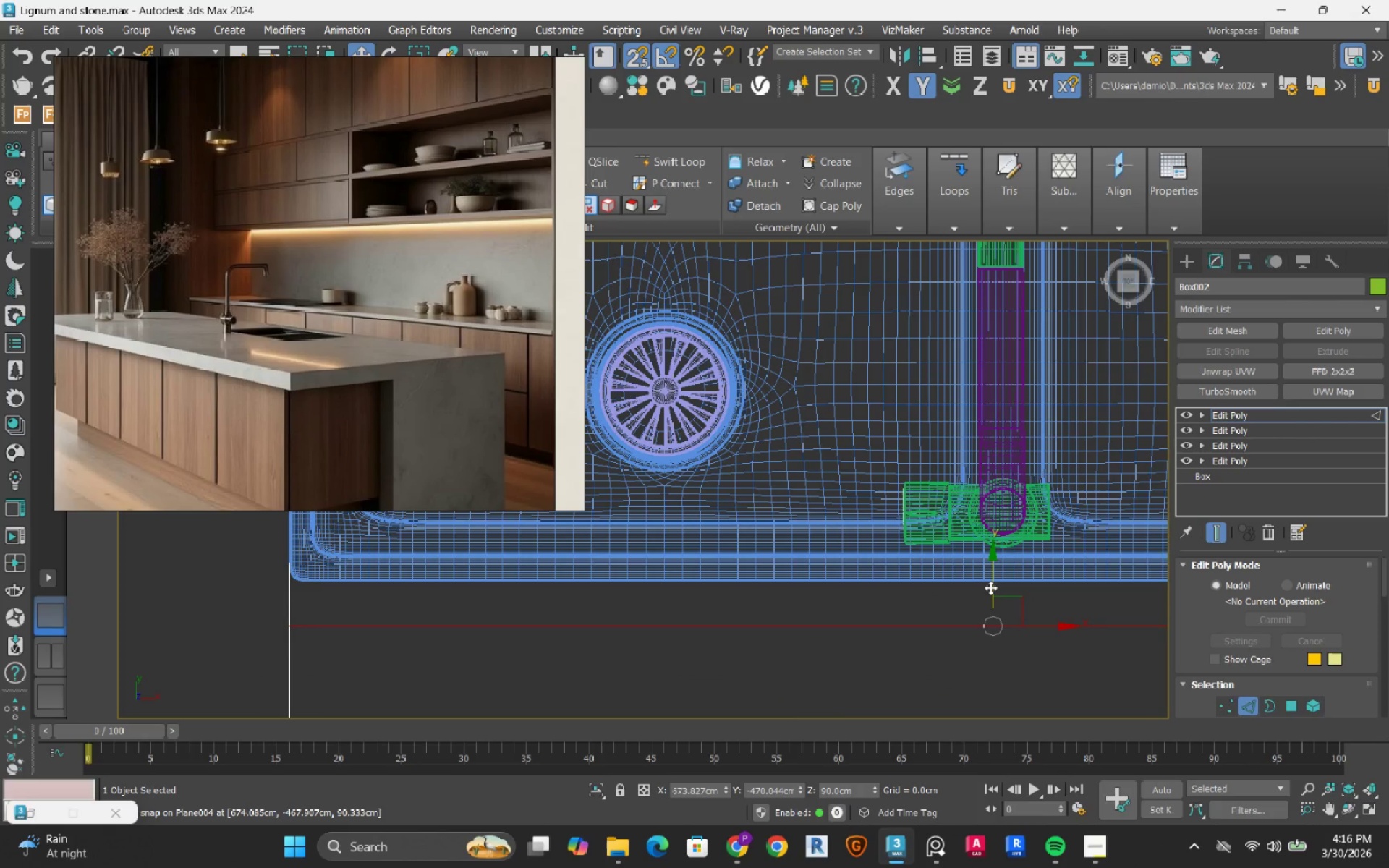 
left_click_drag(start_coordinate=[990, 587], to_coordinate=[987, 580])
 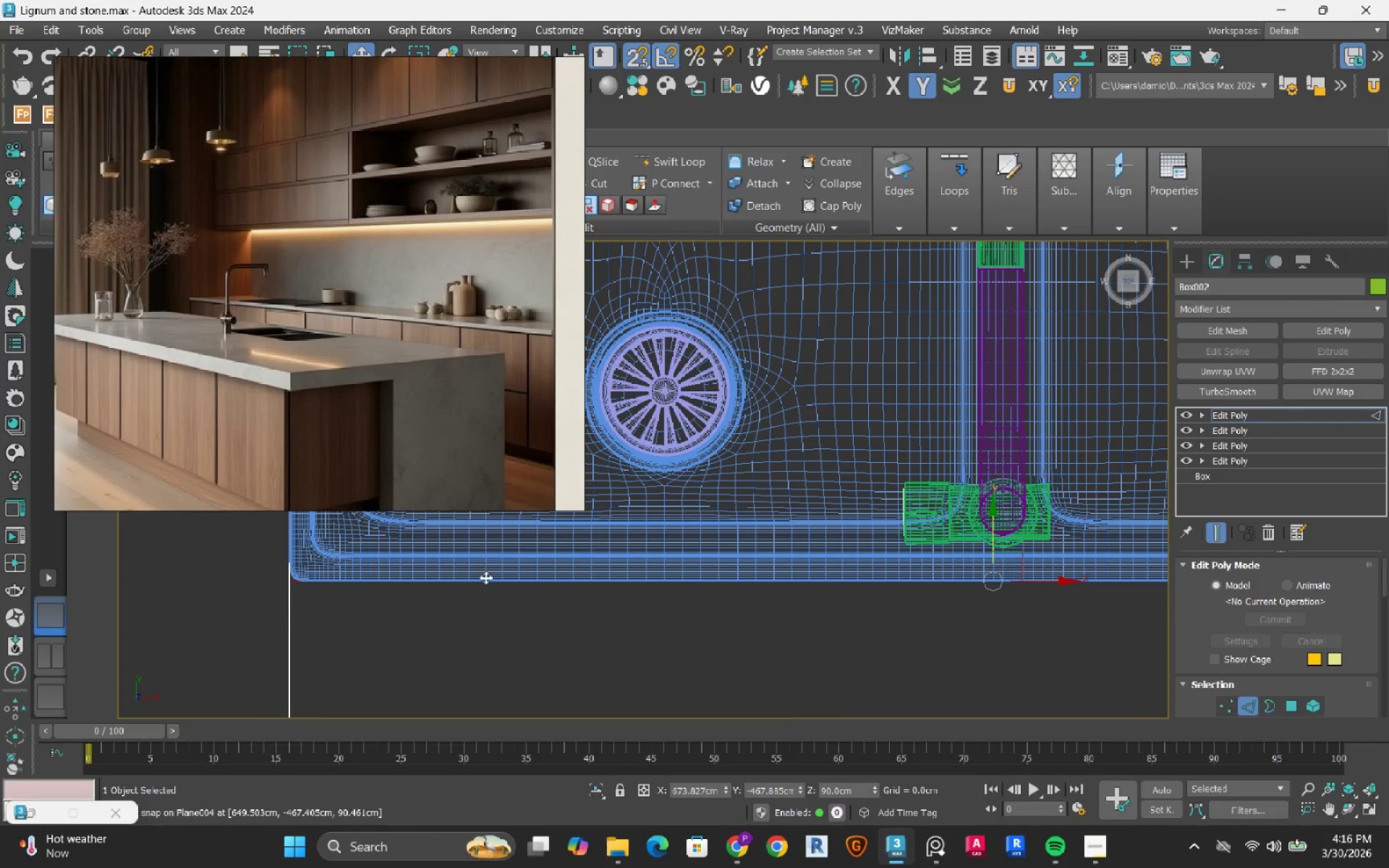 
hold_key(key=AltRight, duration=1.28)
 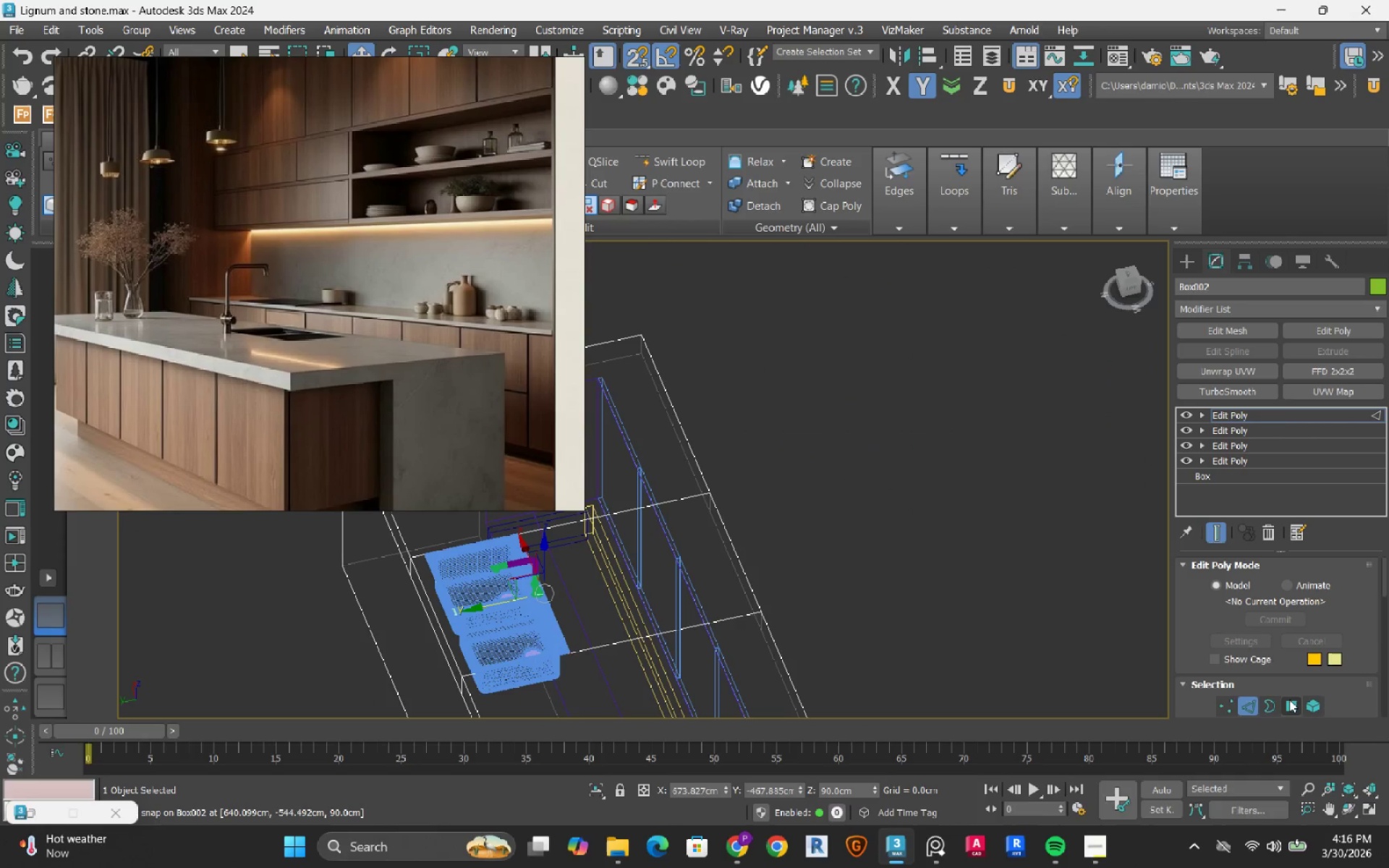 
scroll: coordinate [480, 595], scroll_direction: down, amount: 6.0
 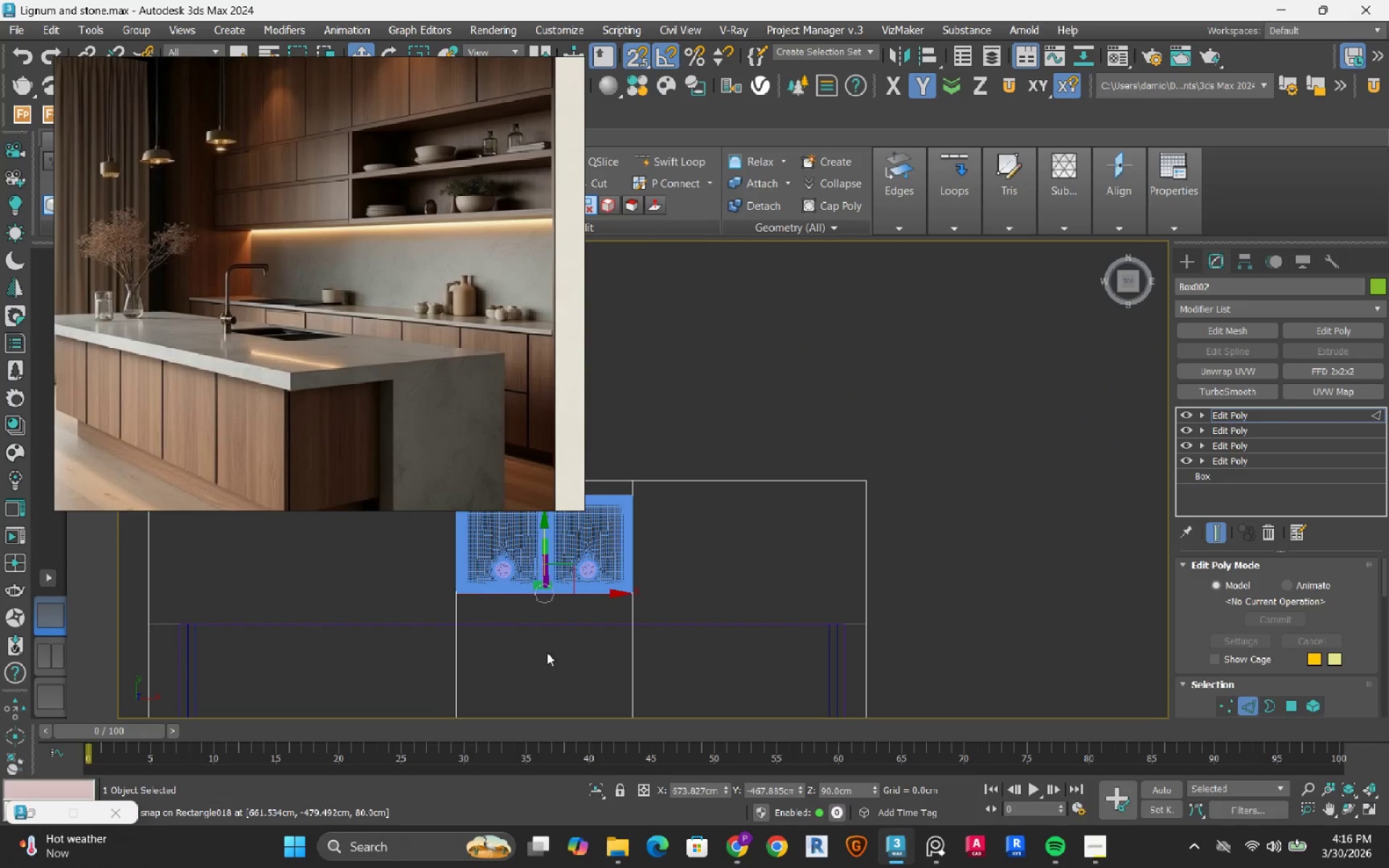 
left_click([1289, 700])
 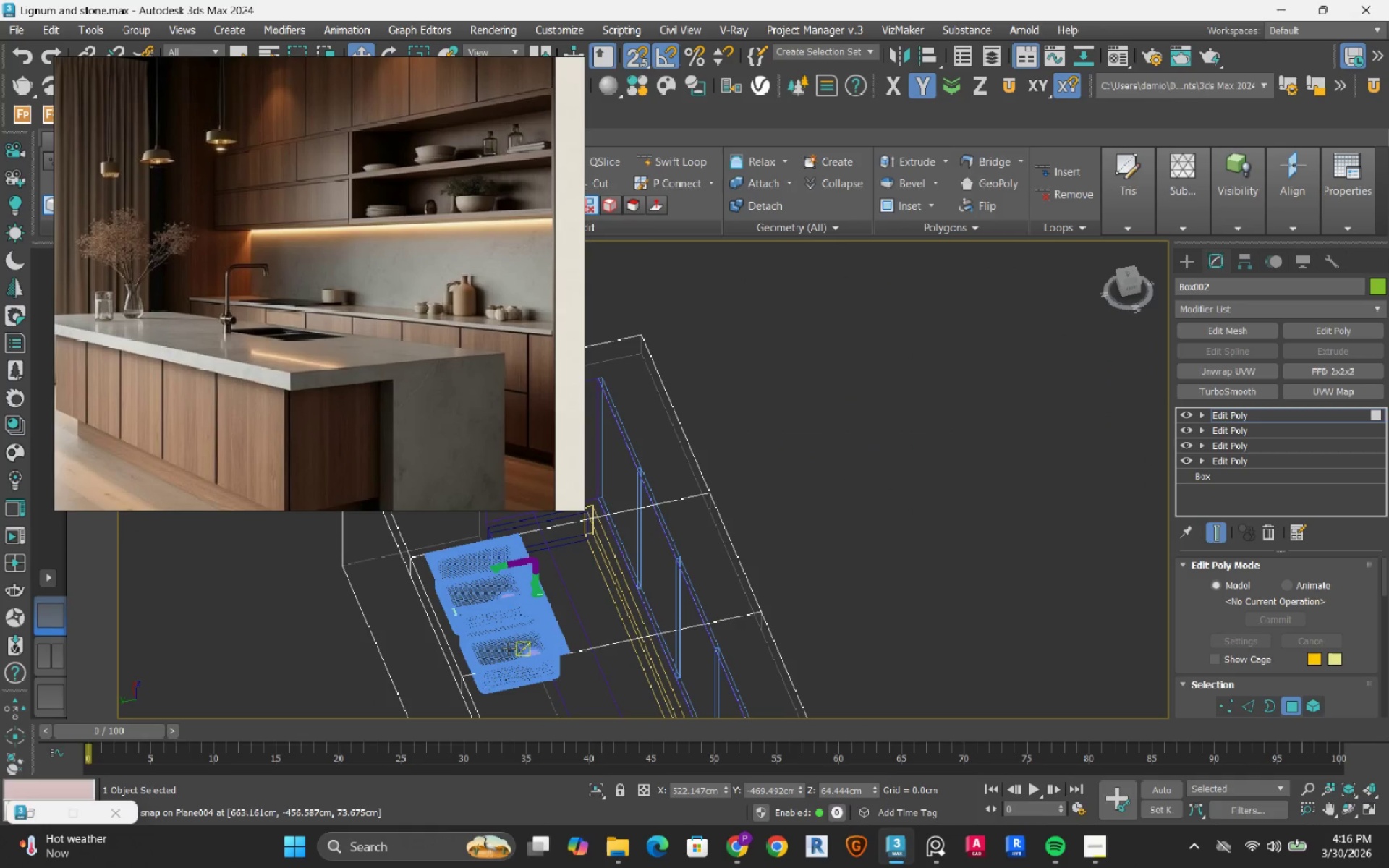 
scroll: coordinate [494, 669], scroll_direction: up, amount: 9.0
 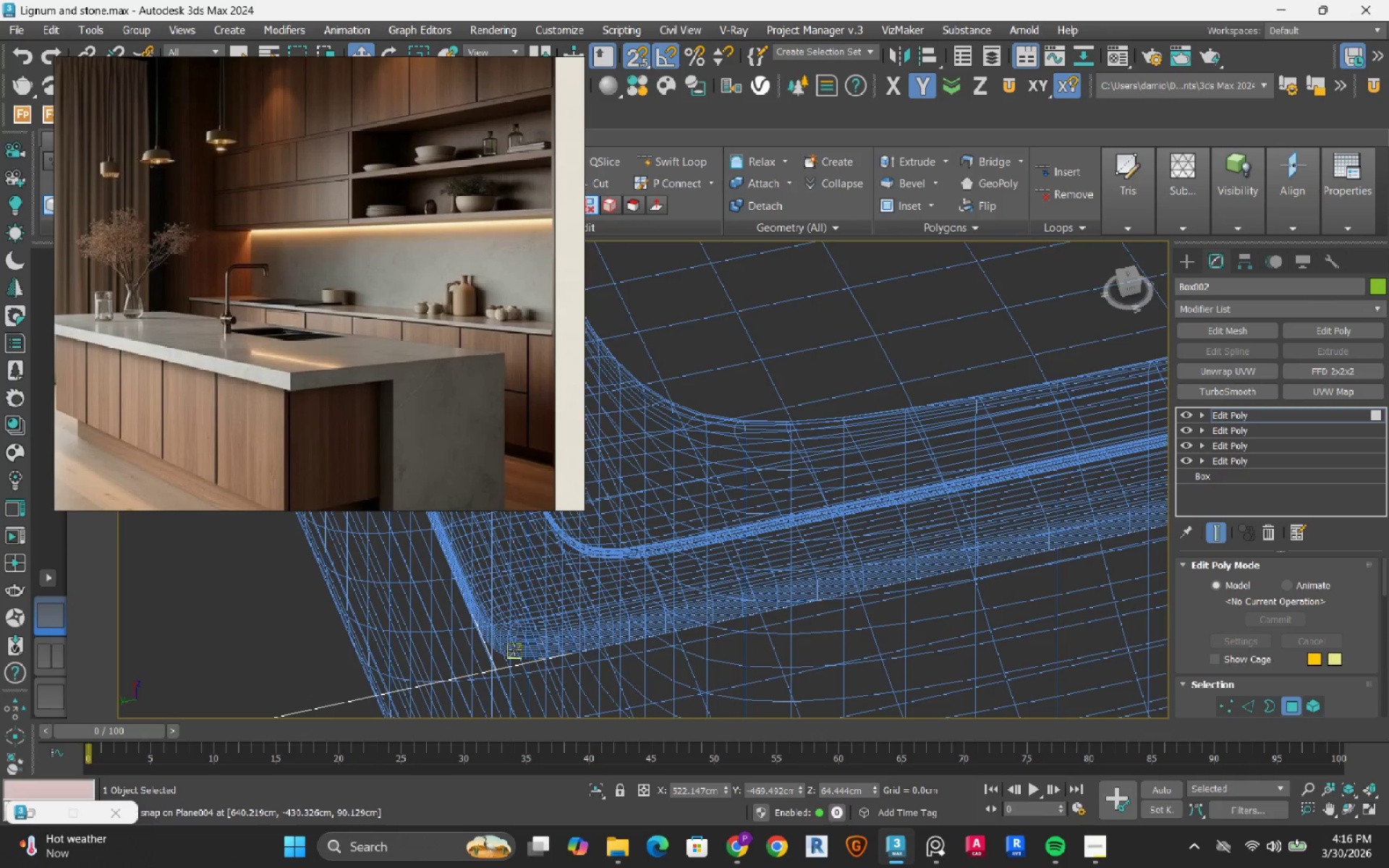 
left_click([514, 650])
 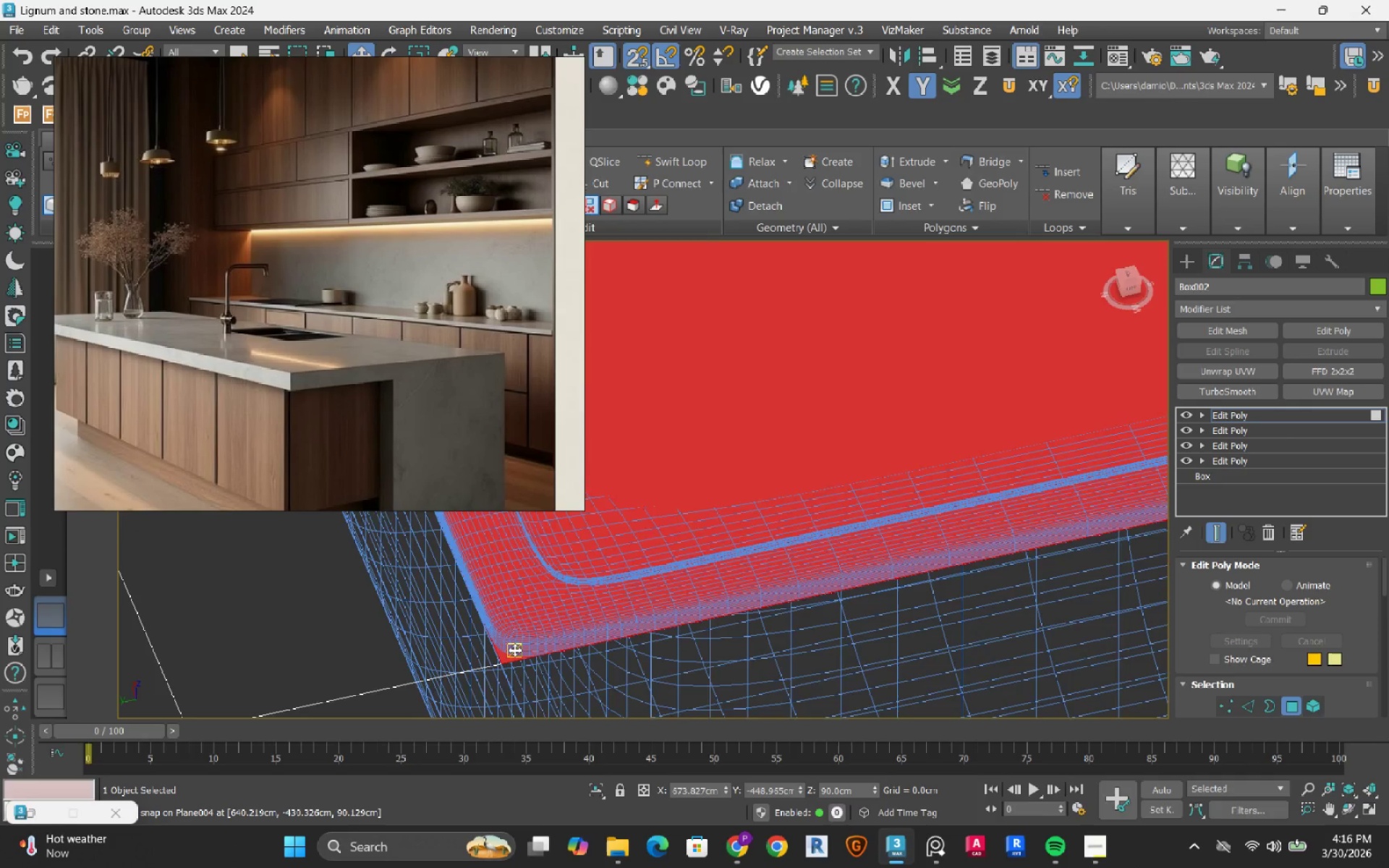 
scroll: coordinate [514, 650], scroll_direction: down, amount: 10.0
 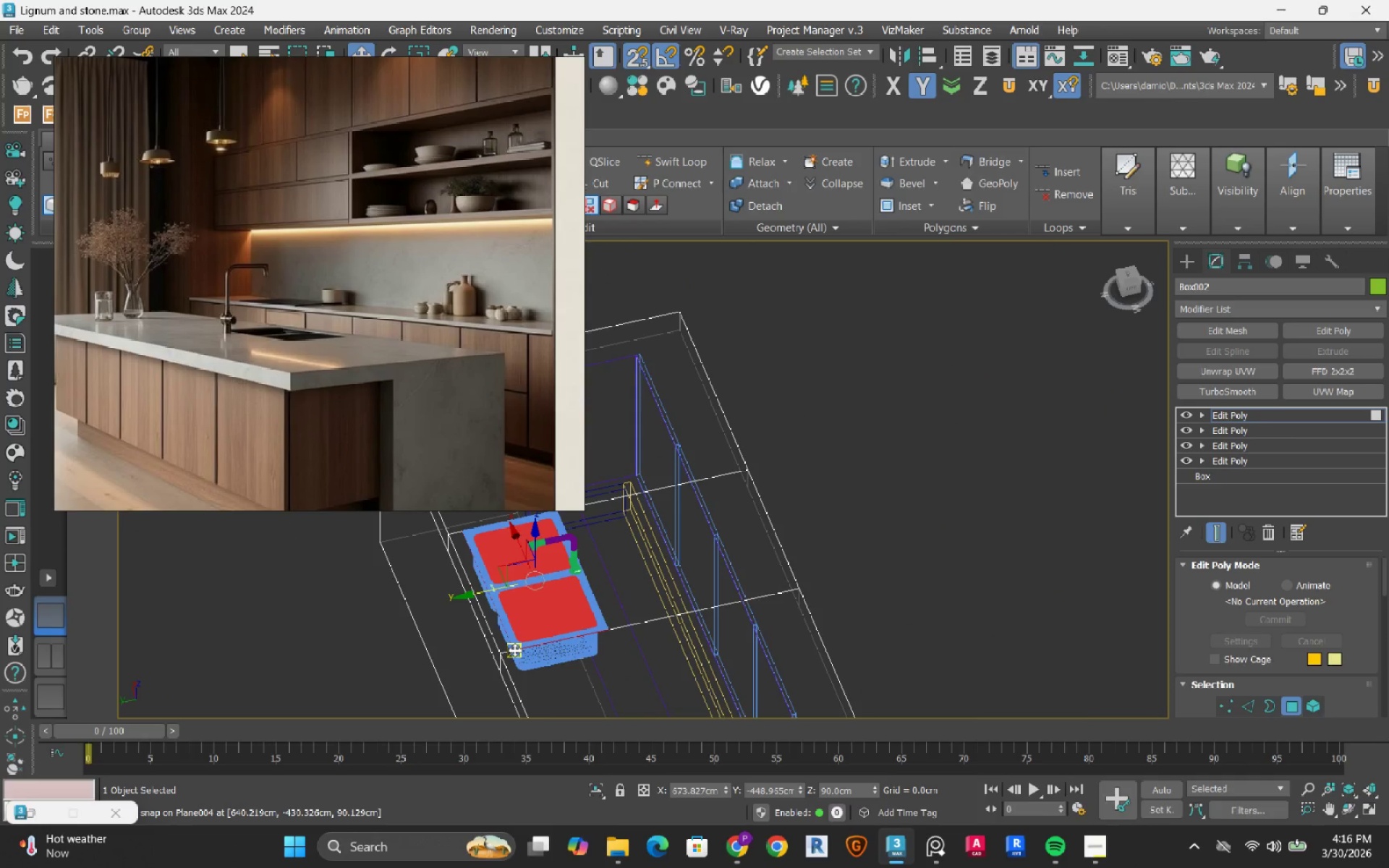 
key(S)
 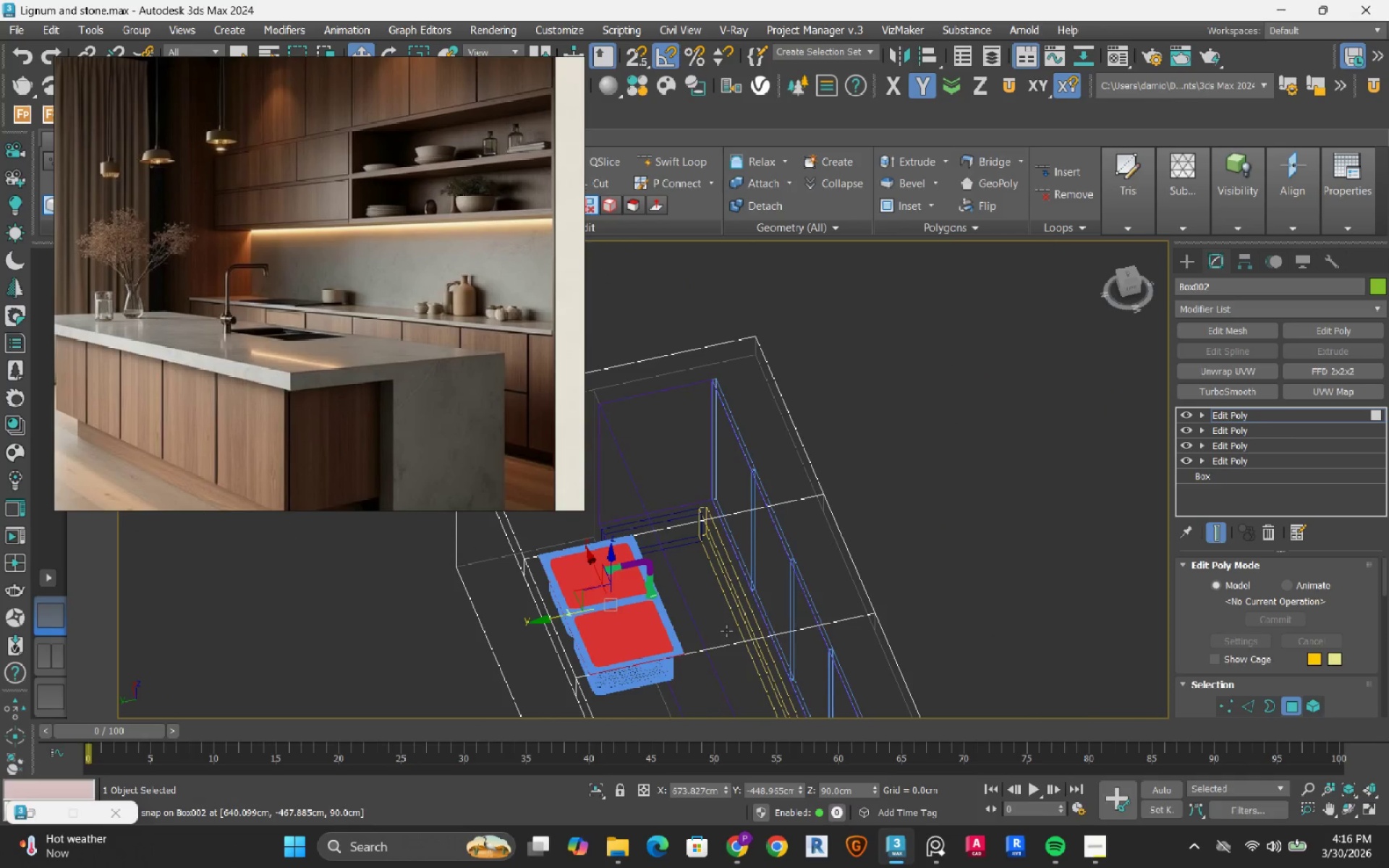 
key(F3)
 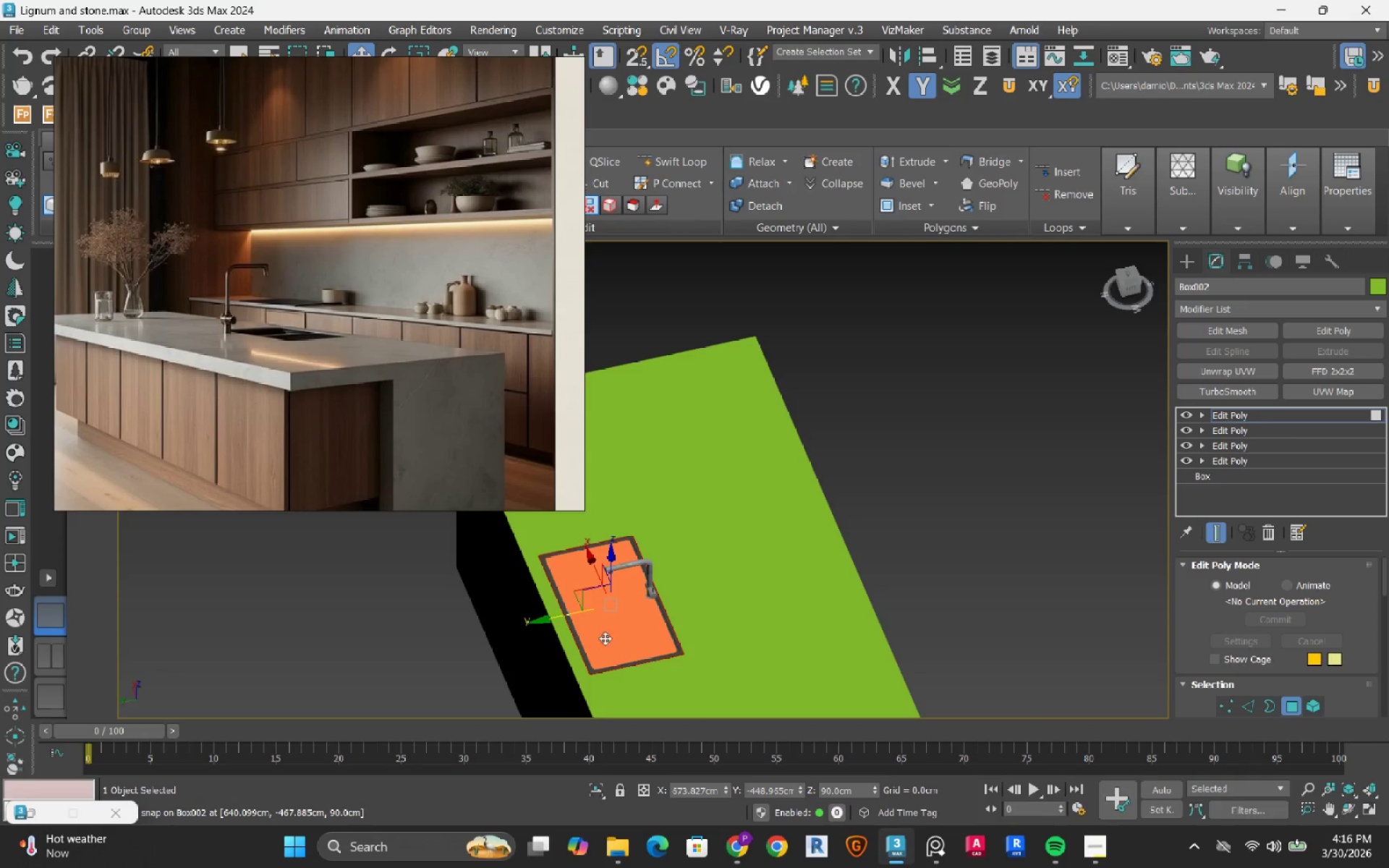 
hold_key(key=AltLeft, duration=0.83)
 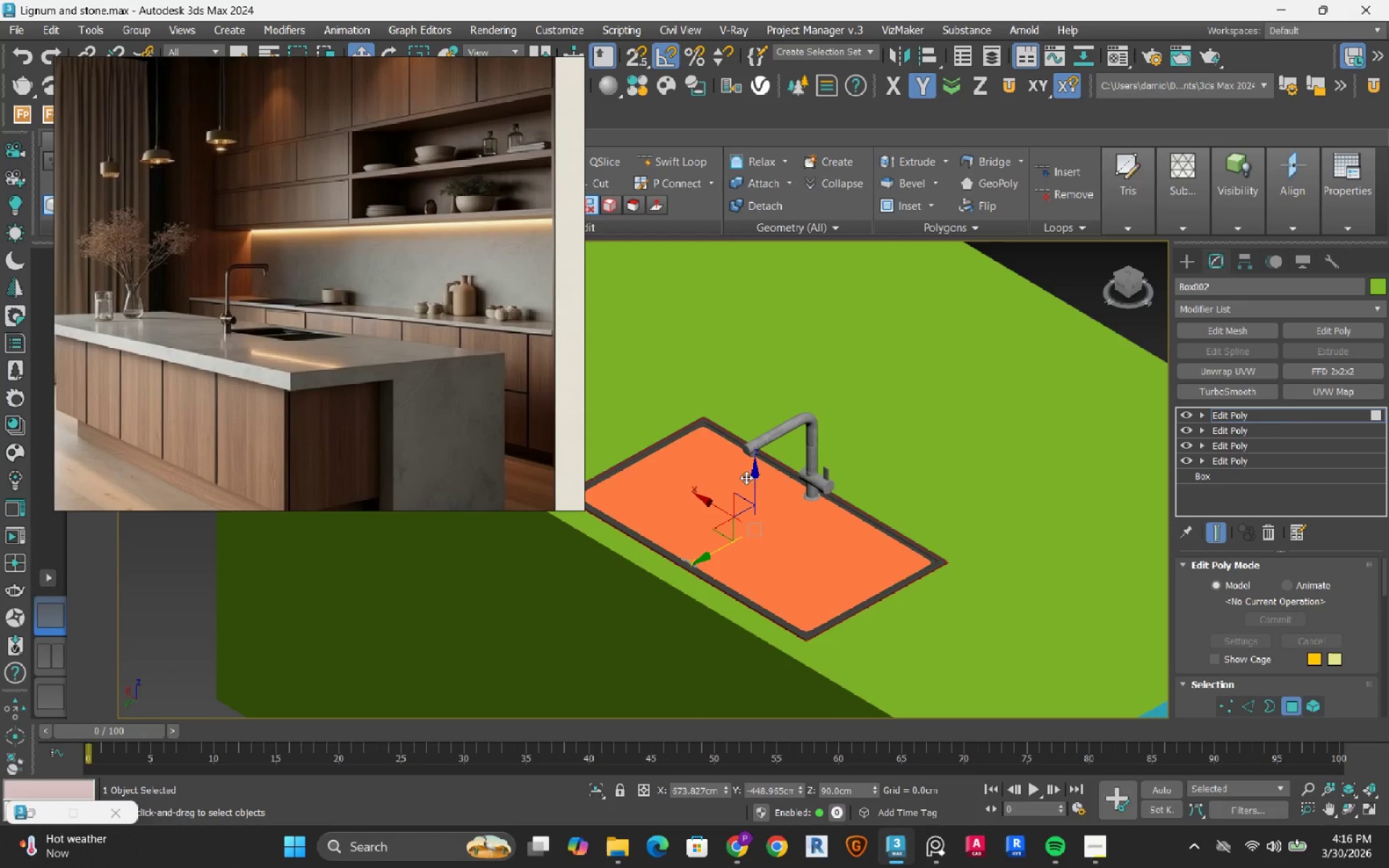 
scroll: coordinate [588, 639], scroll_direction: up, amount: 2.0
 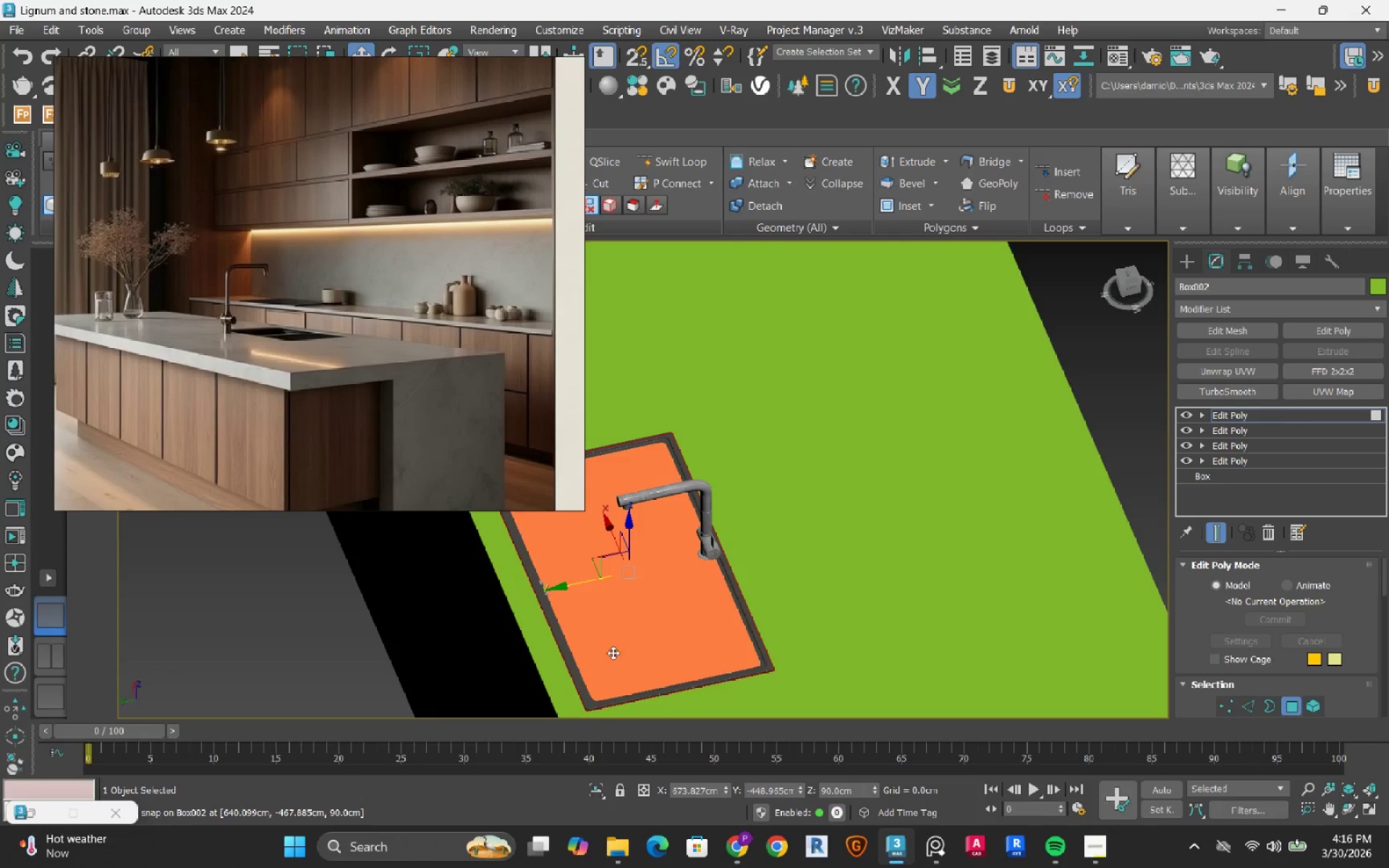 
hold_key(key=ShiftLeft, duration=1.5)
left_click_drag(start_coordinate=[754, 486], to_coordinate=[744, 585])
 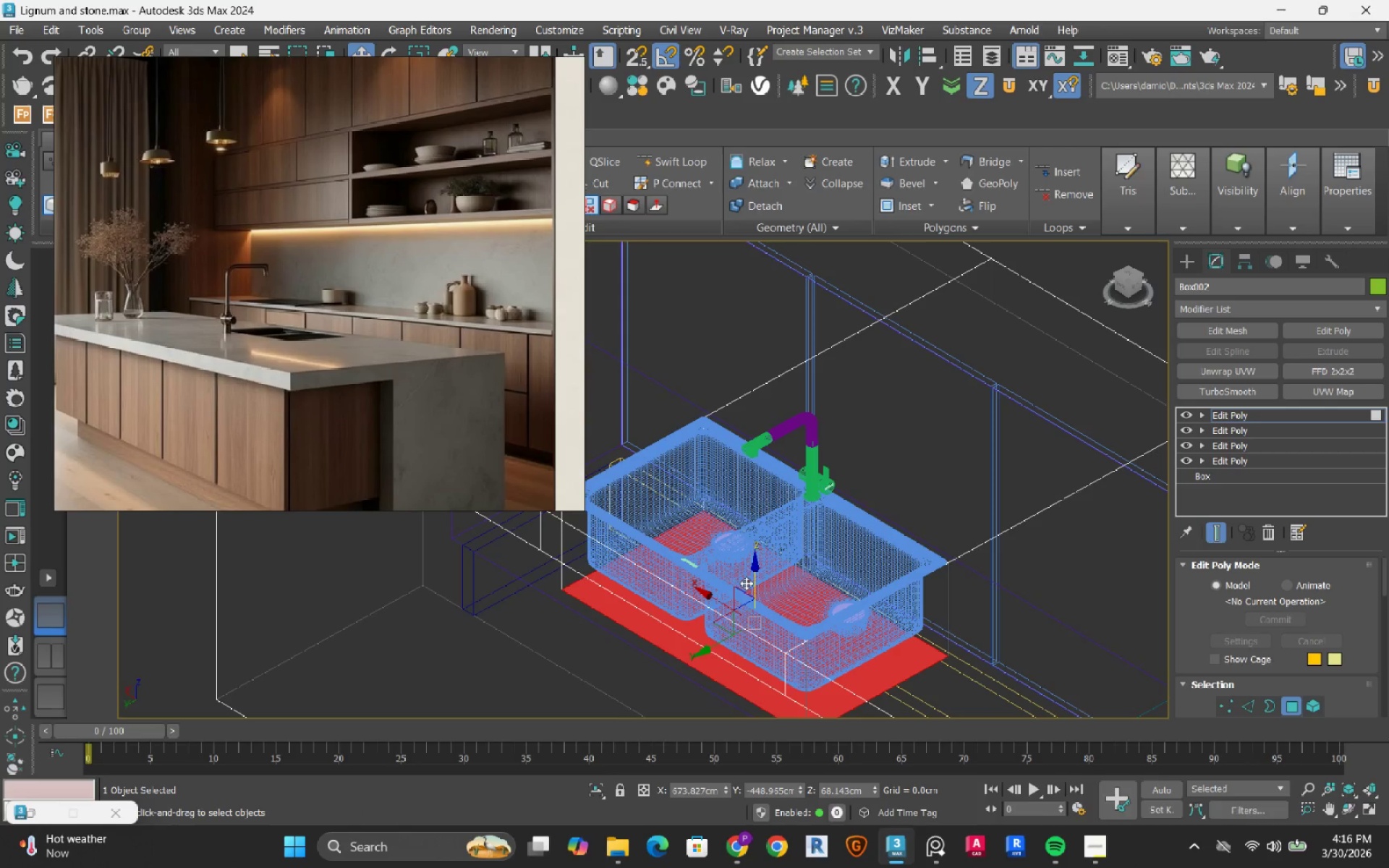 
hold_key(key=ShiftLeft, duration=1.52)
 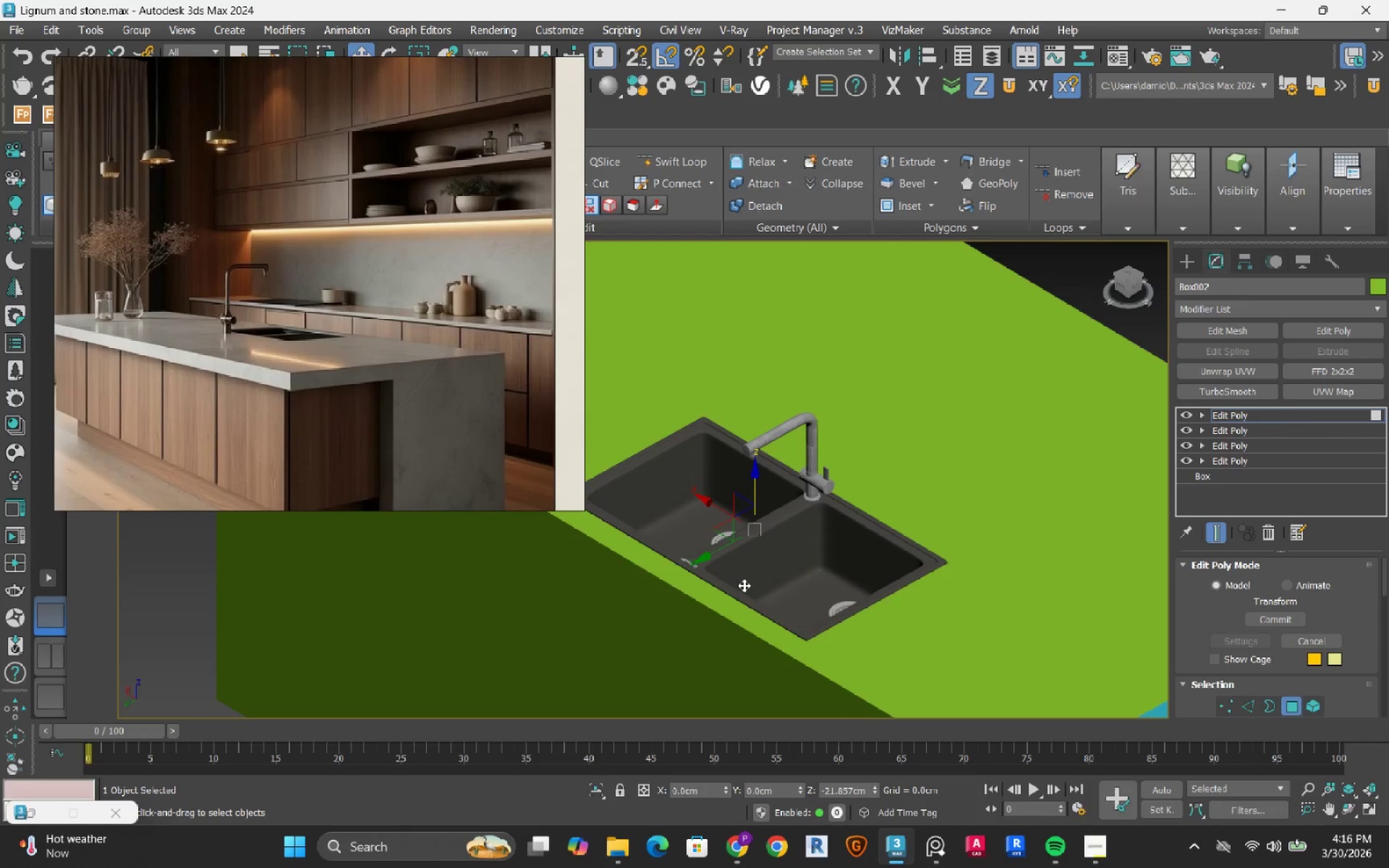 
hold_key(key=ShiftLeft, duration=0.95)
 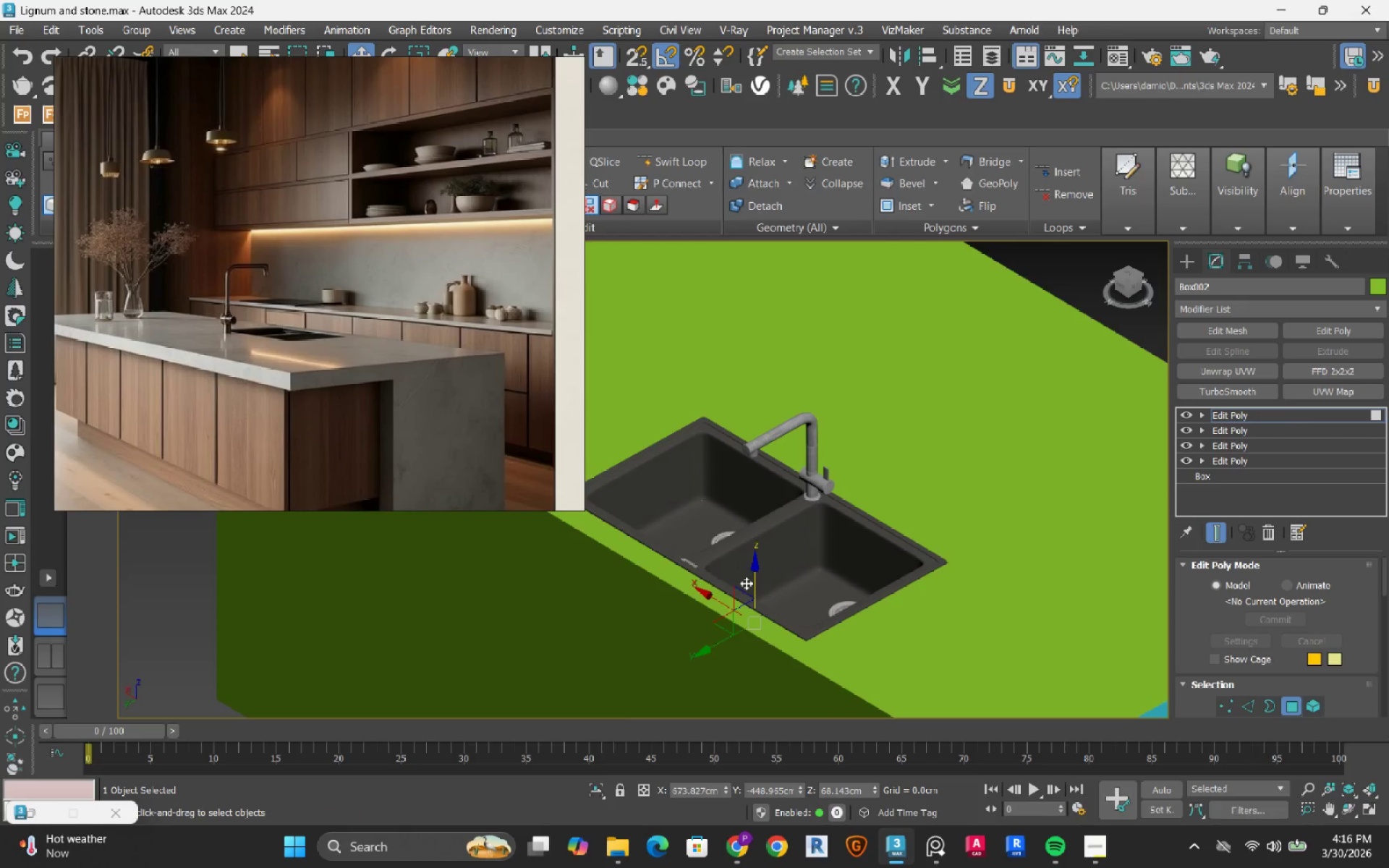 
key(F3)
 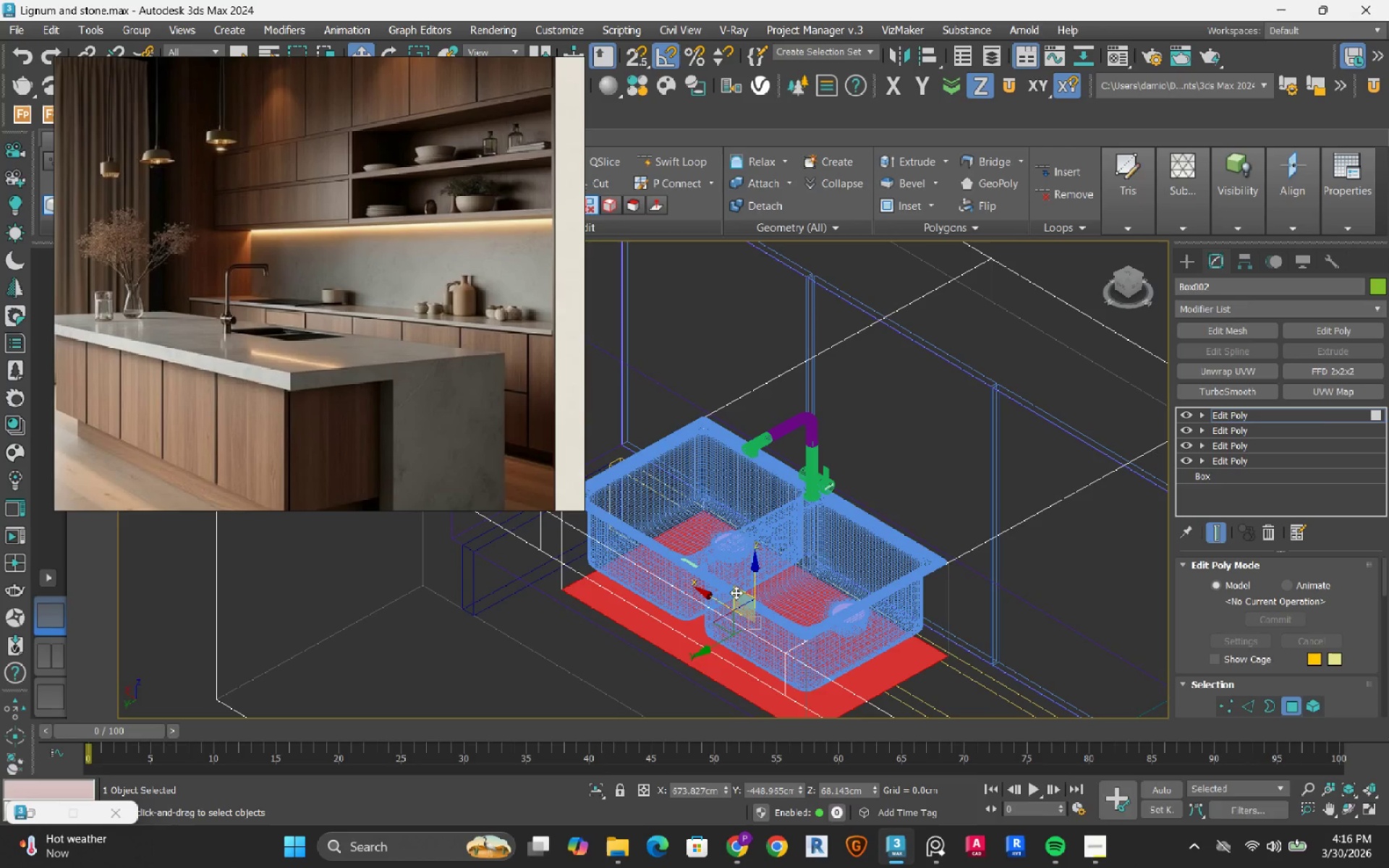 
hold_key(key=AltLeft, duration=1.42)
 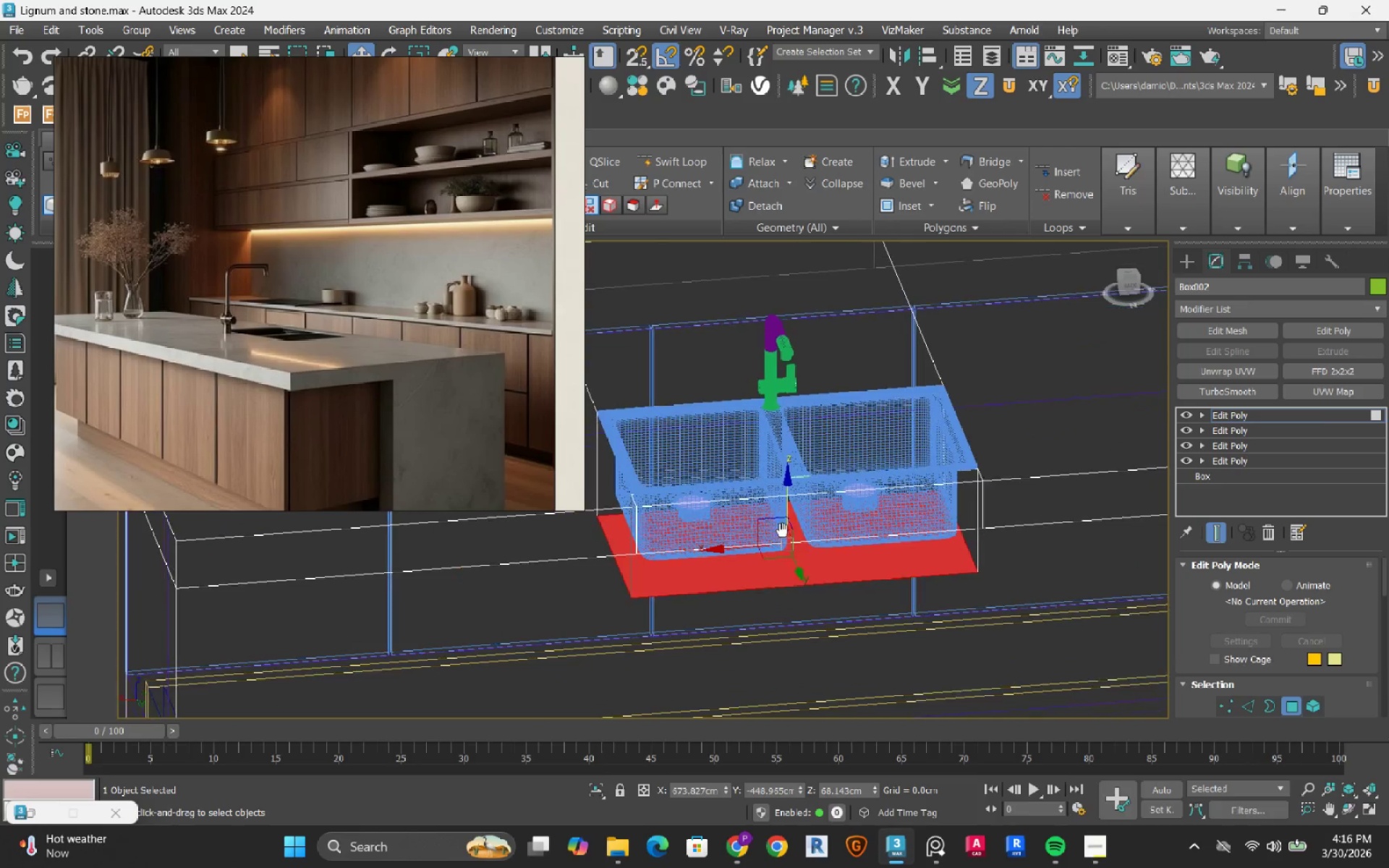 
scroll: coordinate [782, 530], scroll_direction: up, amount: 1.0
 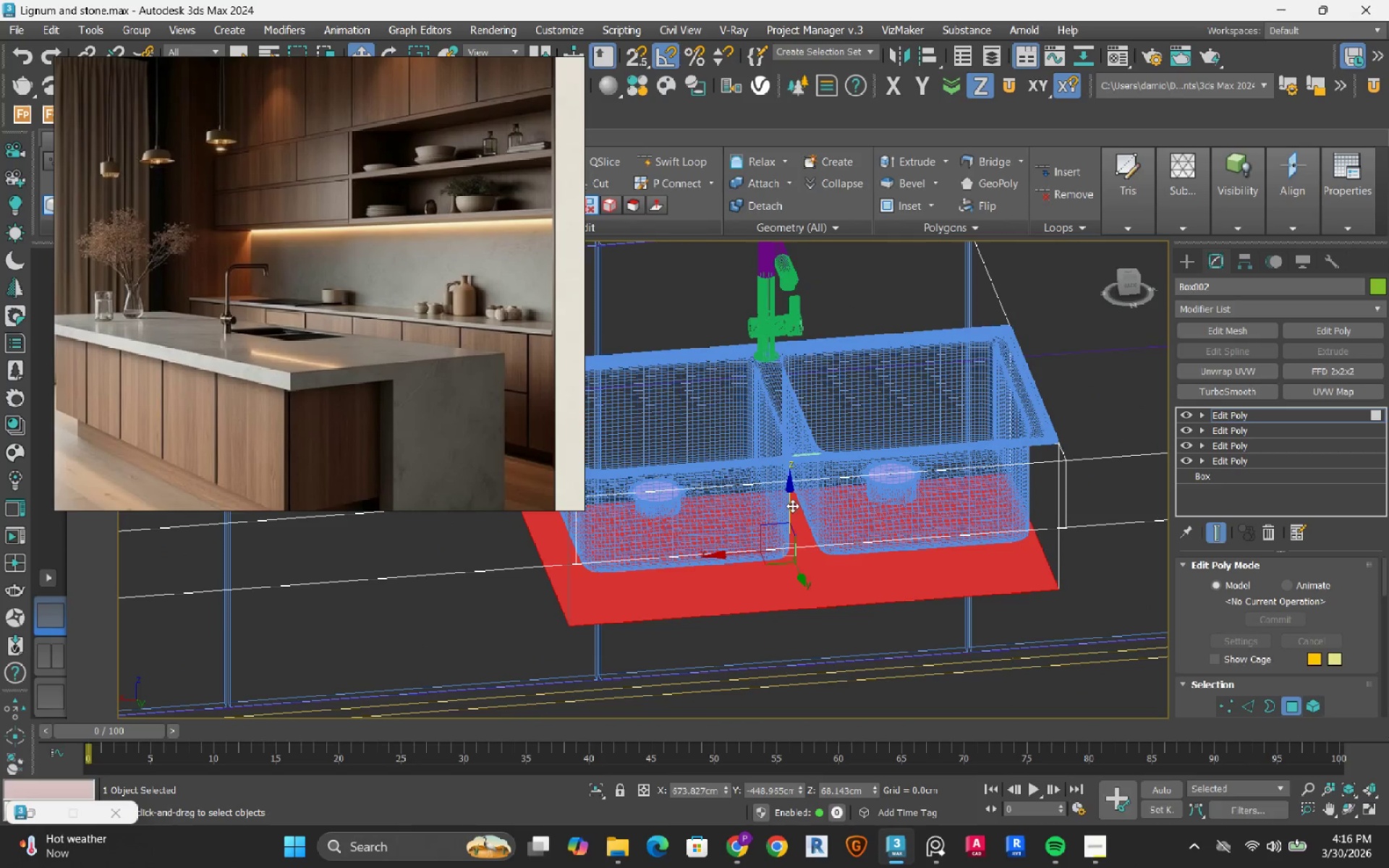 
left_click_drag(start_coordinate=[792, 506], to_coordinate=[793, 492])
 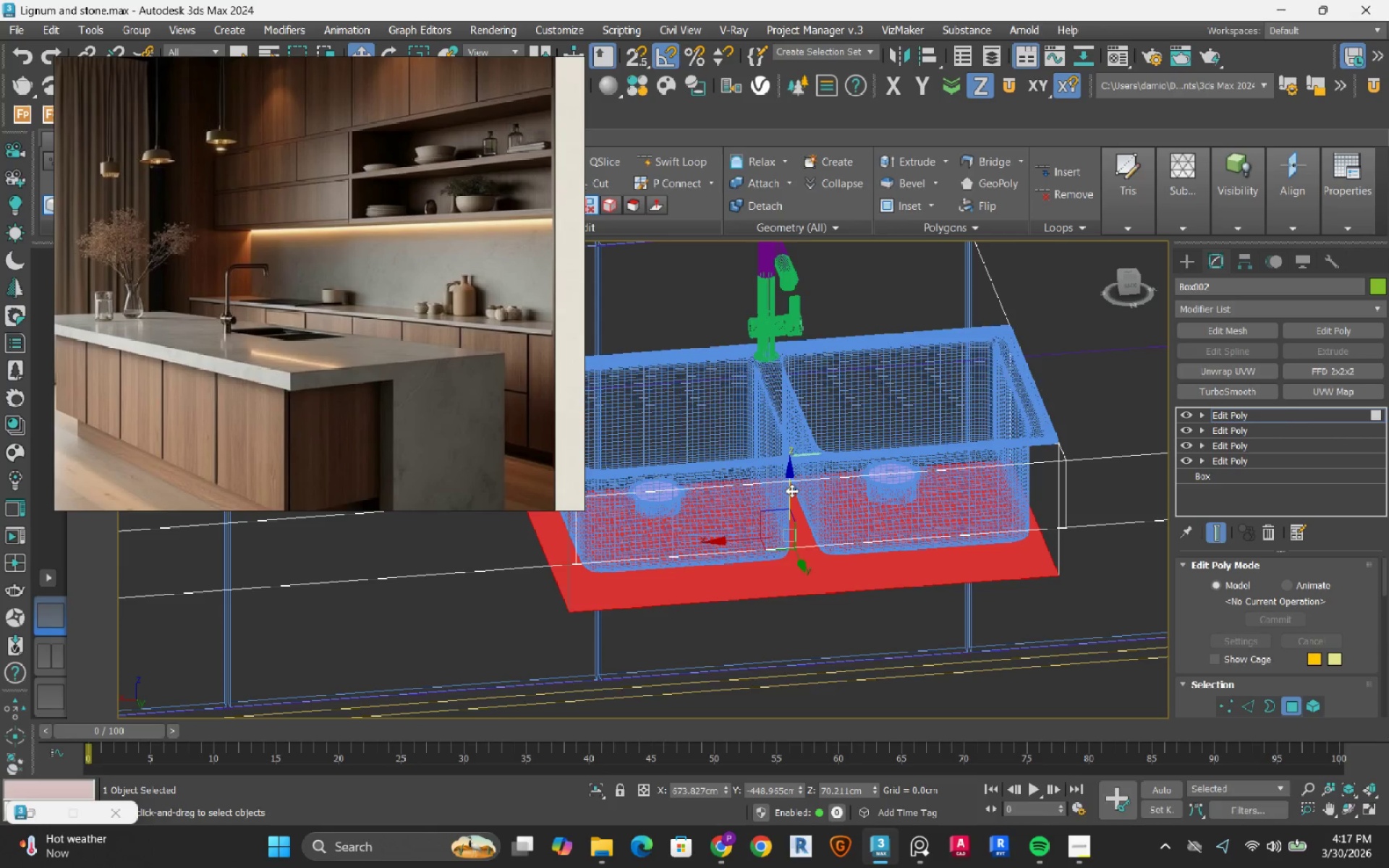 
hold_key(key=AltLeft, duration=1.2)
 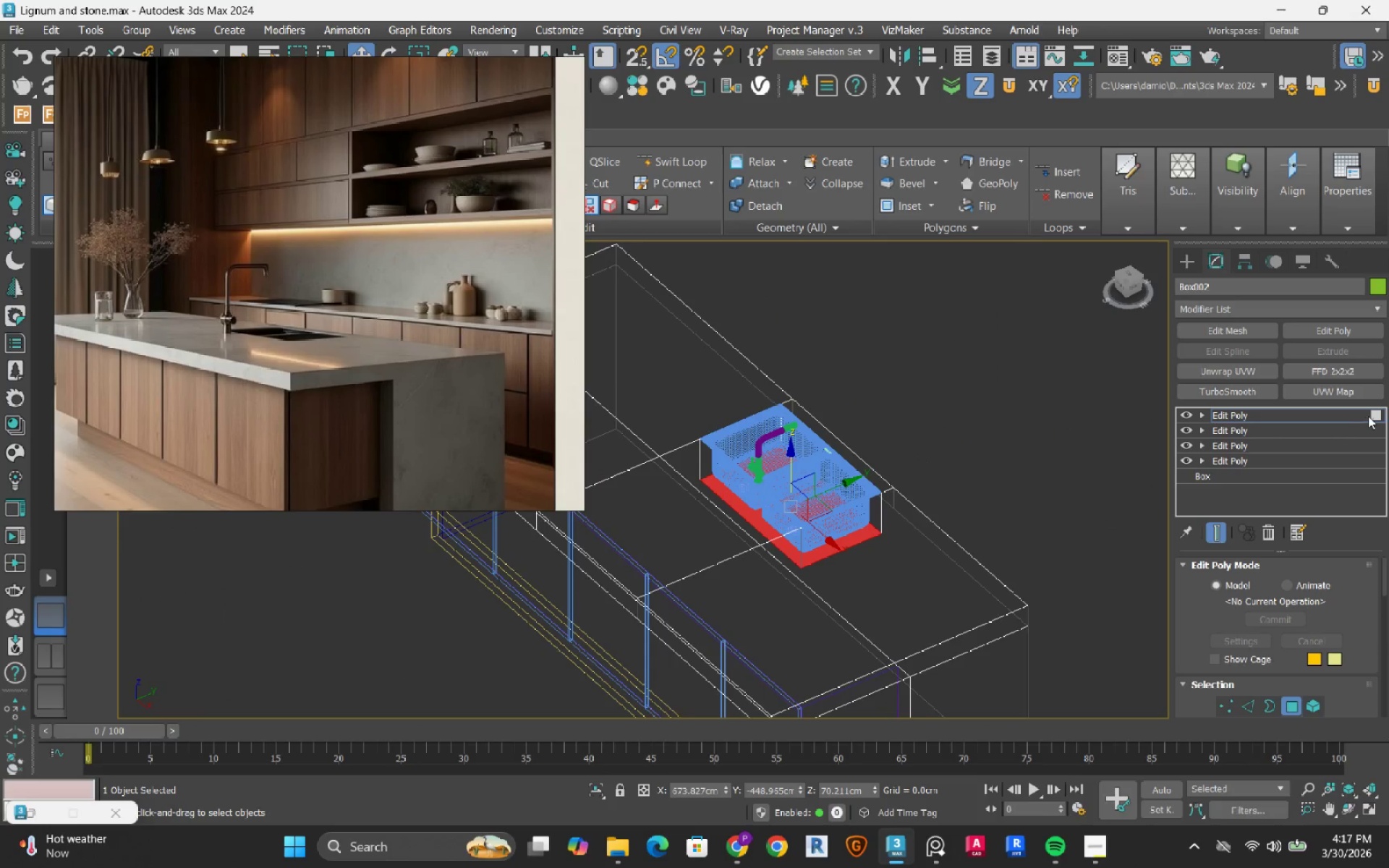 
scroll: coordinate [791, 490], scroll_direction: down, amount: 3.0
 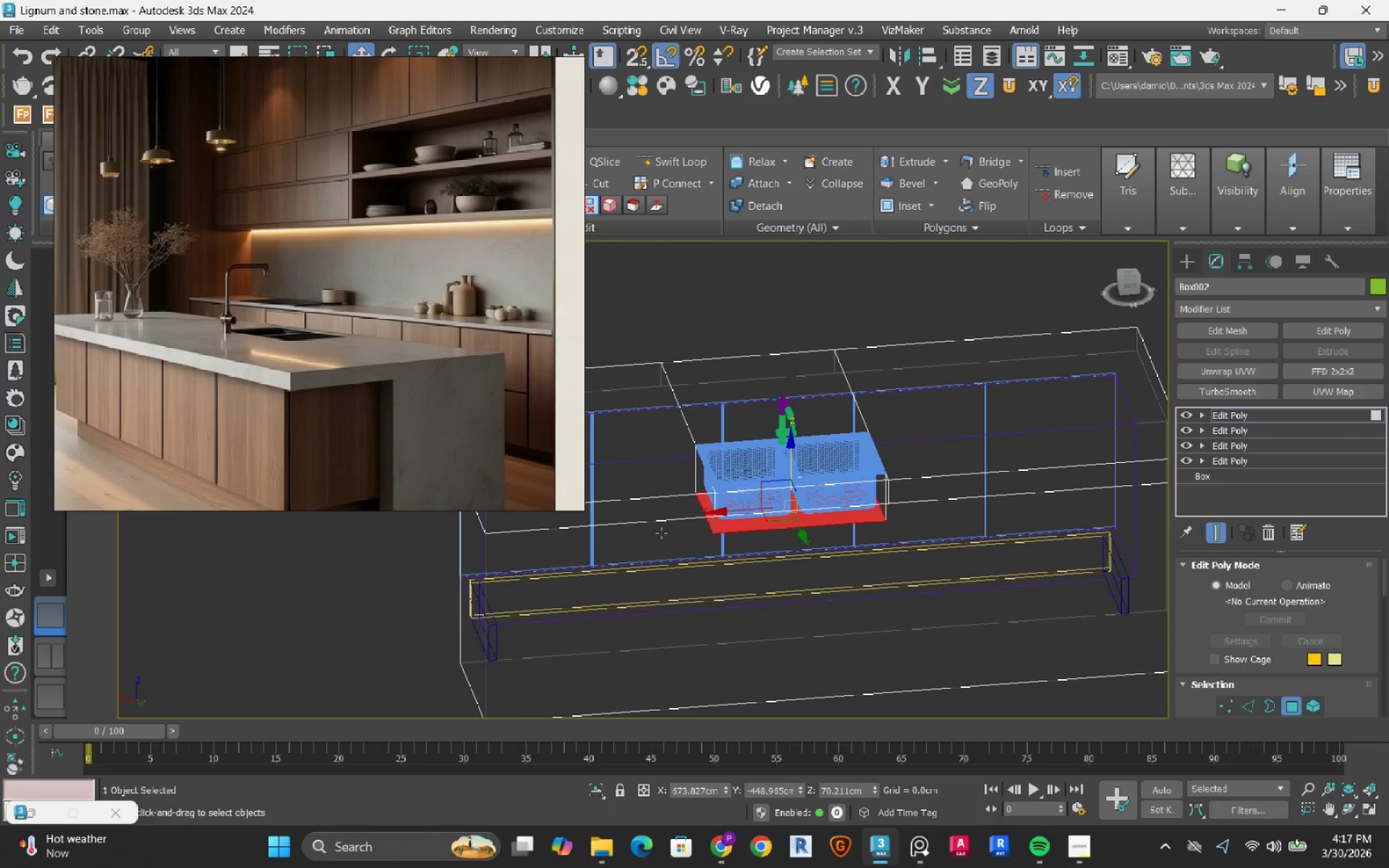 
left_click([1378, 415])
 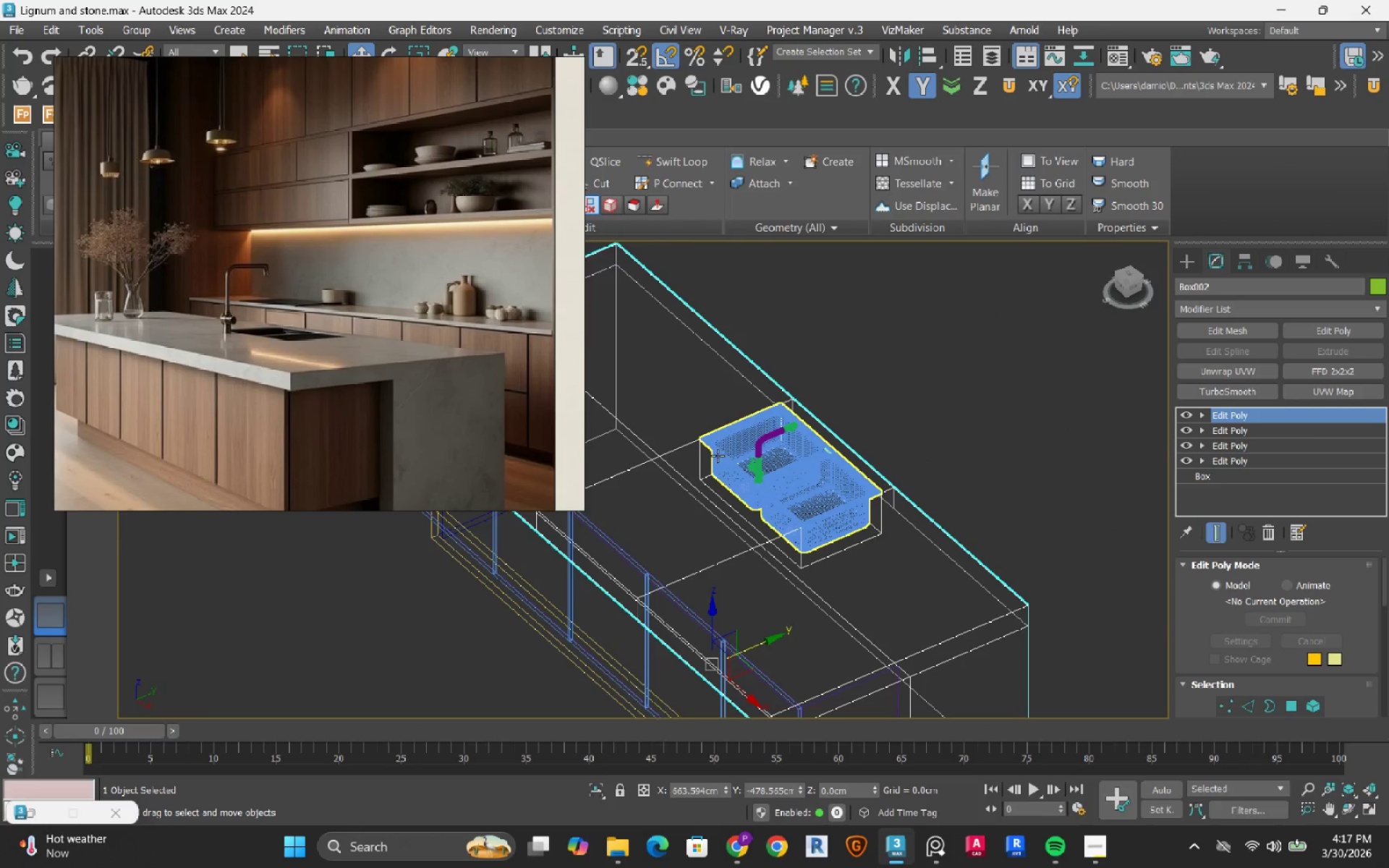 
scroll: coordinate [718, 456], scroll_direction: down, amount: 2.0
 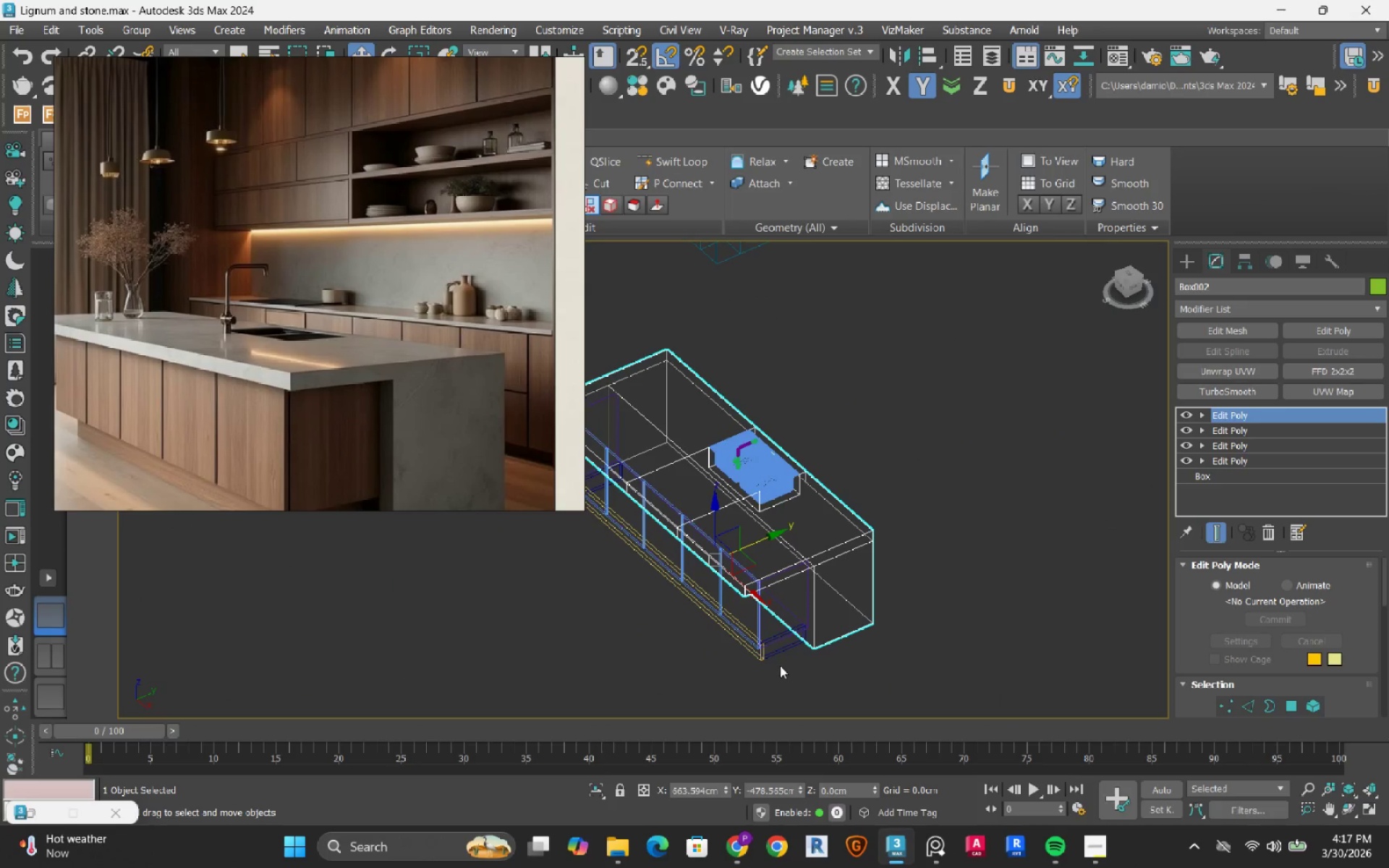 
scroll: coordinate [746, 627], scroll_direction: up, amount: 3.0
 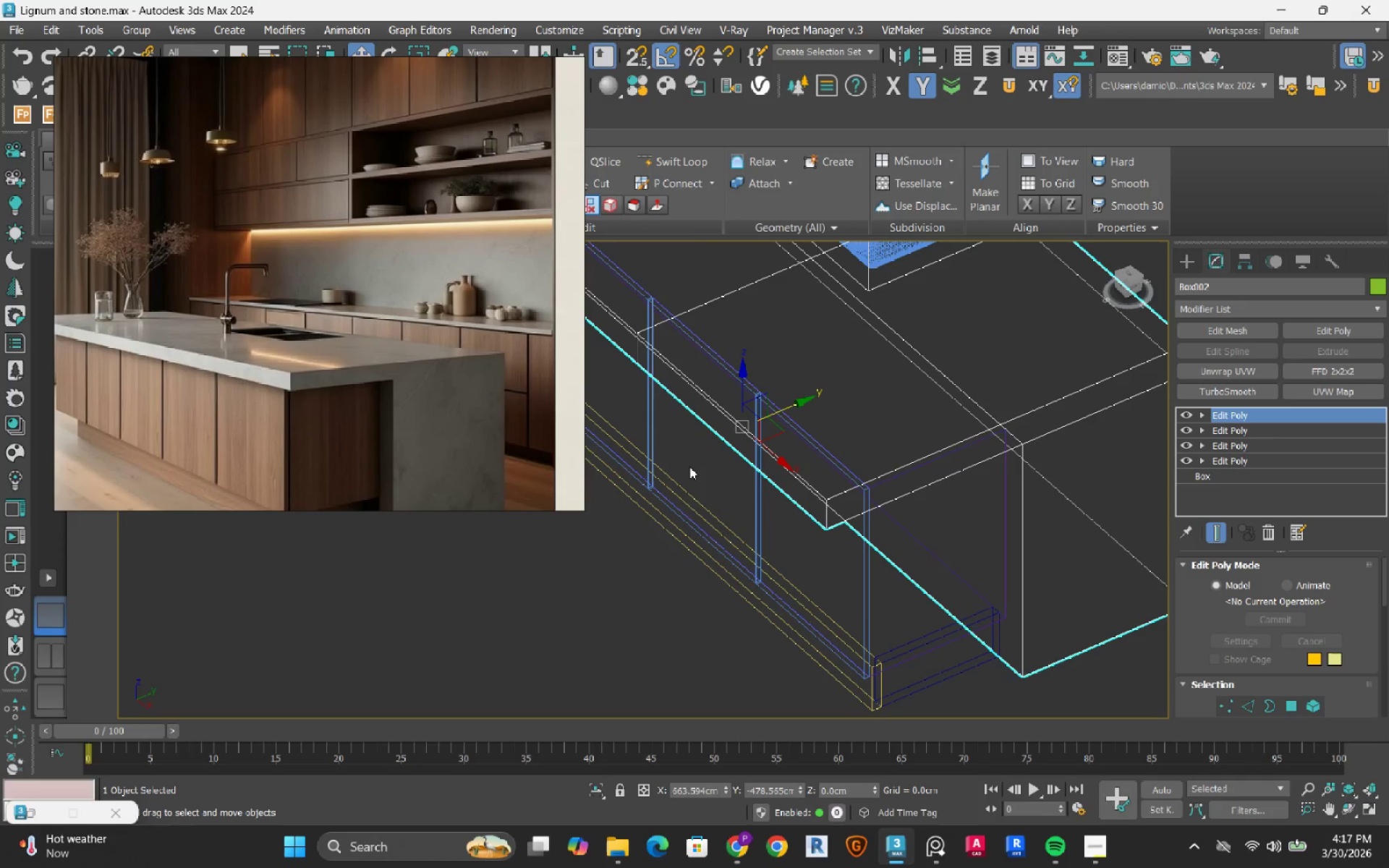 
wait(5.47)
 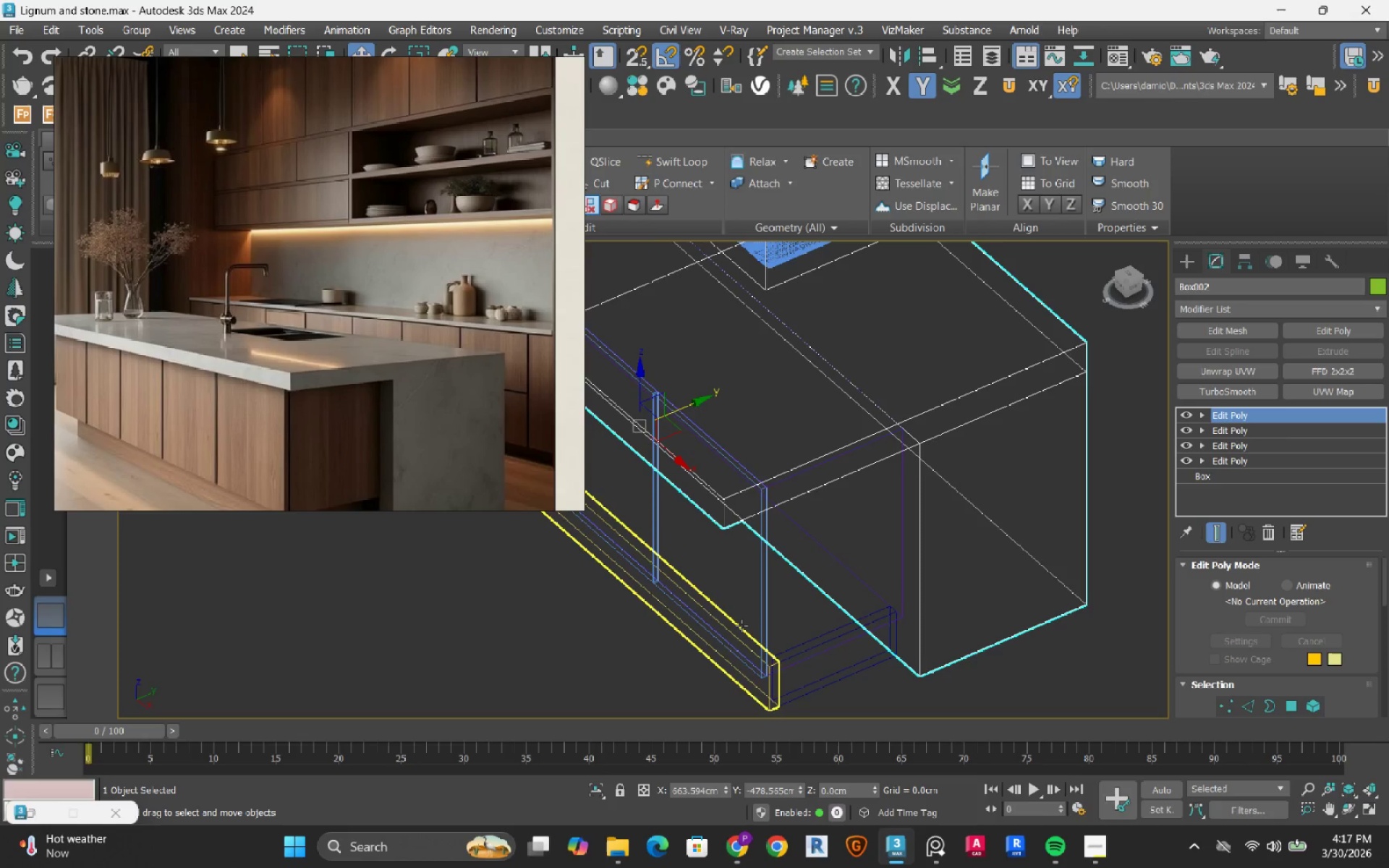 
scroll: coordinate [939, 449], scroll_direction: down, amount: 2.0
 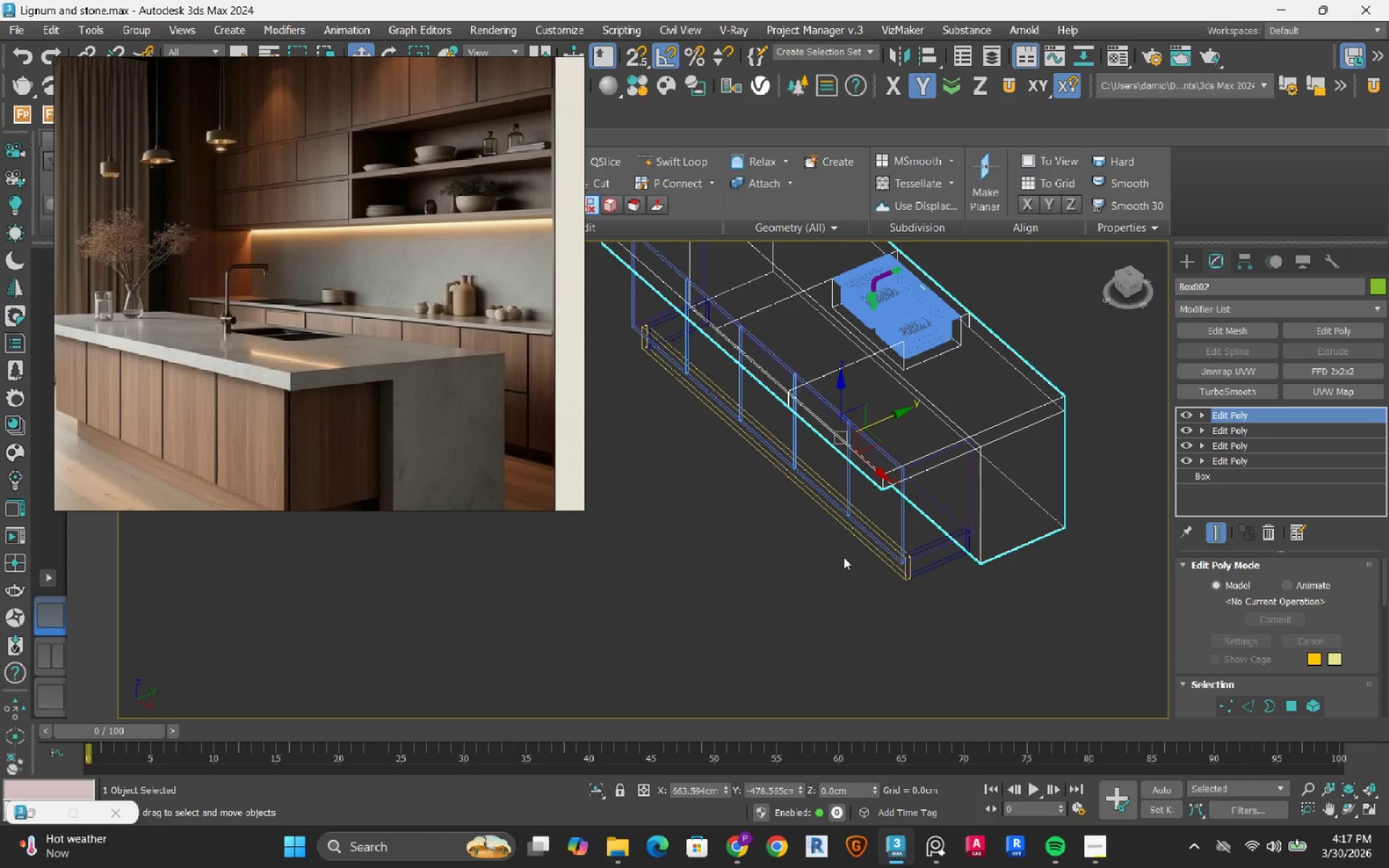 
left_click([843, 557])
 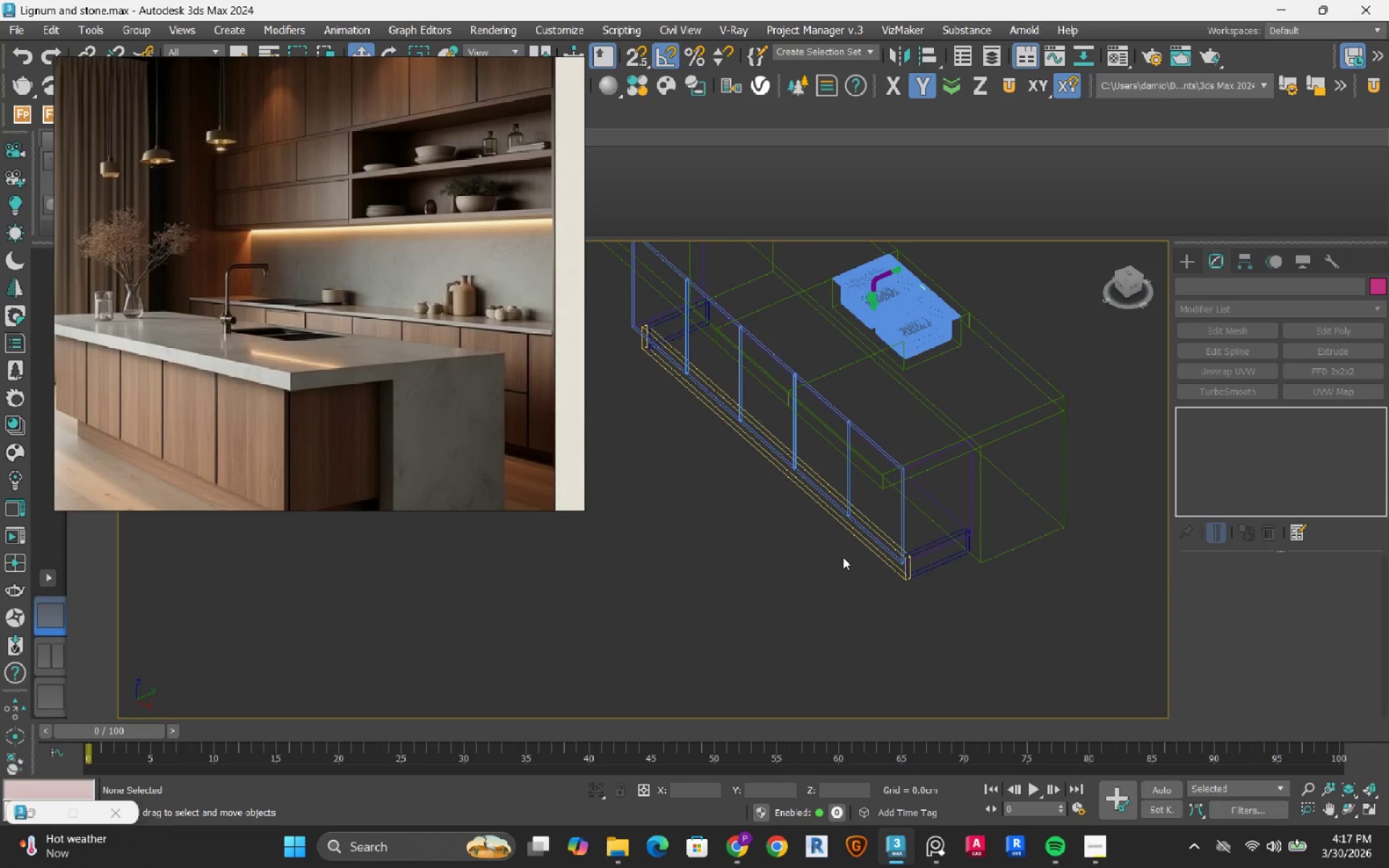 
key(F3)
 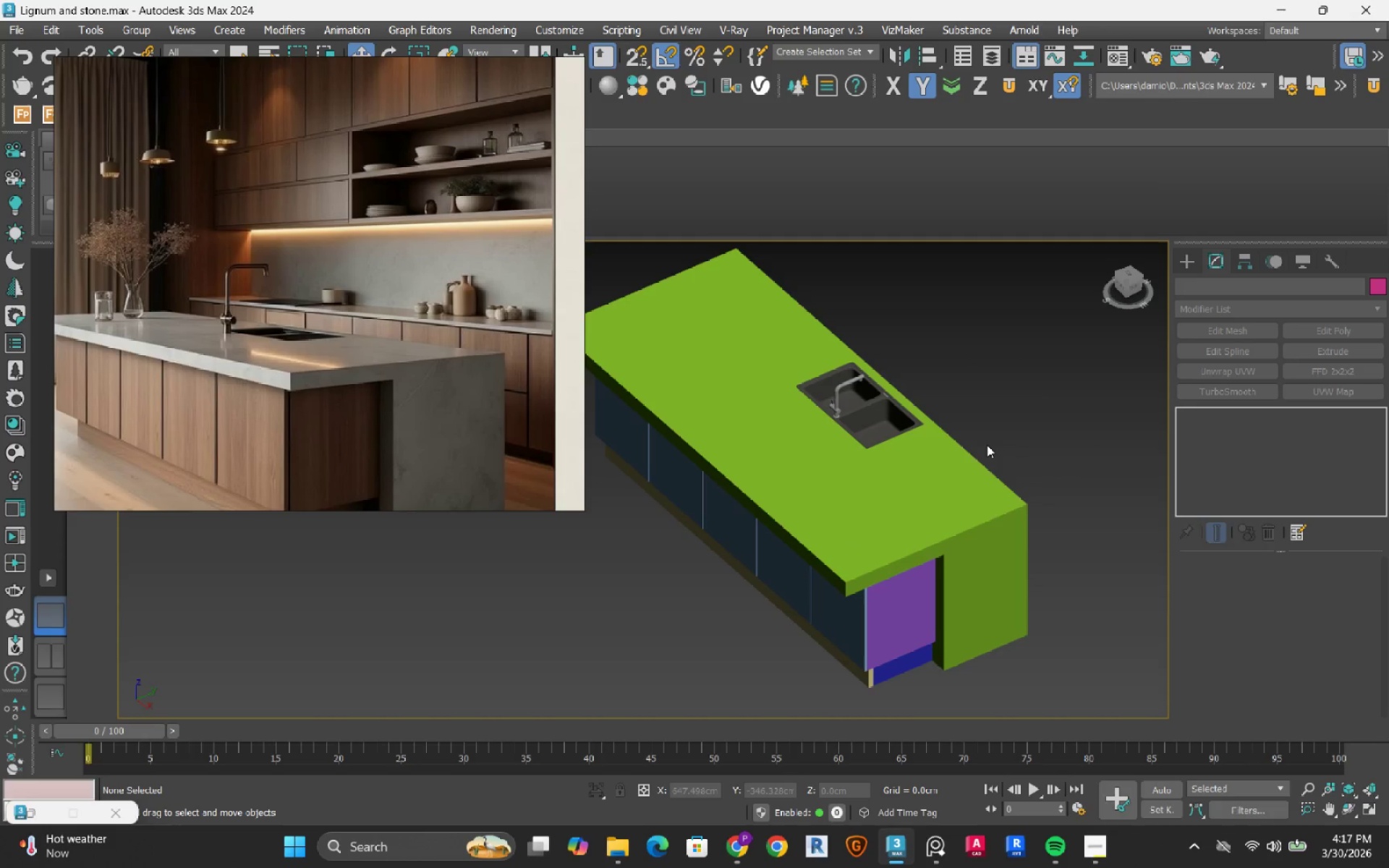 
hold_key(key=AltRight, duration=0.56)
 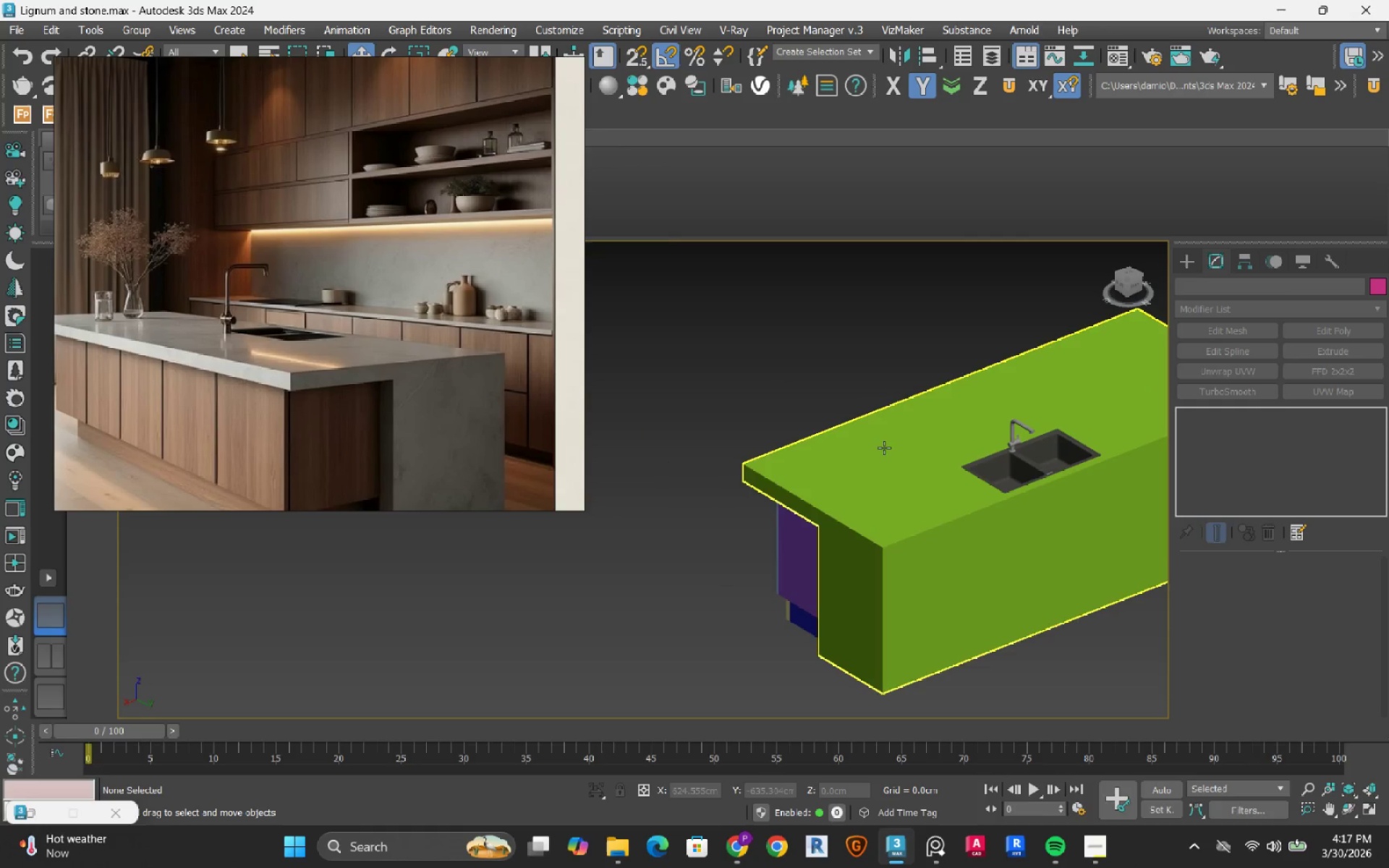 
scroll: coordinate [914, 386], scroll_direction: up, amount: 6.0
 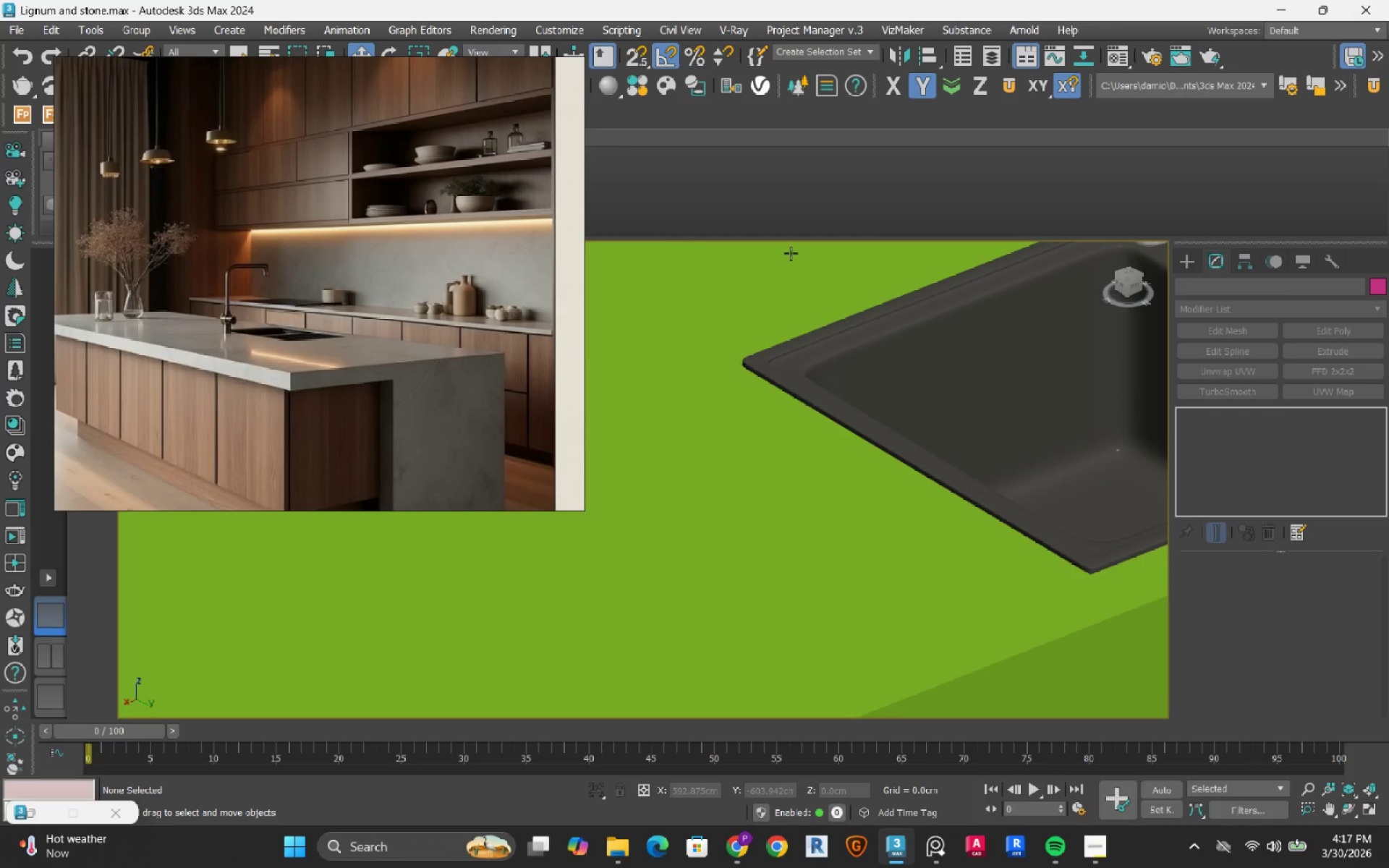 
hold_key(key=AltRight, duration=0.86)
 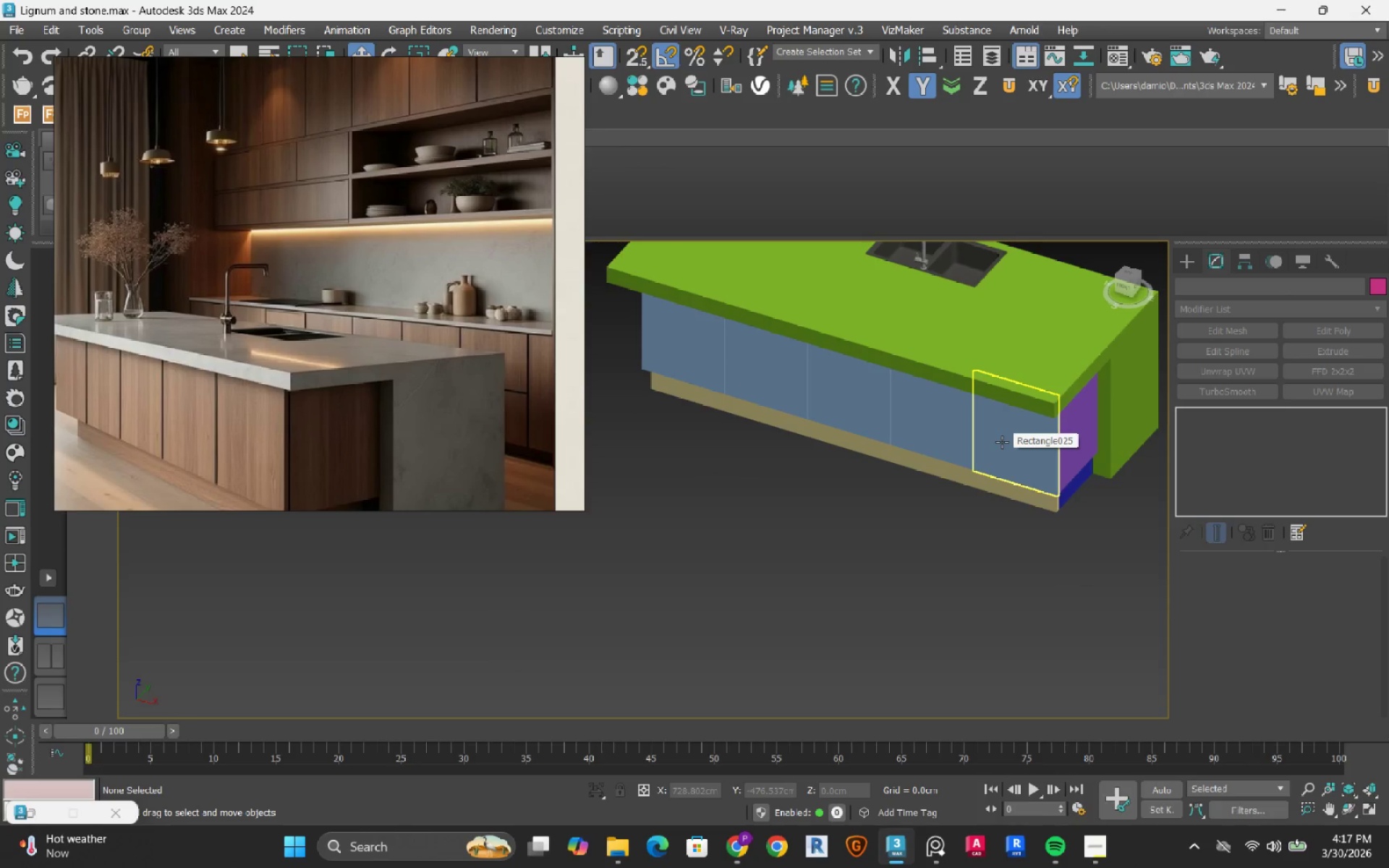 
scroll: coordinate [789, 263], scroll_direction: down, amount: 6.0
 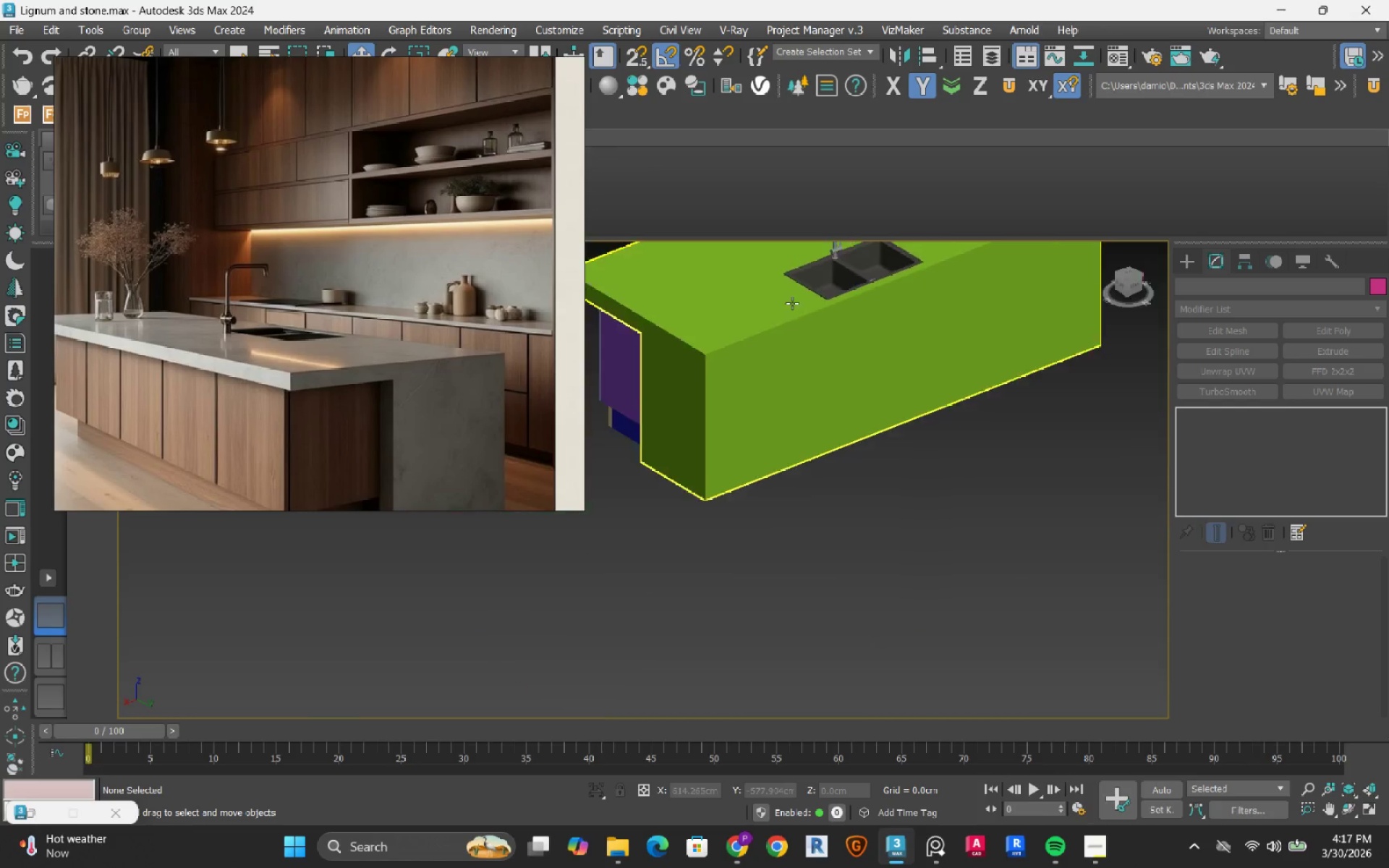 
left_click([1002, 442])
 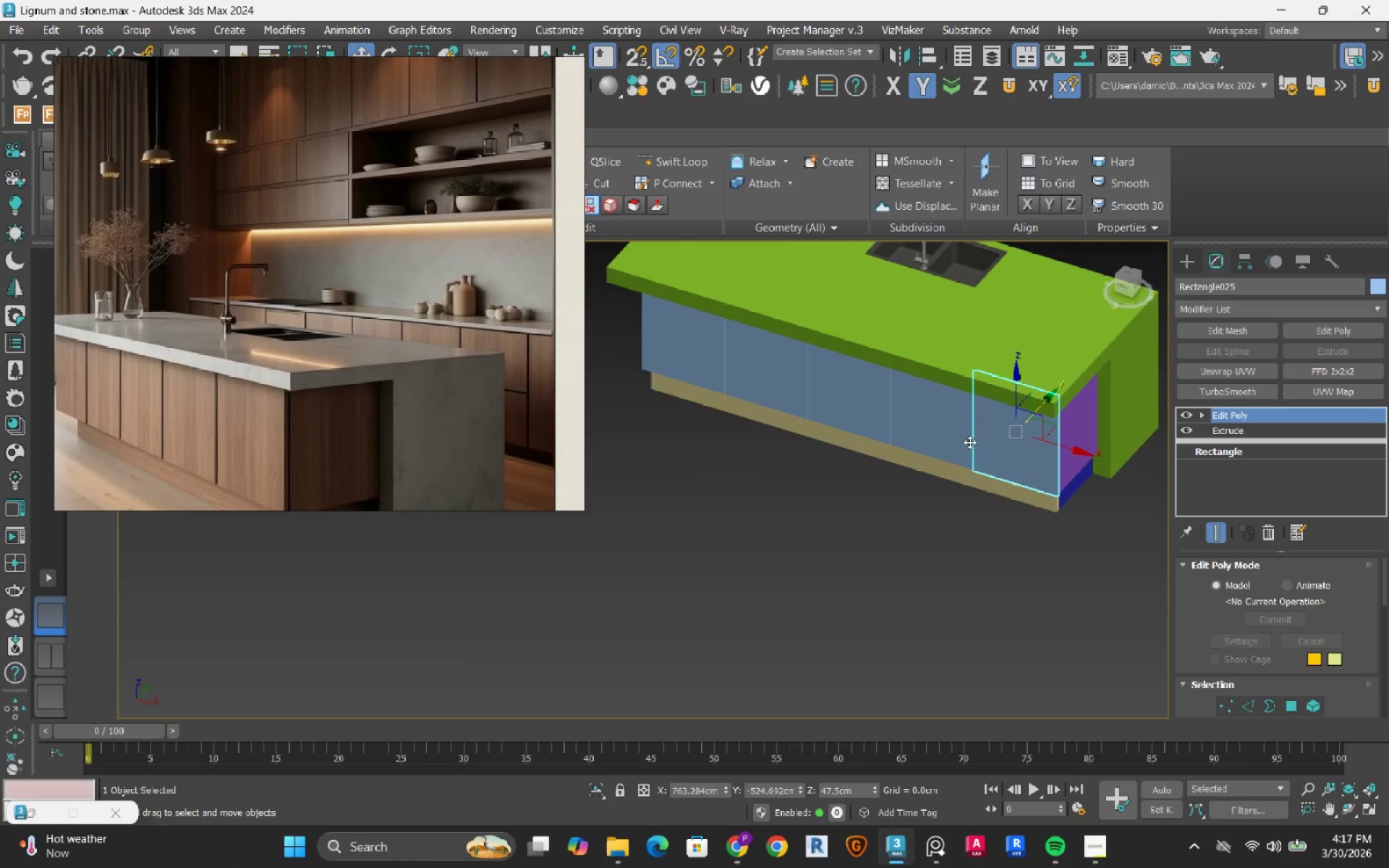 
hold_key(key=ControlRight, duration=1.52)
left_click([909, 414])
 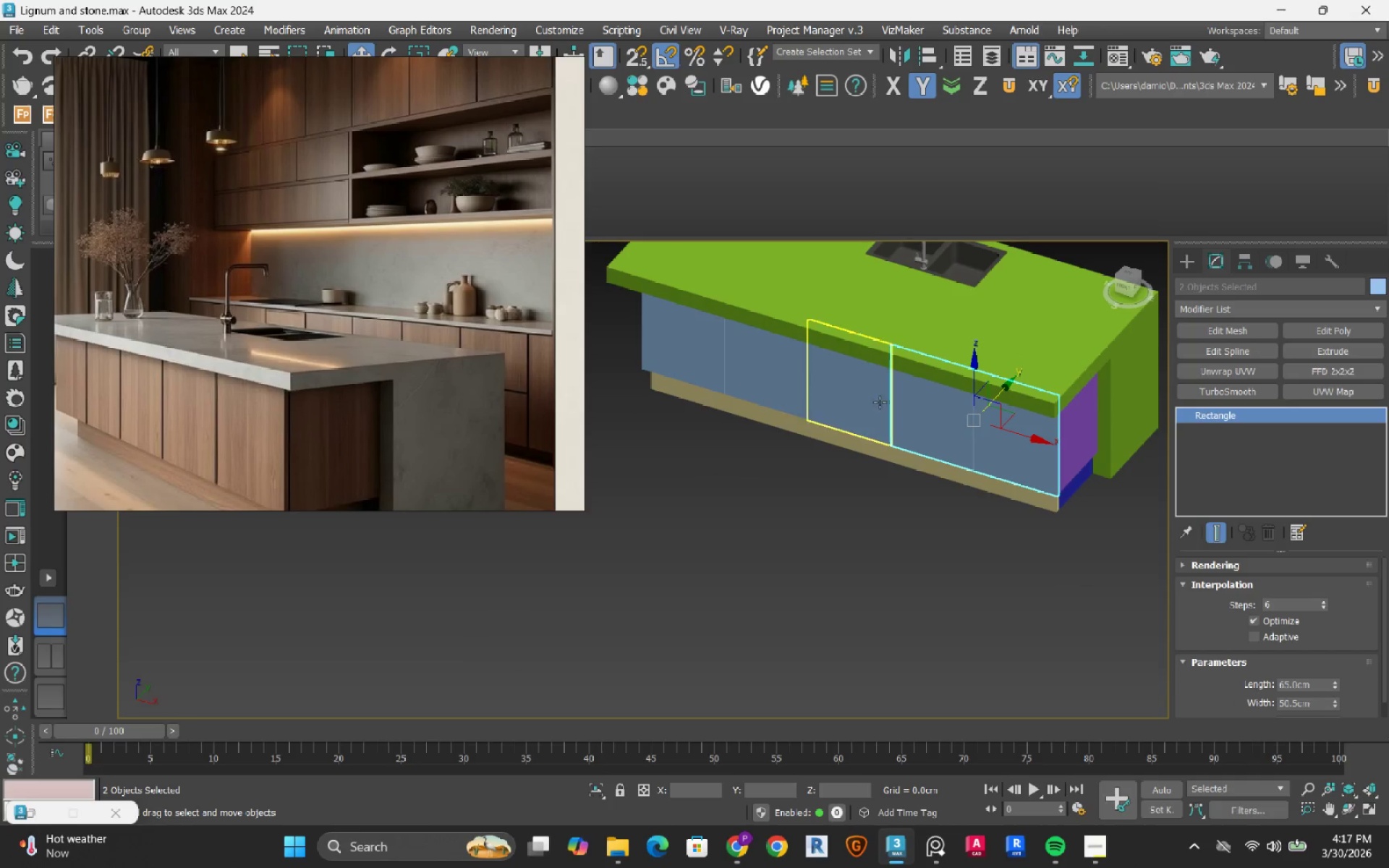 
left_click([878, 401])
 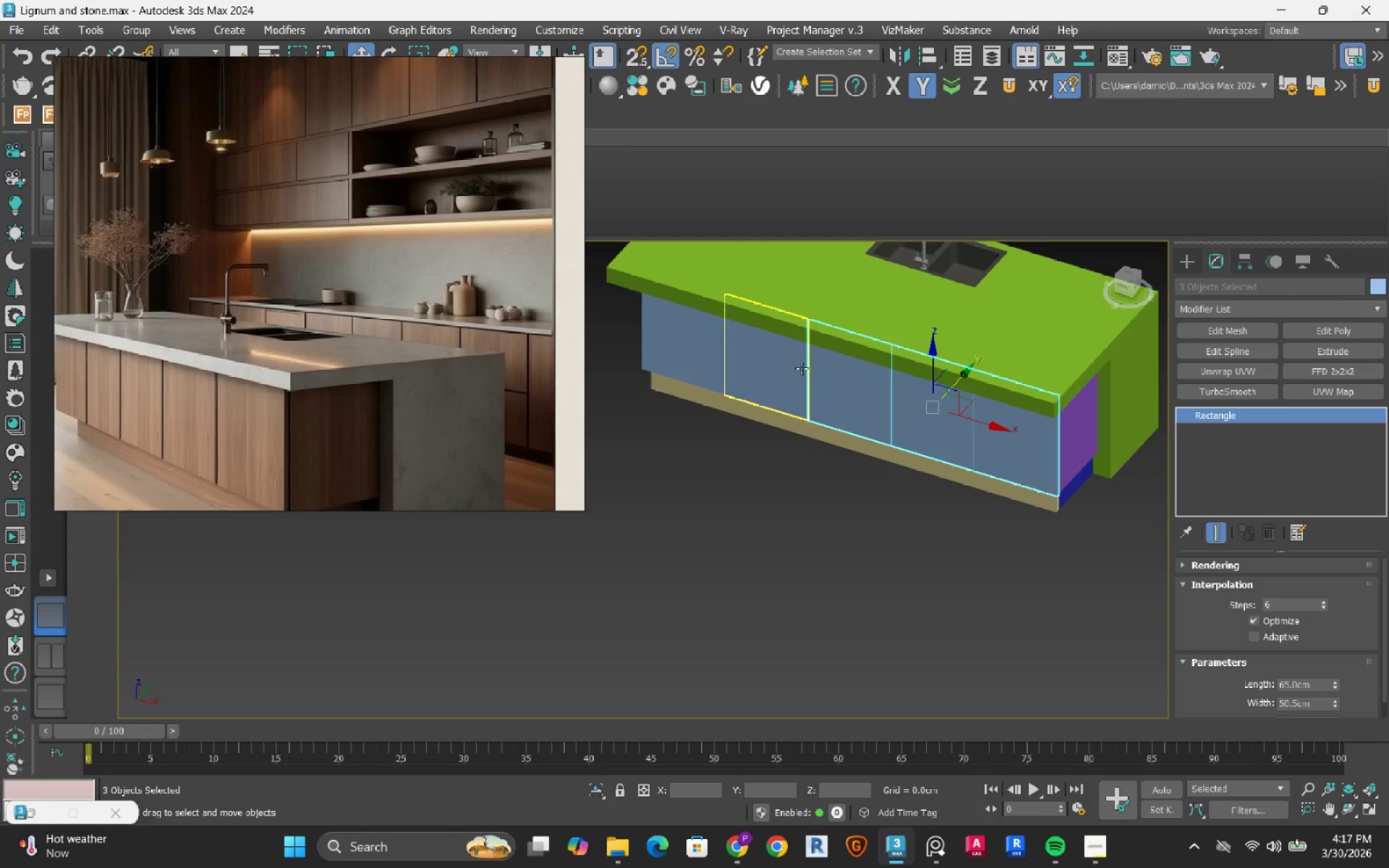 
hold_key(key=ControlRight, duration=1.52)
left_click([802, 368])
 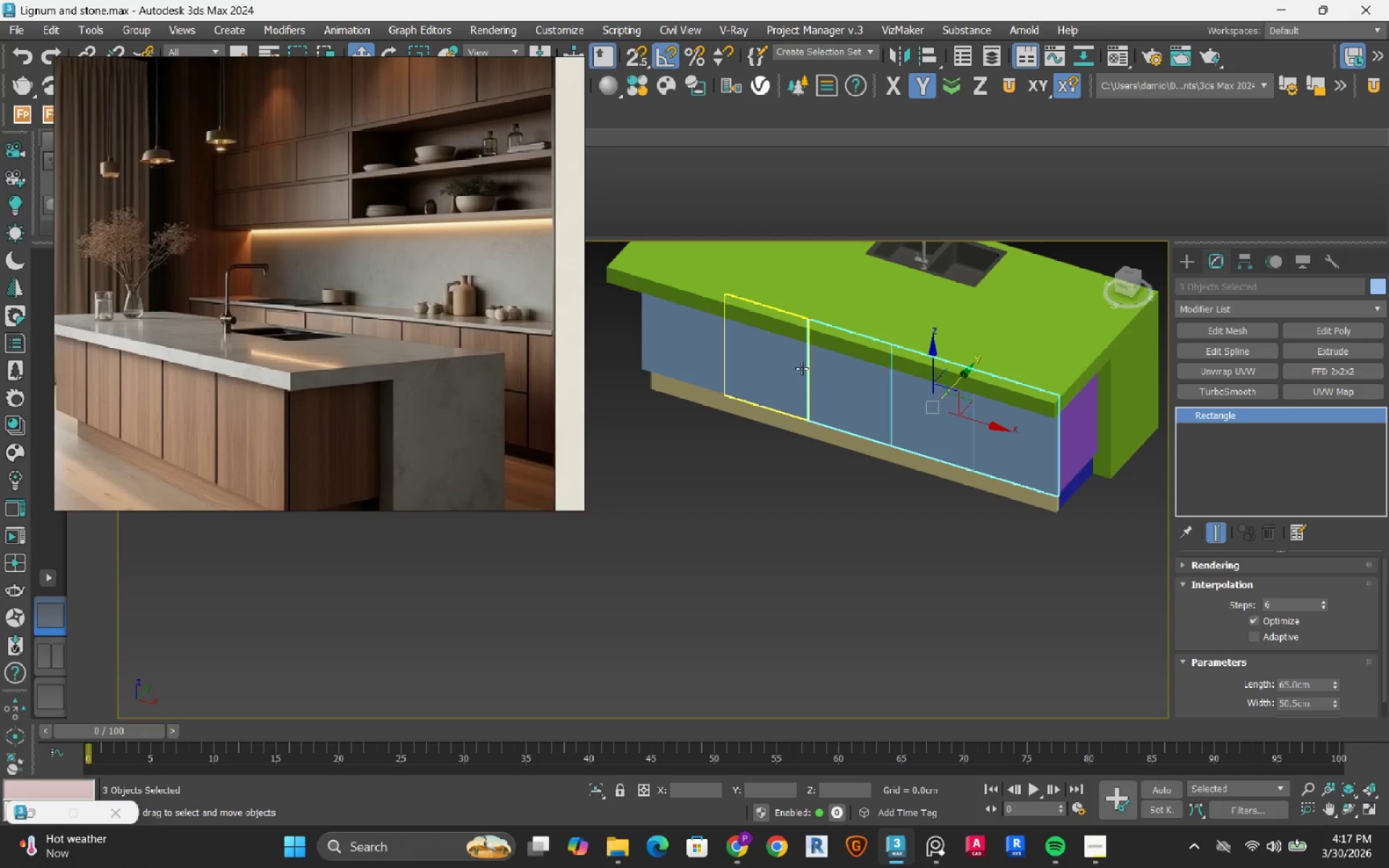 
left_click([716, 348])
 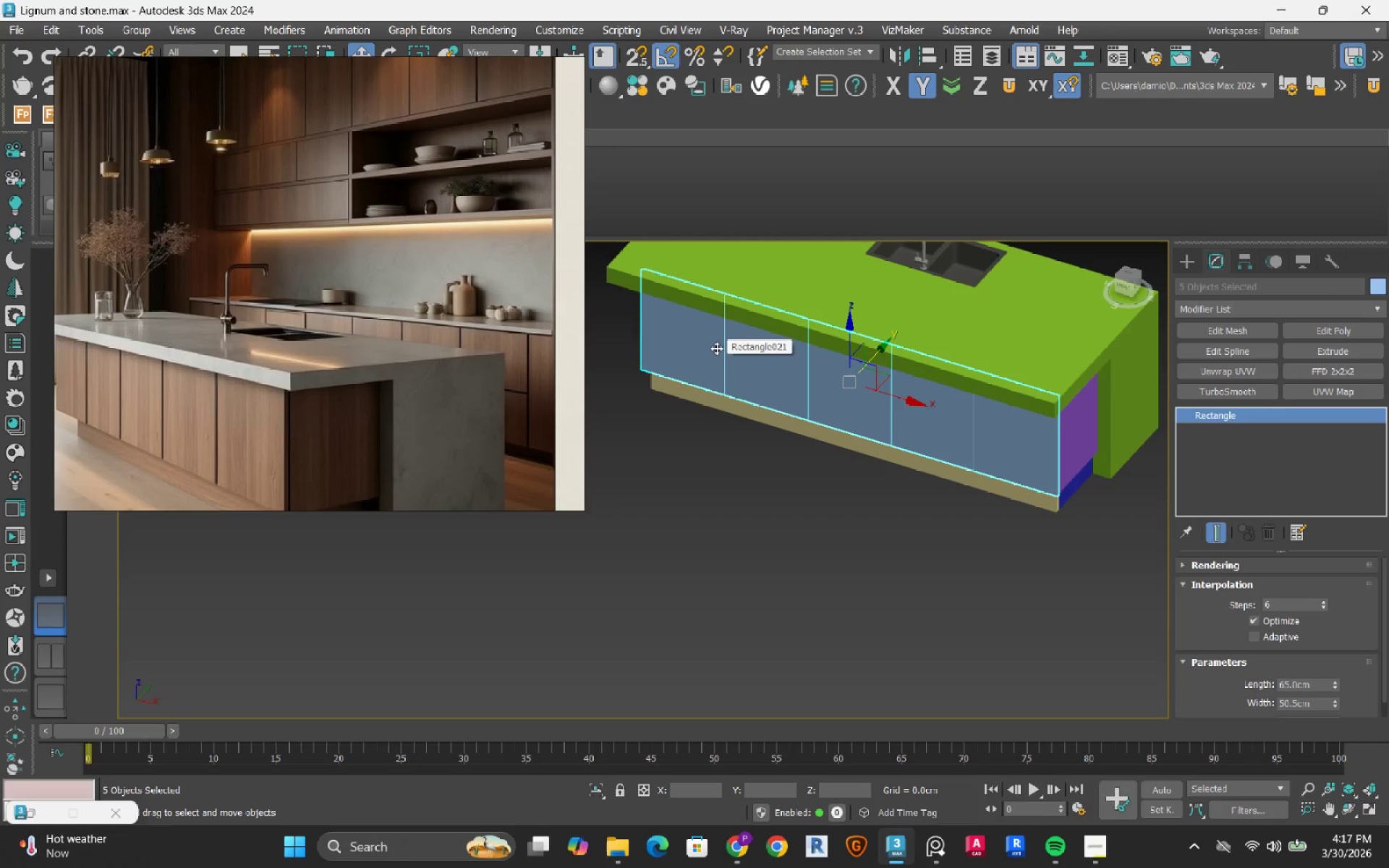 
key(Control+ControlRight)
 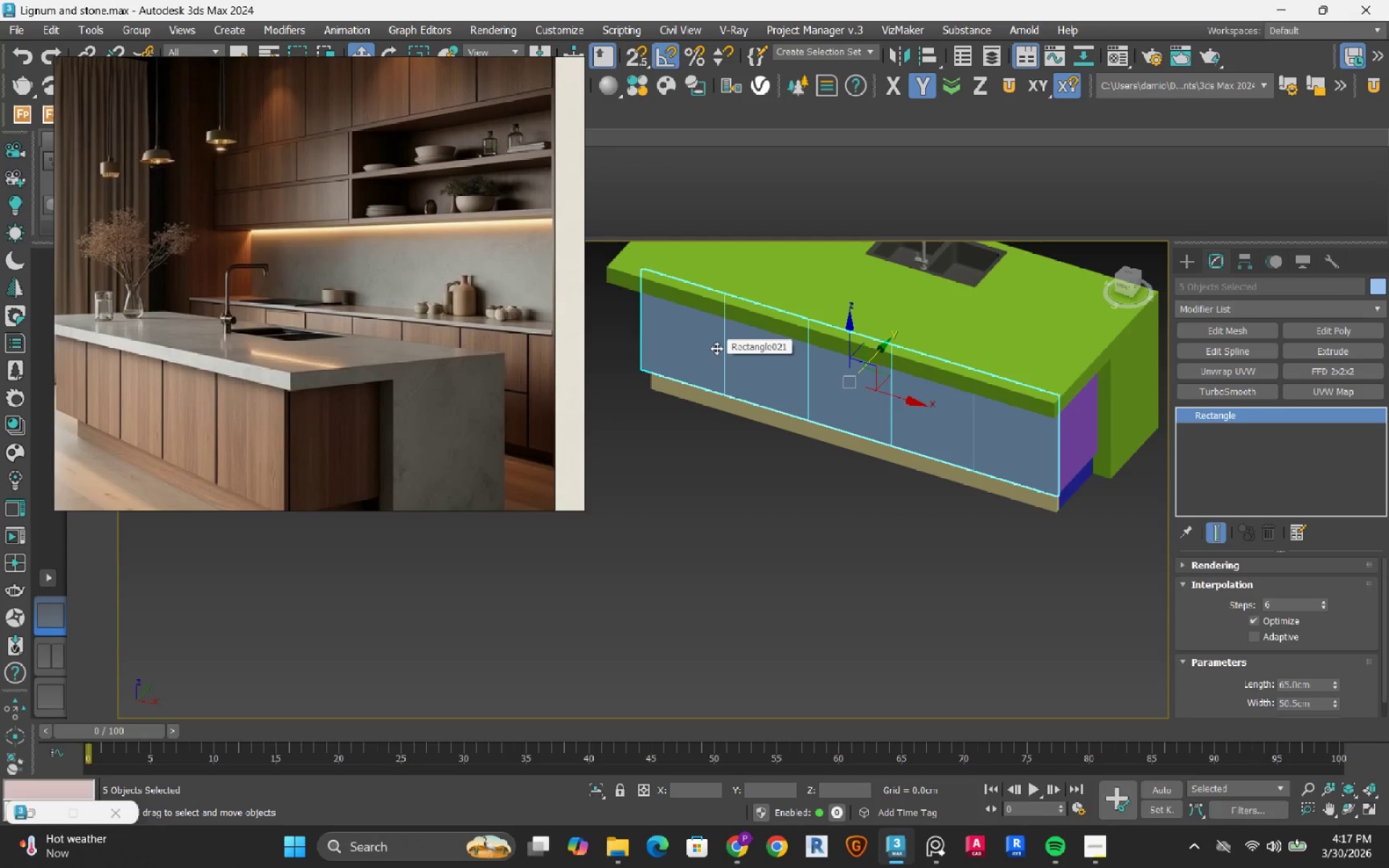 
key(Control+ControlRight)
 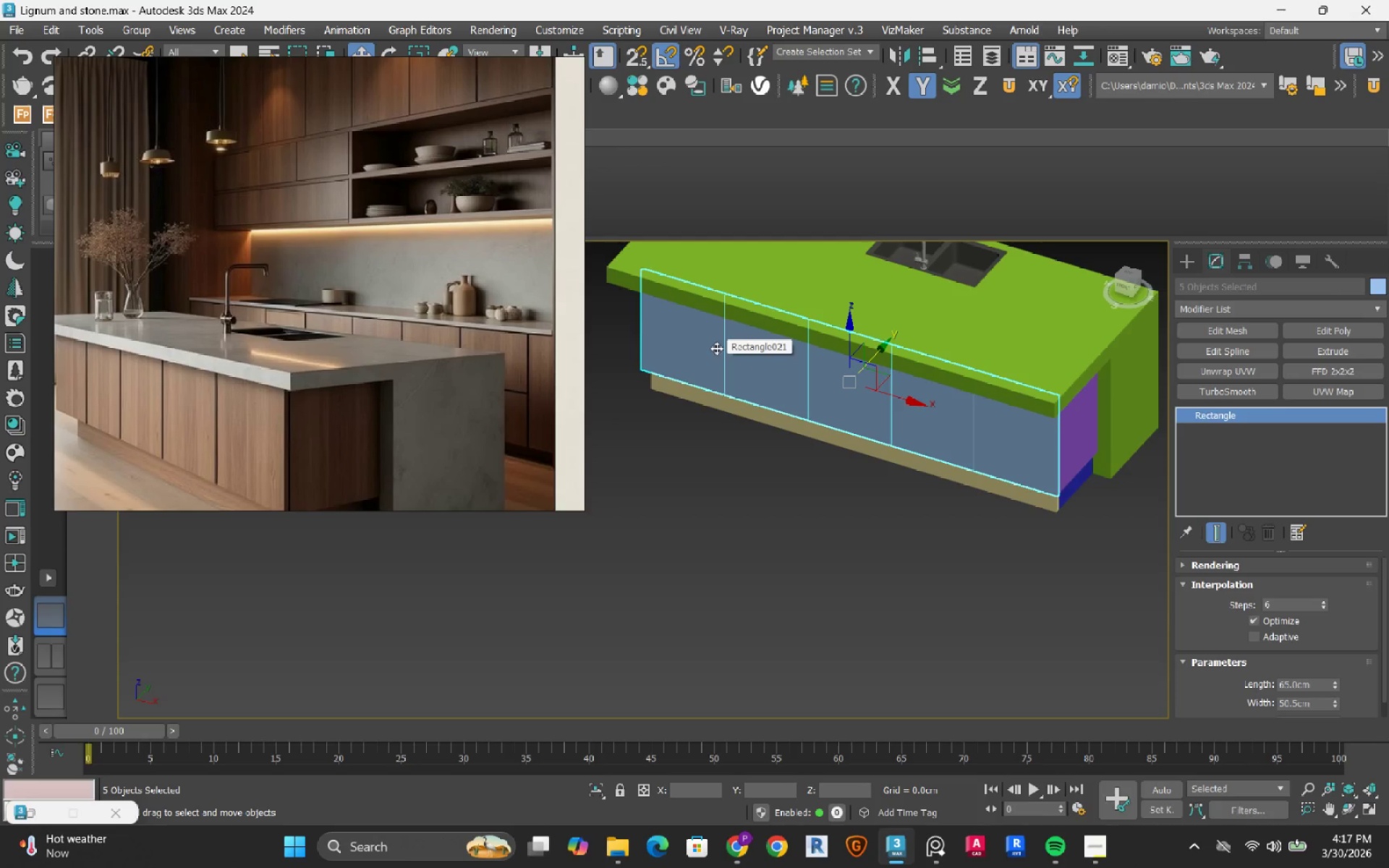 
key(Control+ControlRight)
 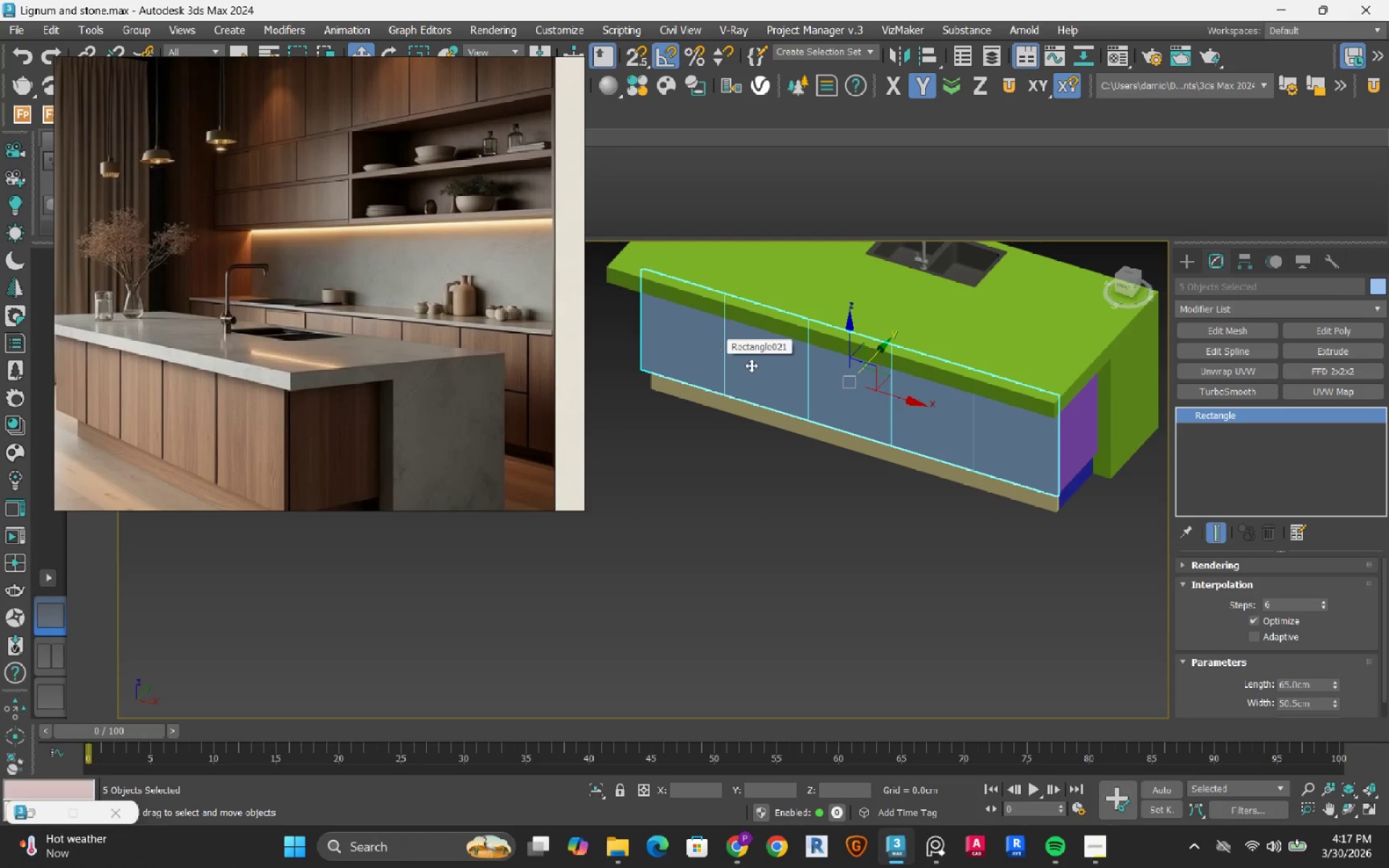 
key(Control+ControlRight)
 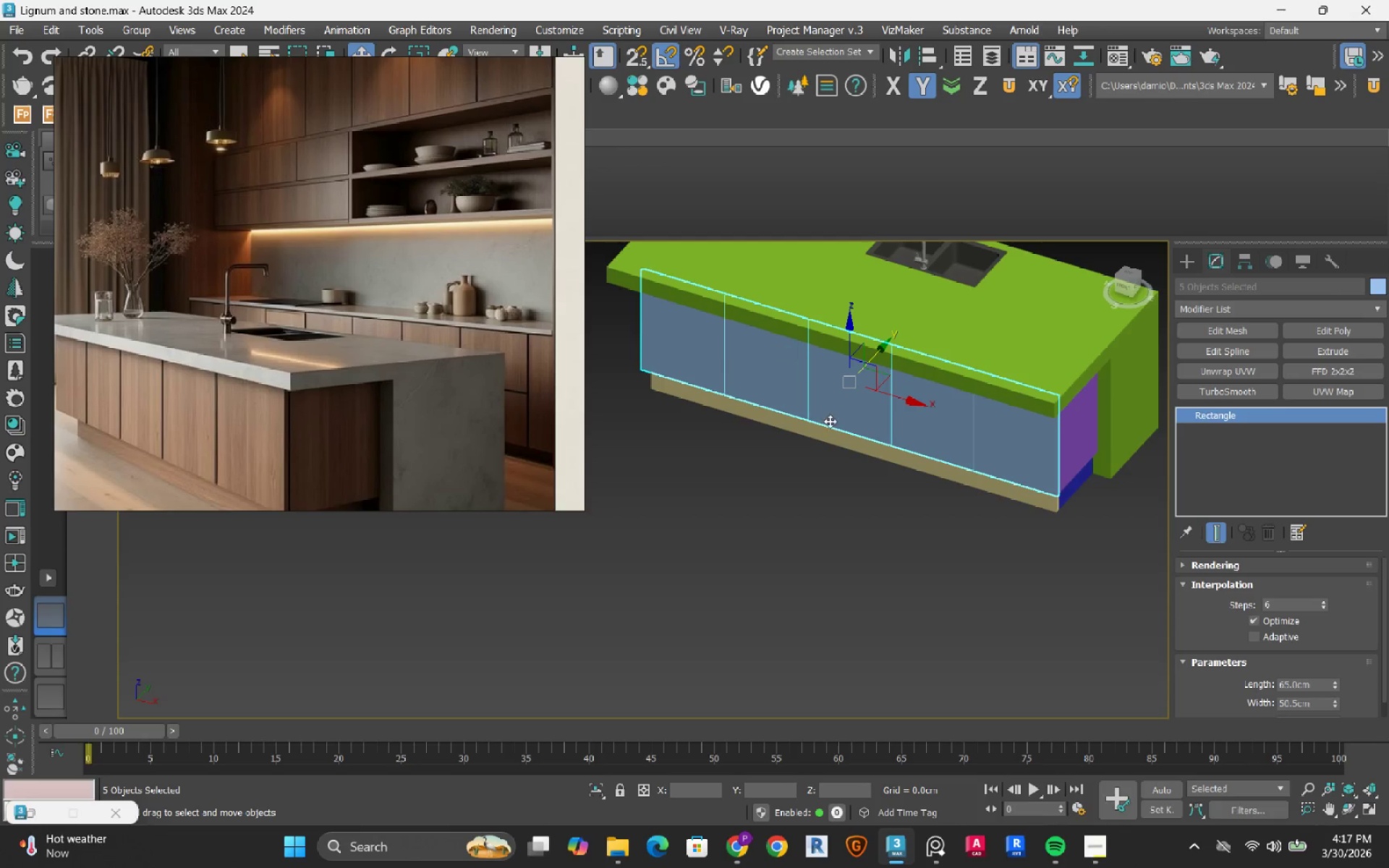 
scroll: coordinate [841, 446], scroll_direction: down, amount: 4.0
 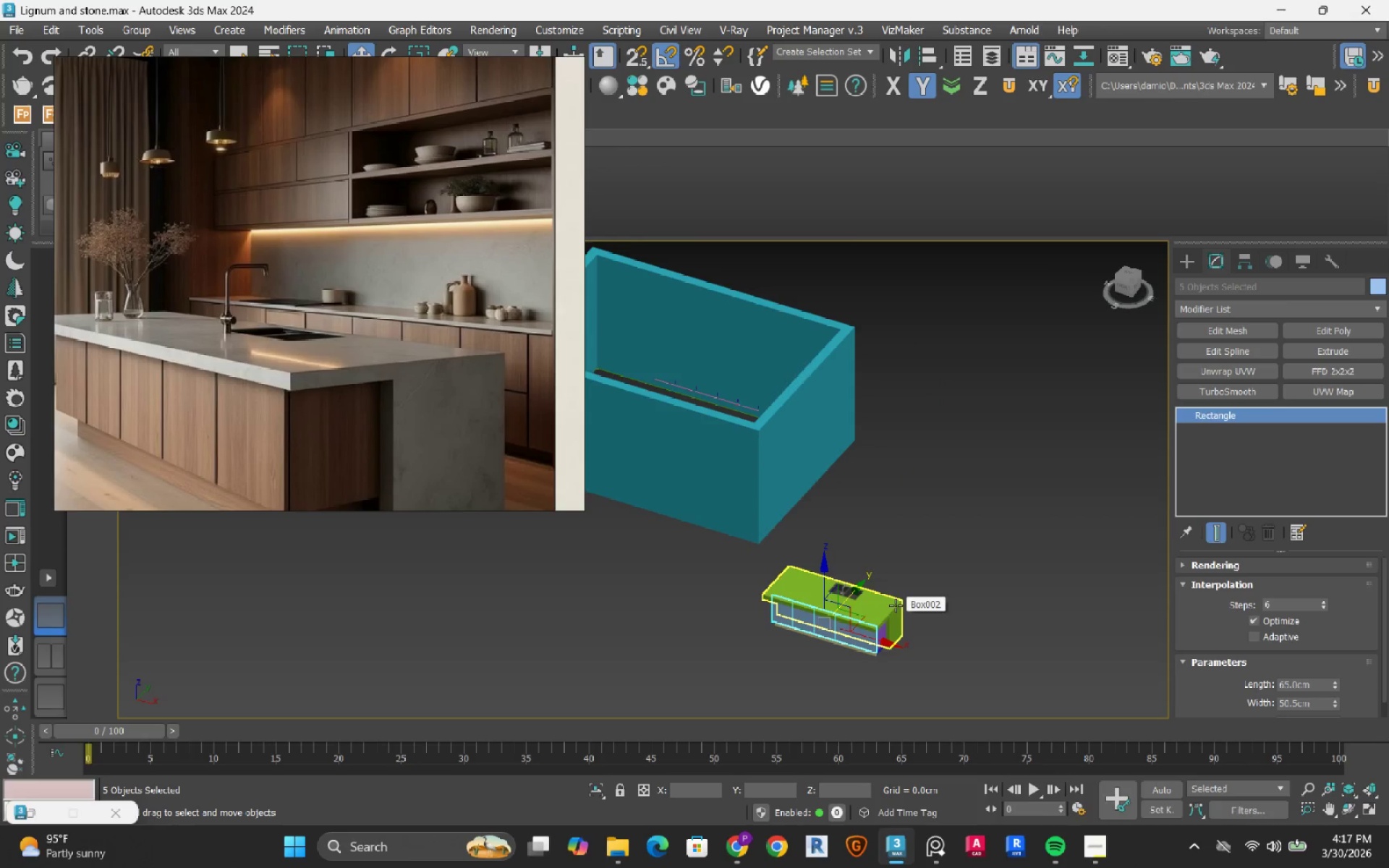 
wait(6.96)
 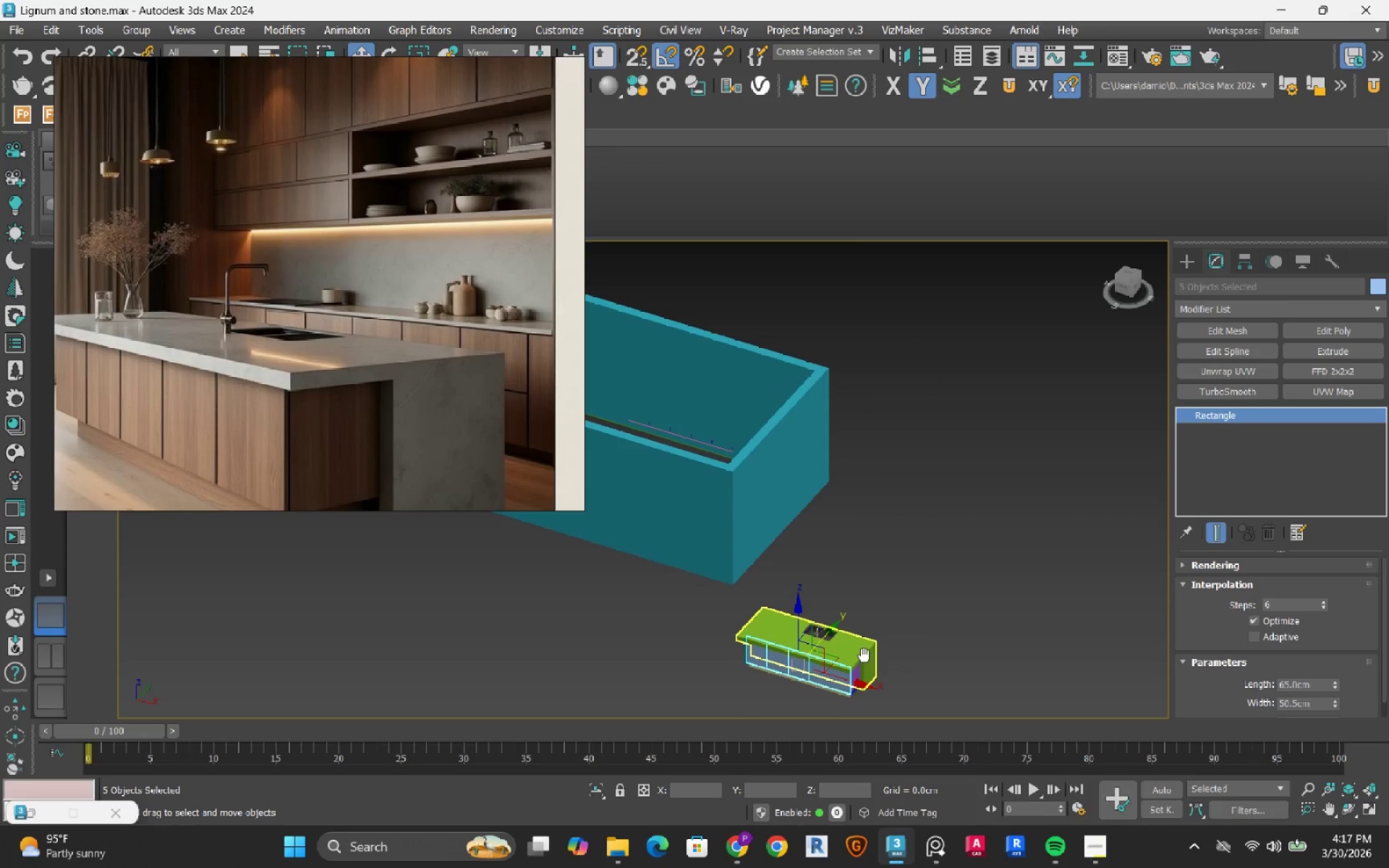 
left_click([1121, 284])
 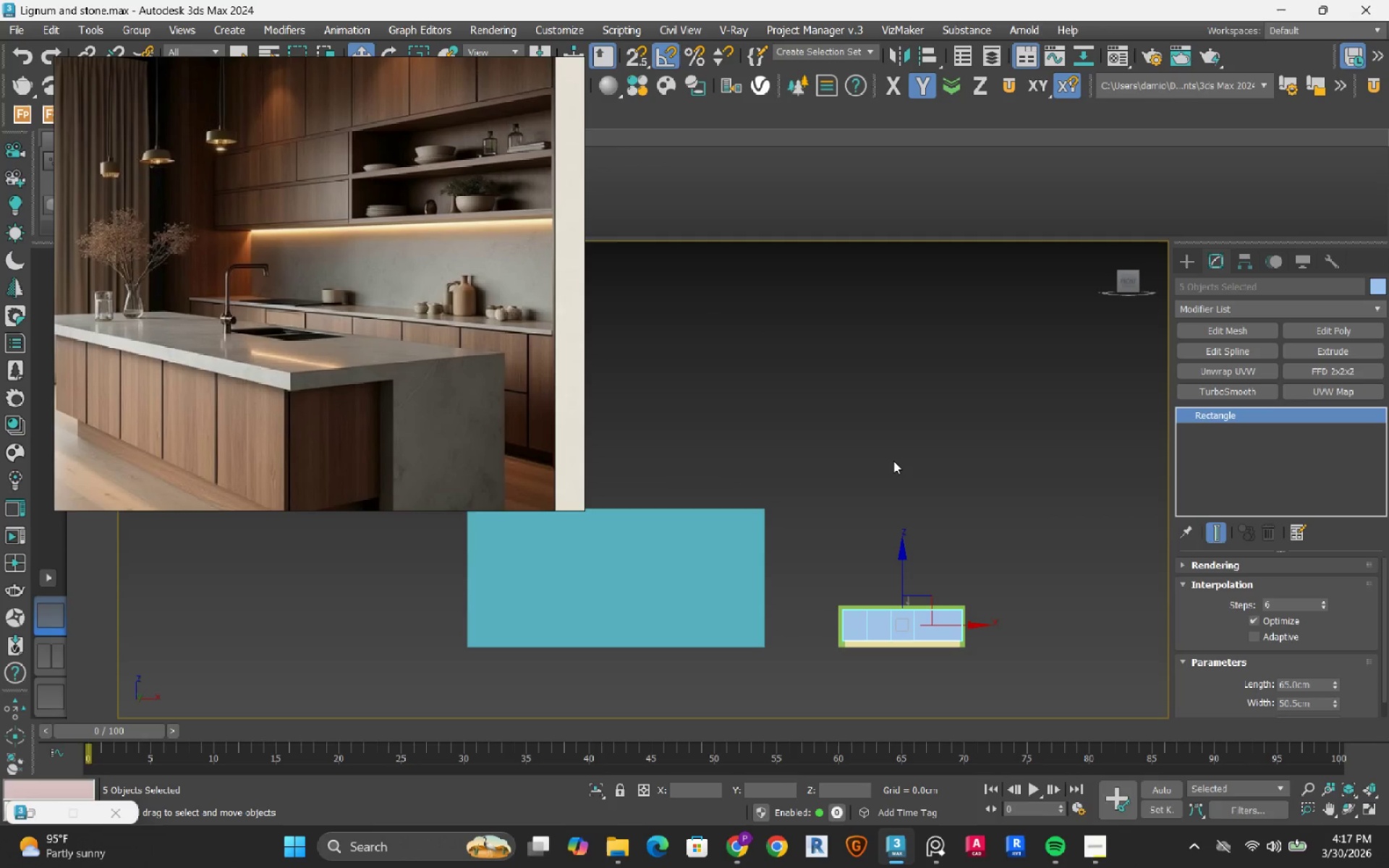 
key(F3)
 